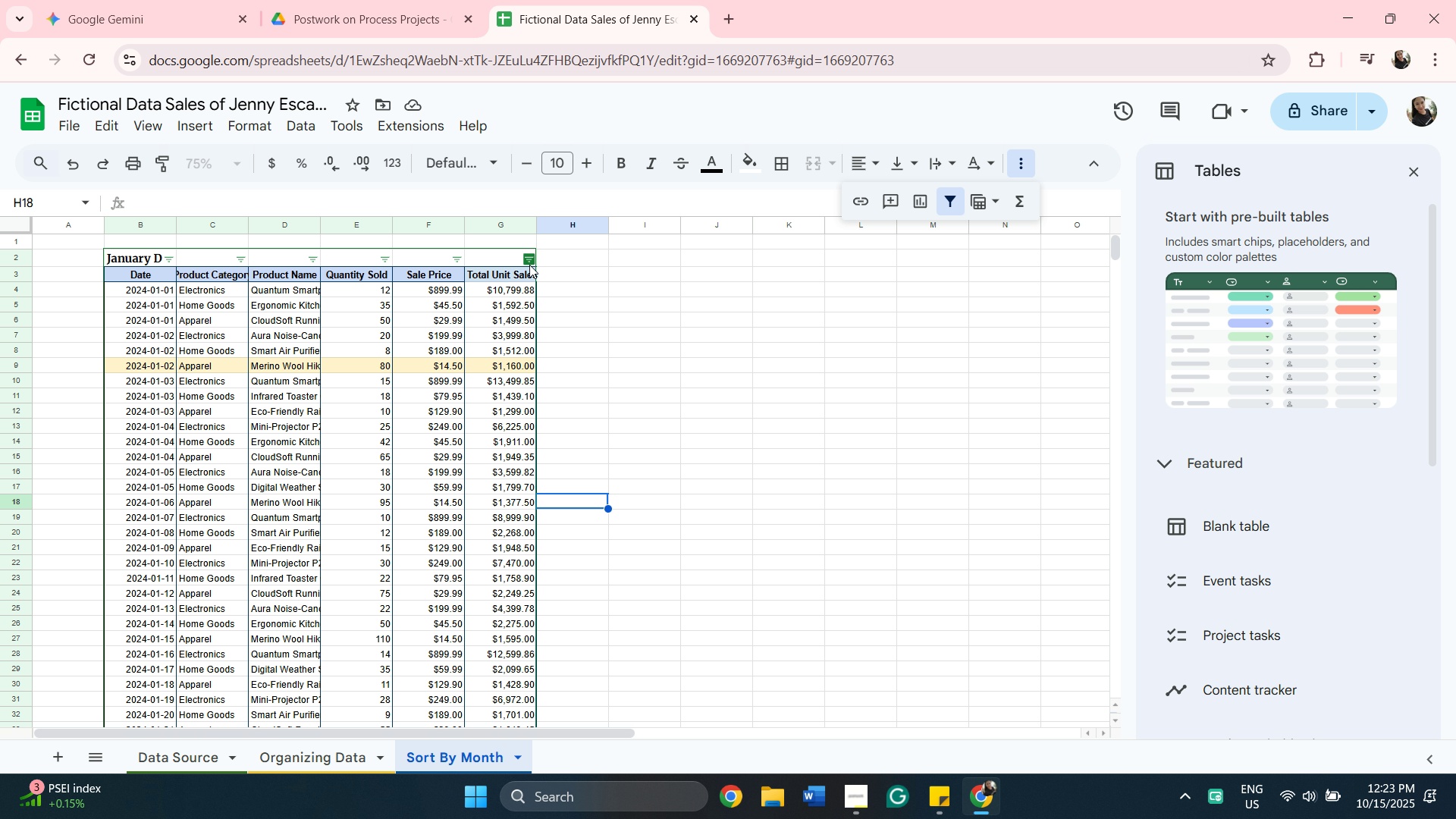 
left_click([529, 265])
 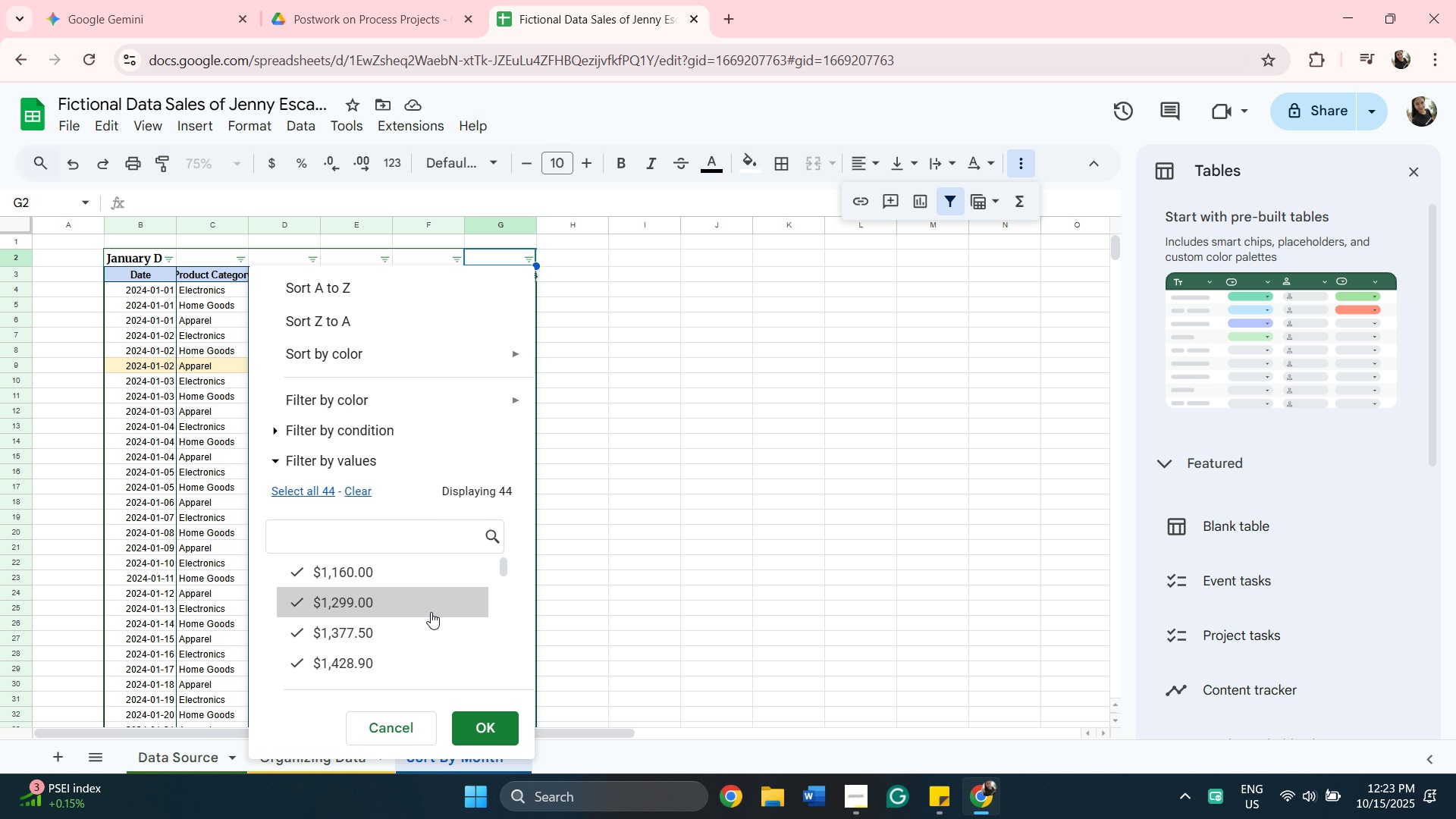 
left_click([356, 487])
 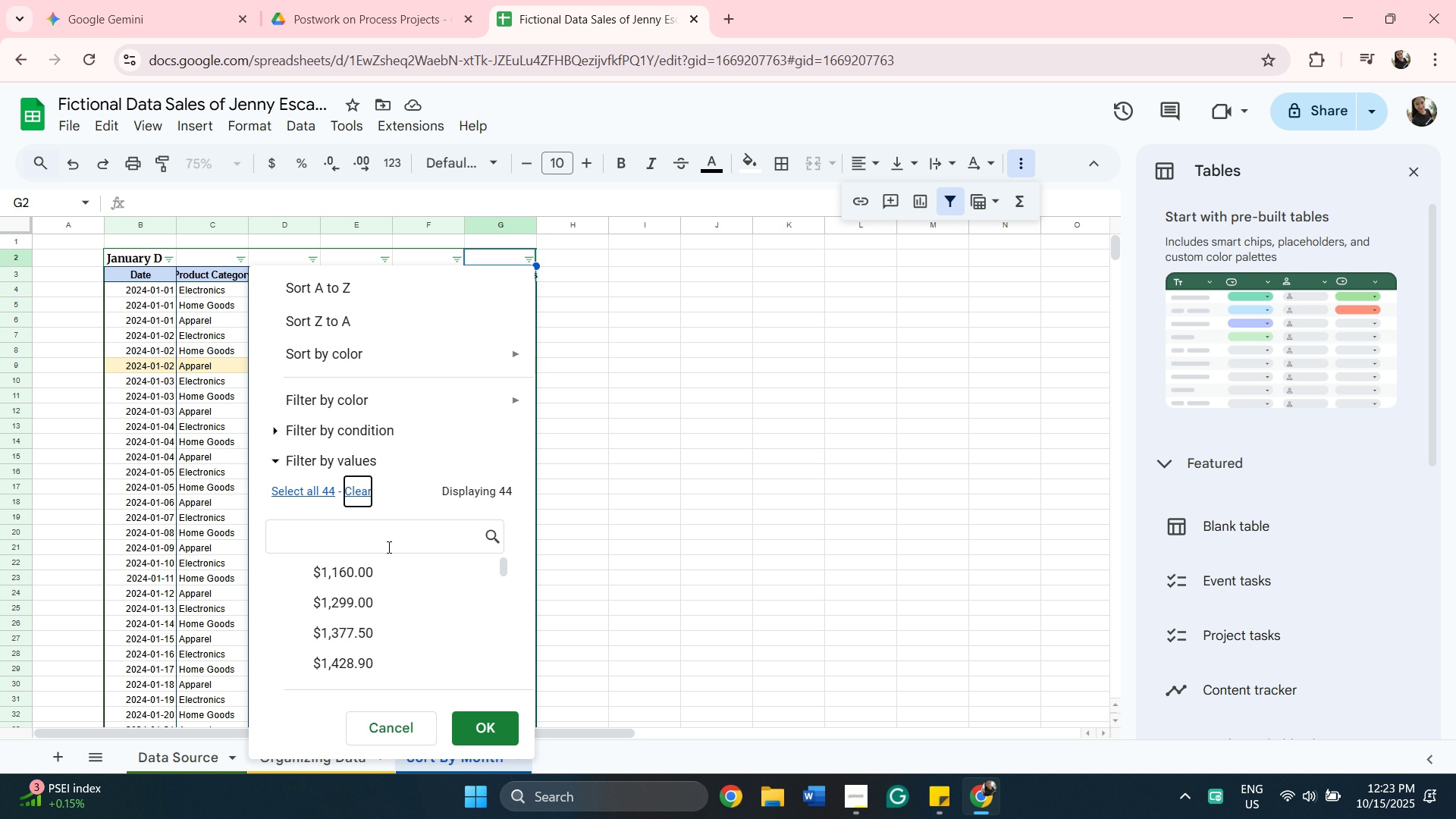 
left_click([388, 547])
 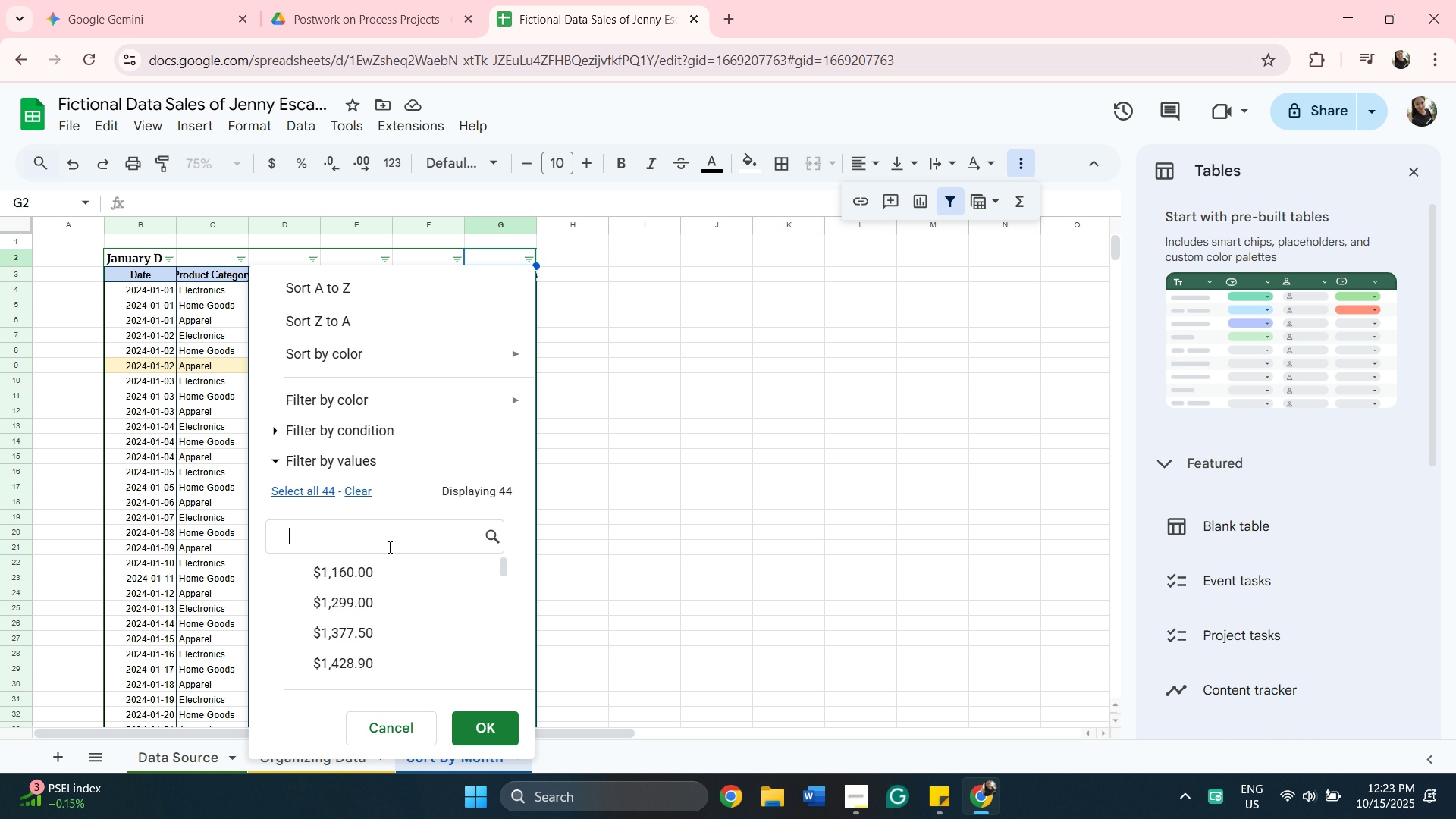 
type(1439)
 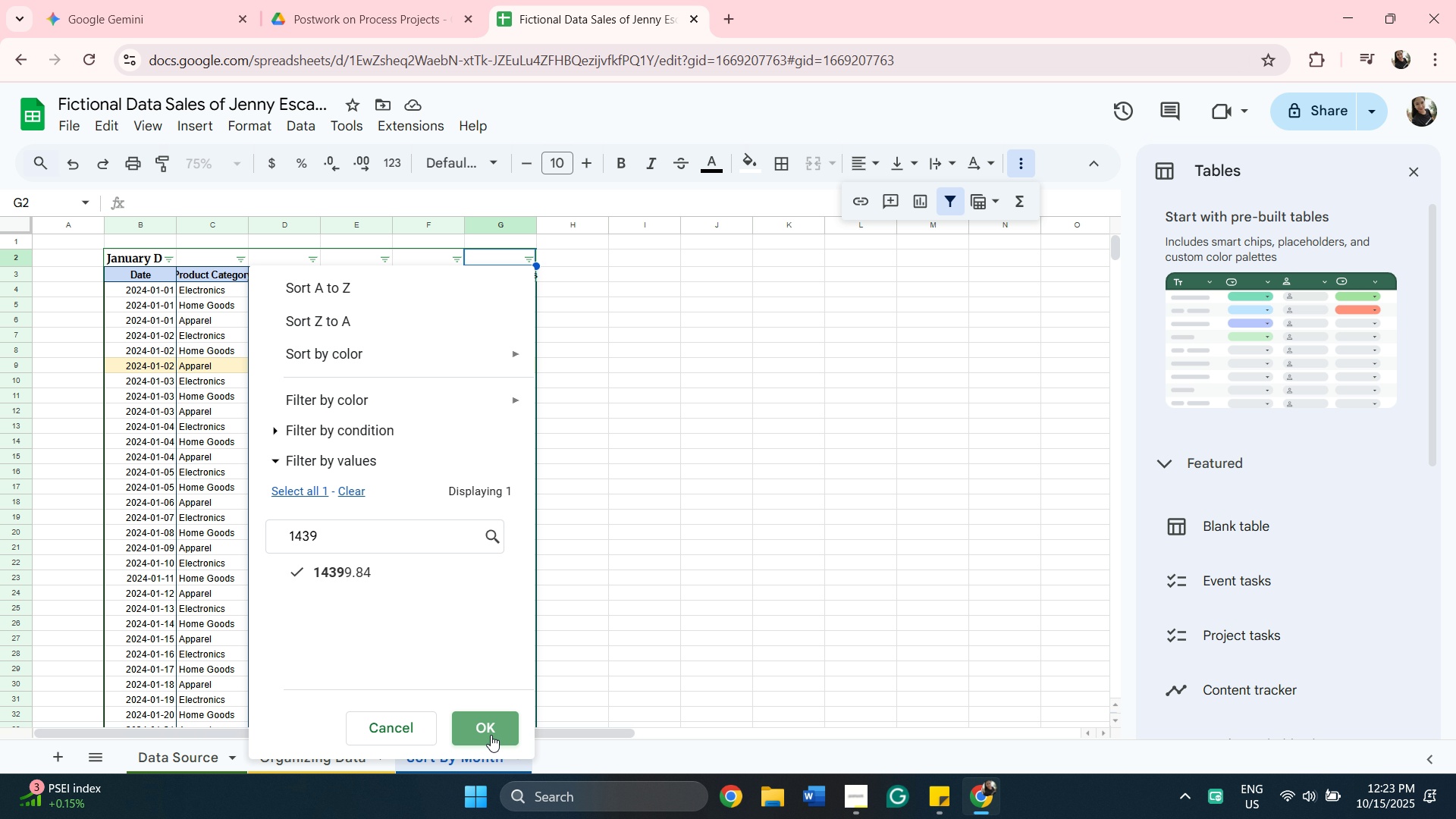 
wait(6.76)
 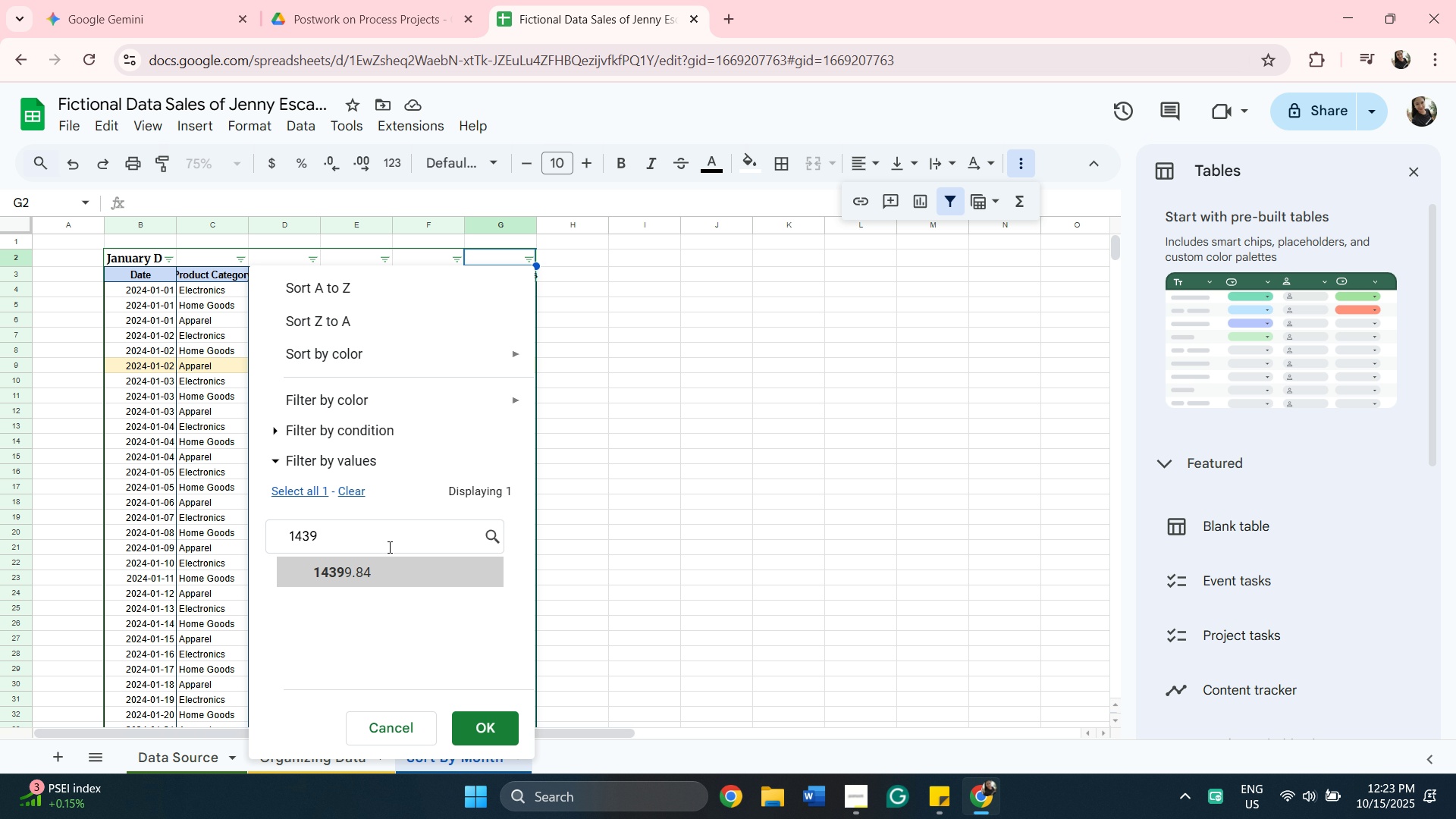 
scroll: coordinate [358, 378], scroll_direction: up, amount: 8.0
 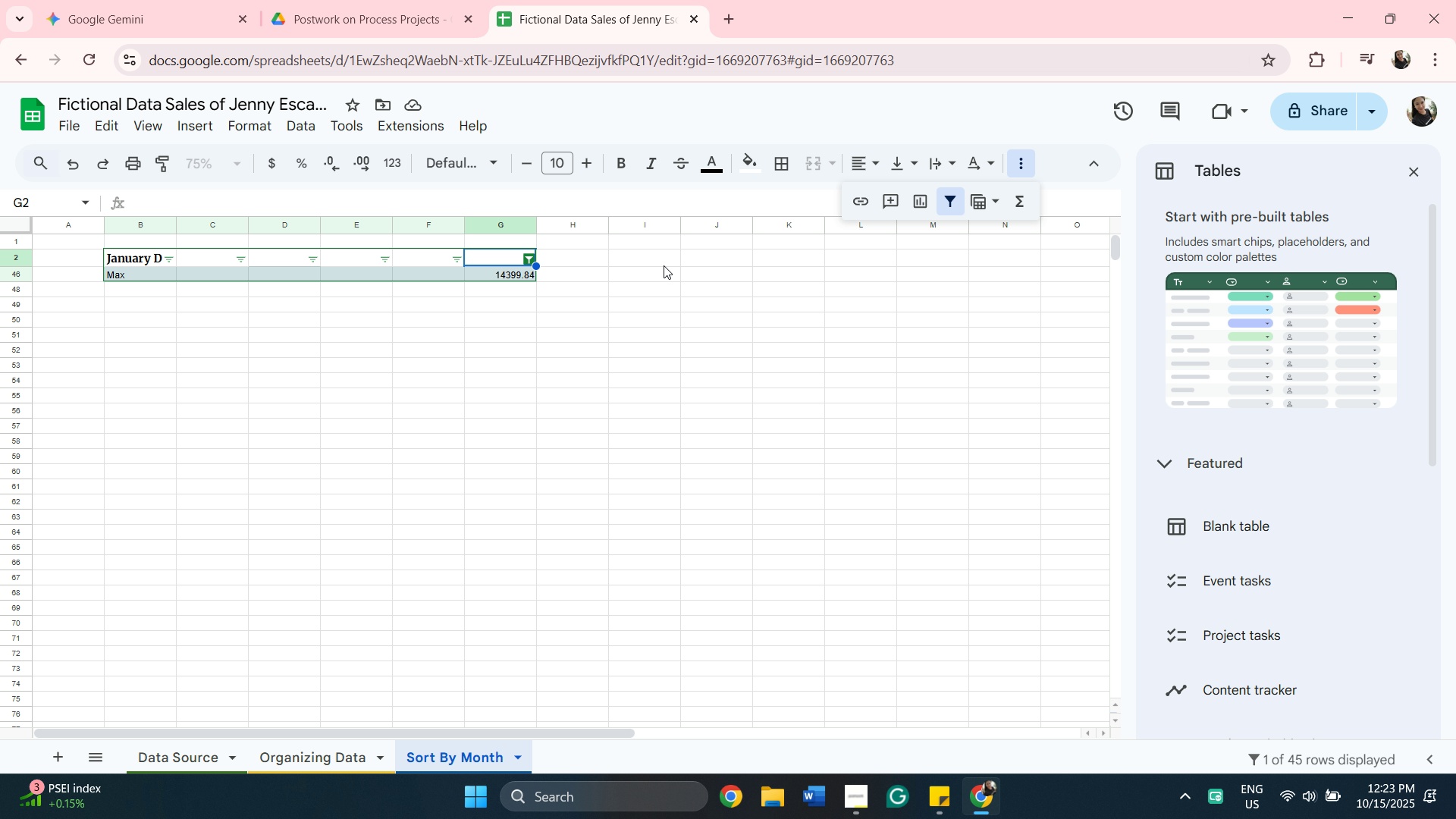 
wait(12.22)
 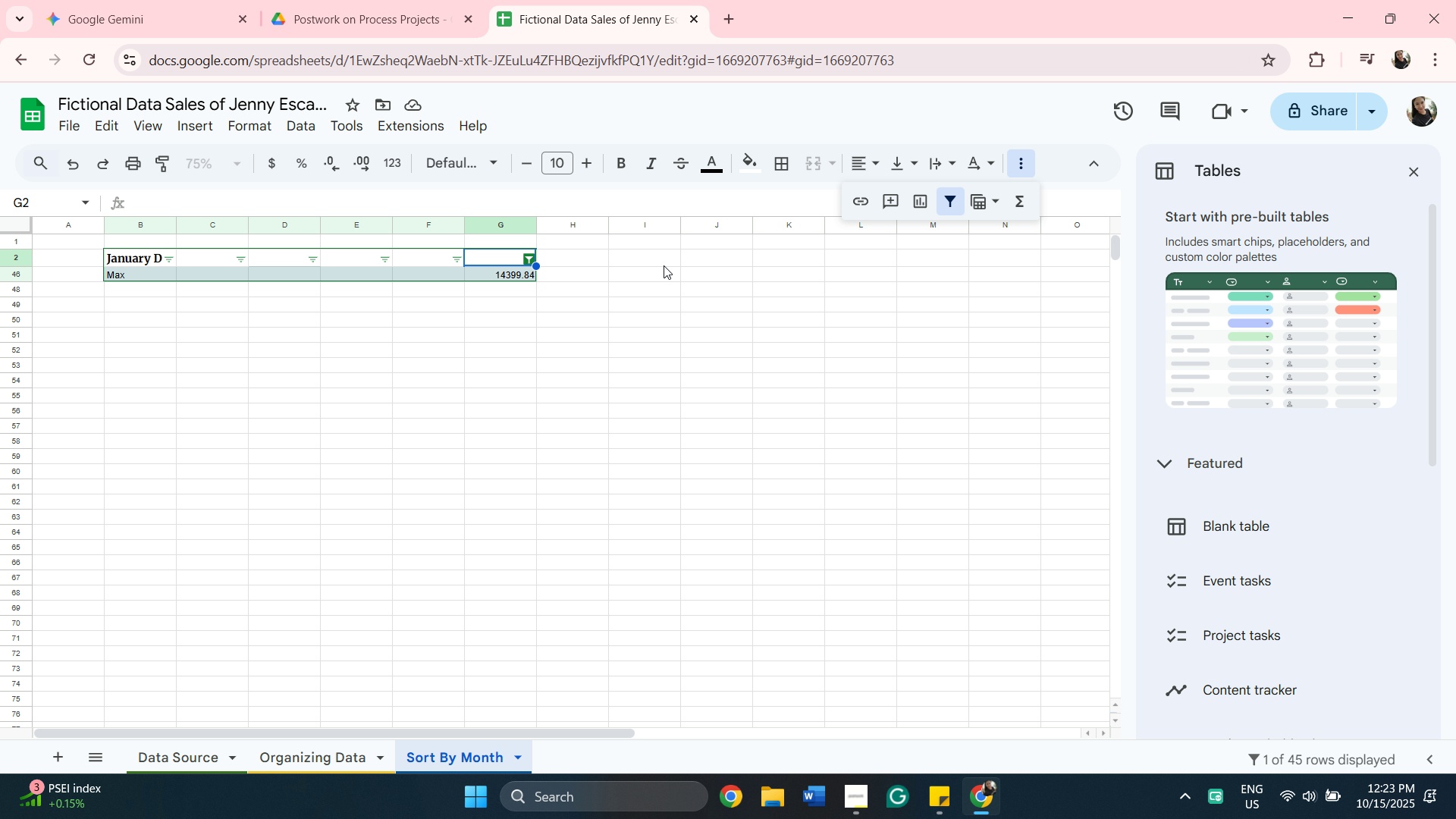 
left_click([65, 165])
 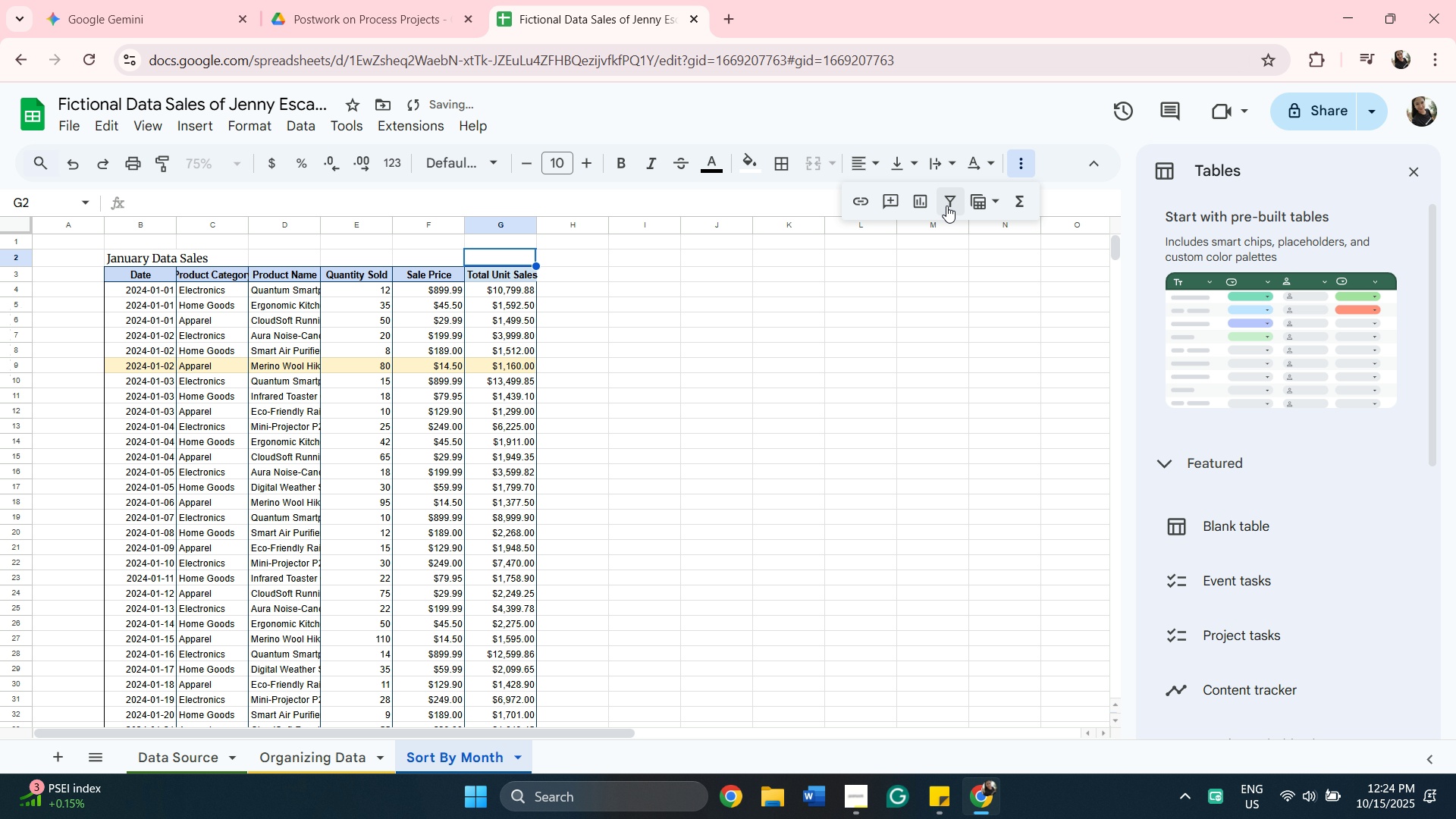 
scroll: coordinate [248, 593], scroll_direction: down, amount: 5.0
 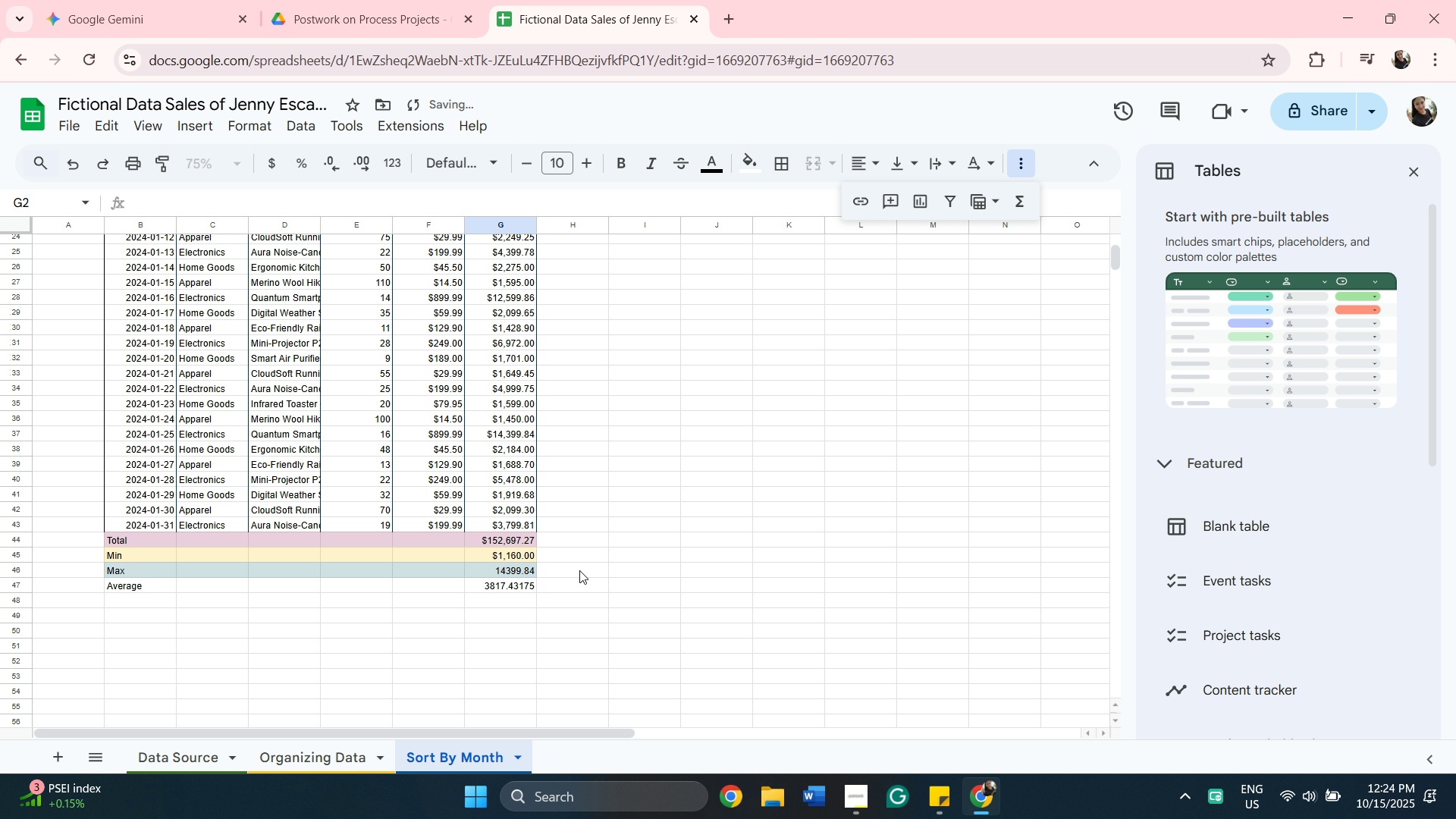 
left_click([582, 570])
 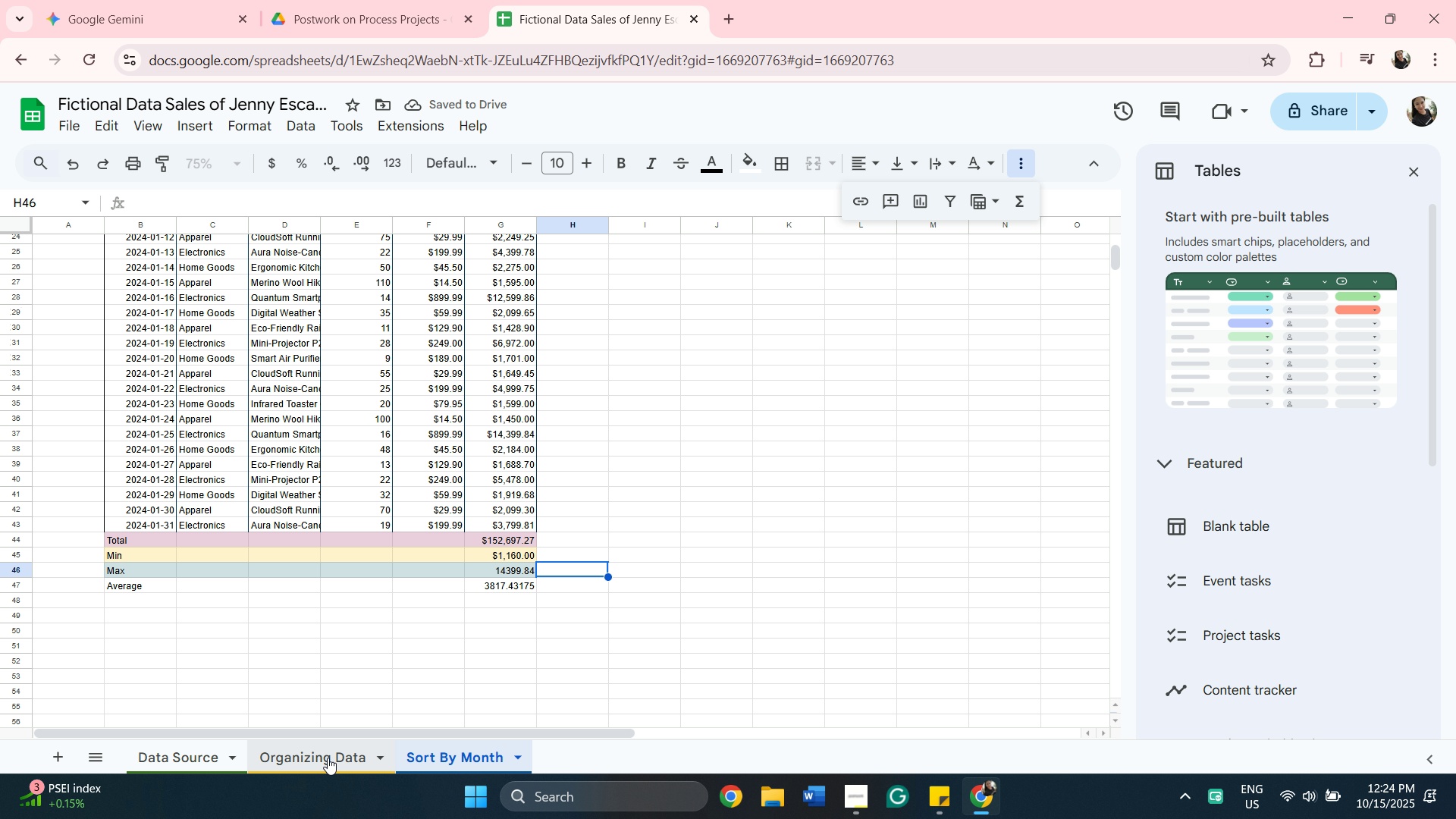 
left_click([328, 758])
 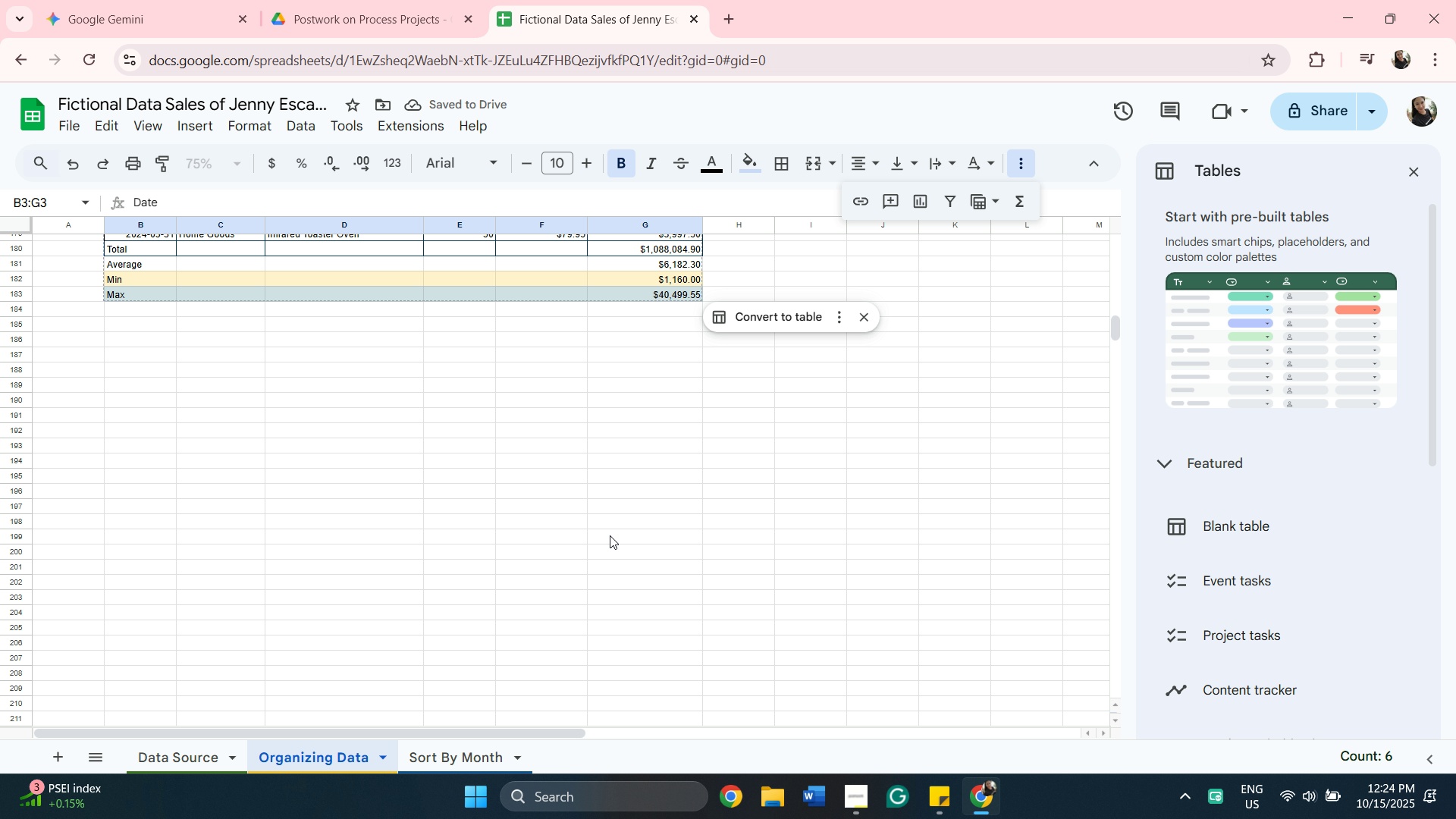 
scroll: coordinate [514, 617], scroll_direction: up, amount: 6.0
 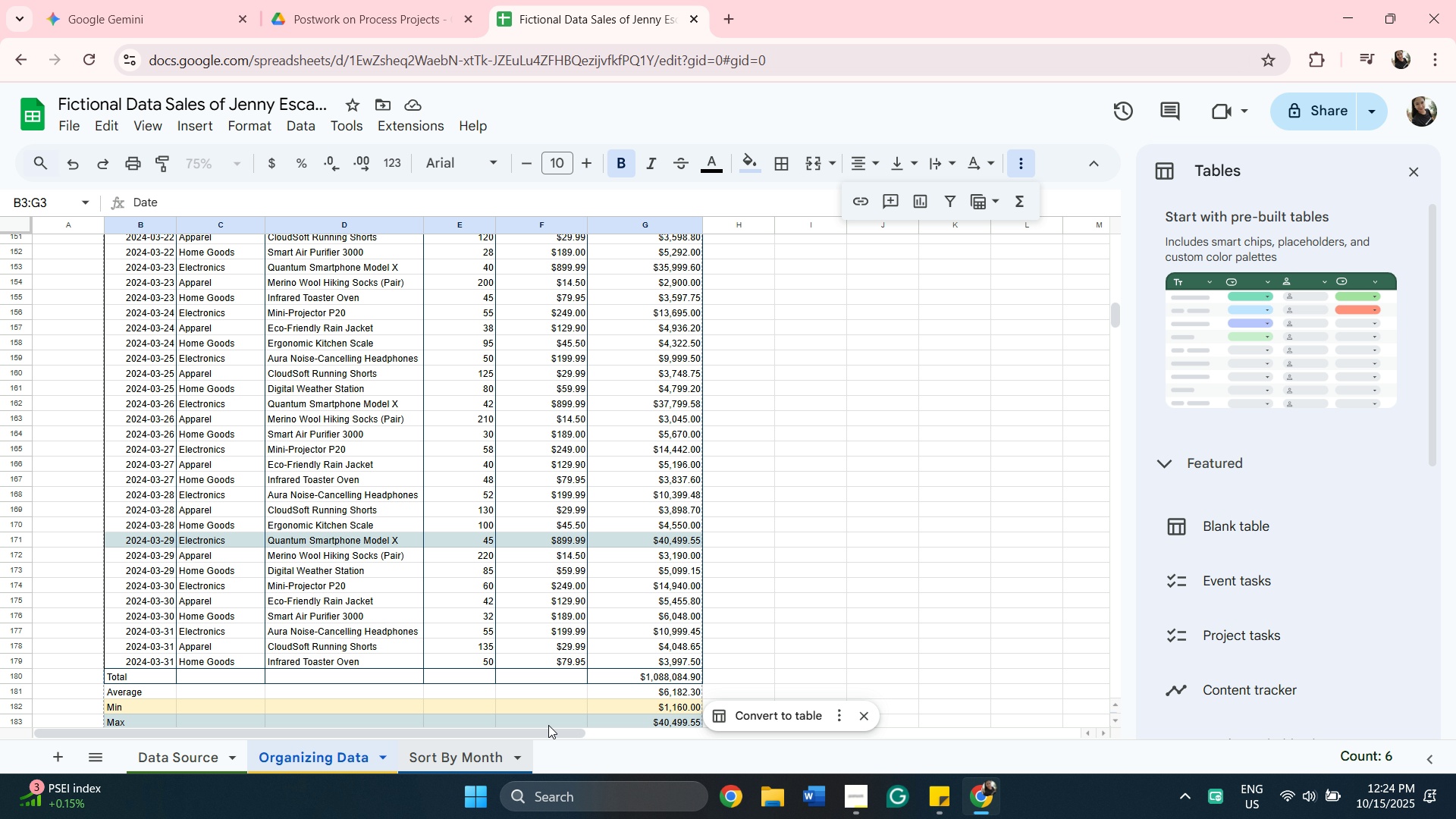 
wait(5.43)
 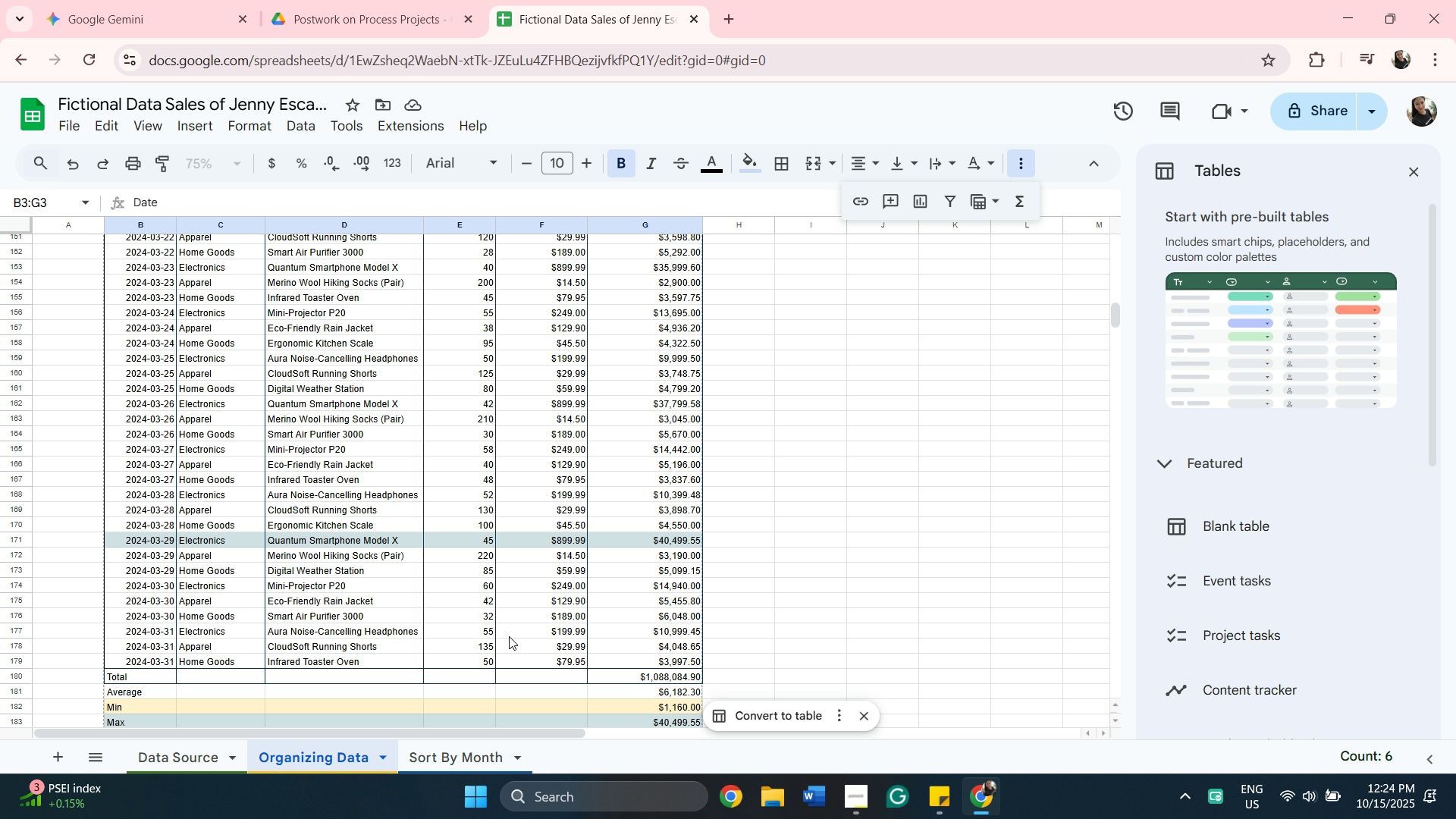 
scroll: coordinate [792, 604], scroll_direction: down, amount: 2.0
 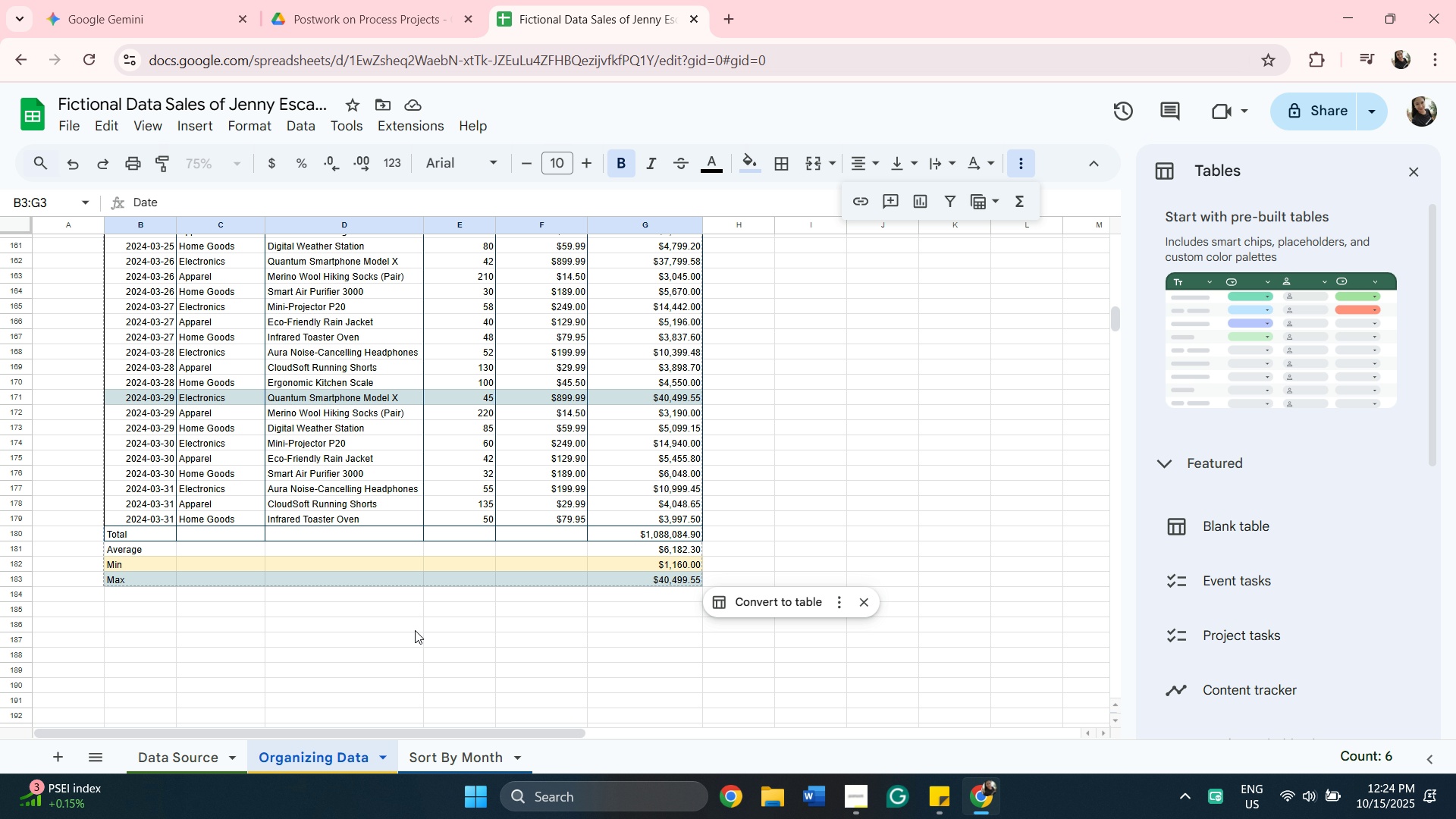 
wait(5.33)
 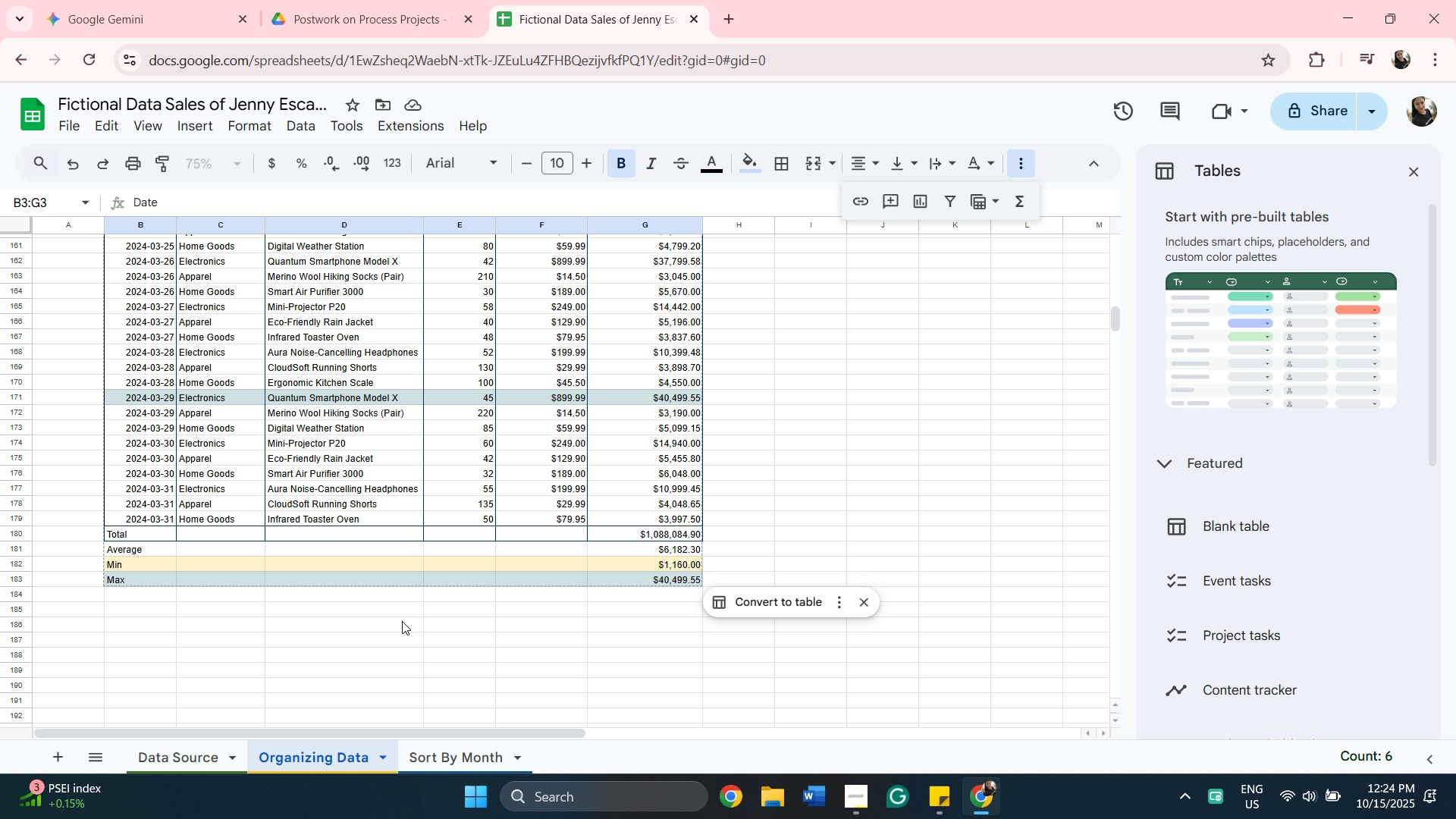 
left_click([428, 752])
 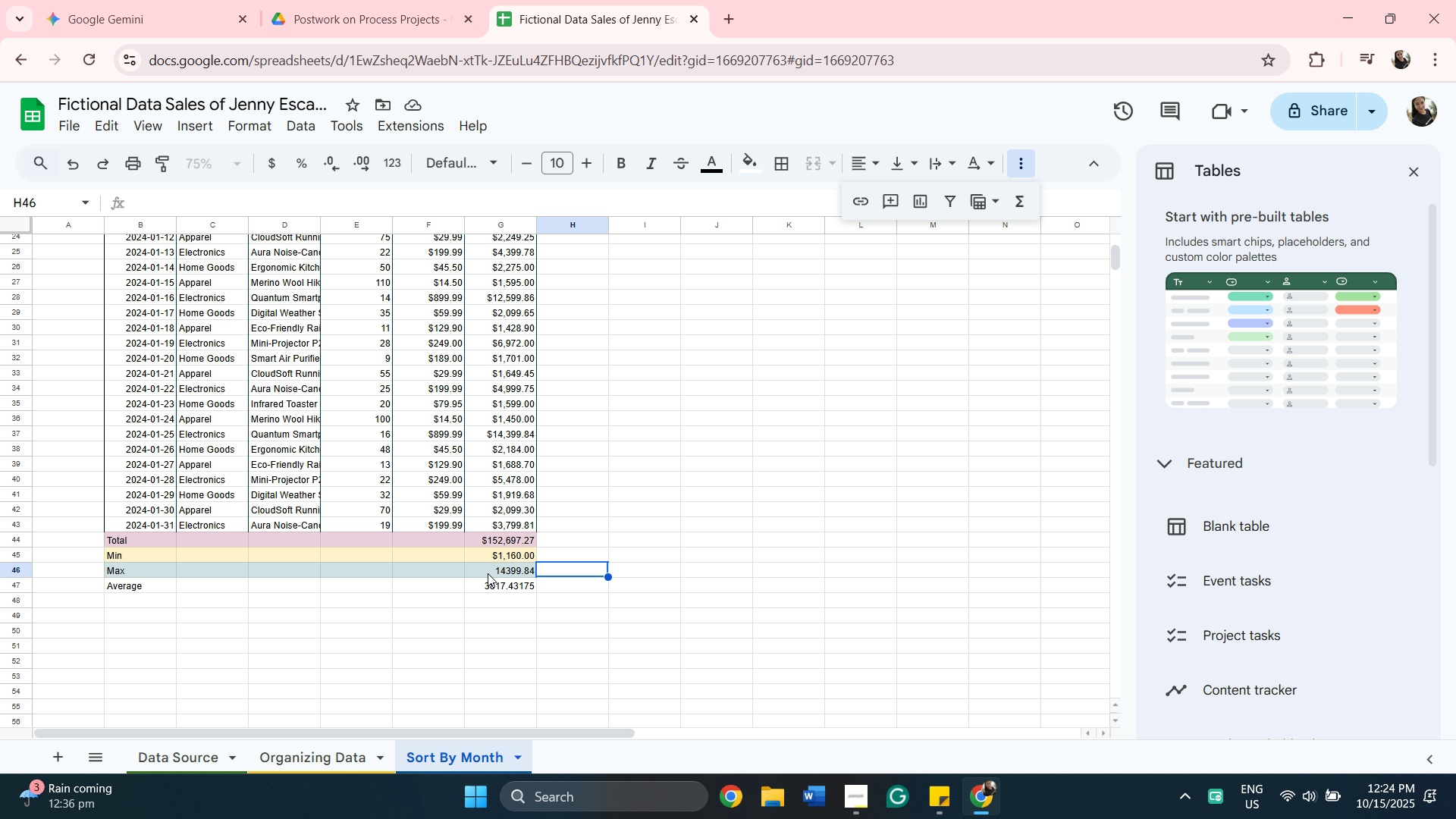 
wait(5.92)
 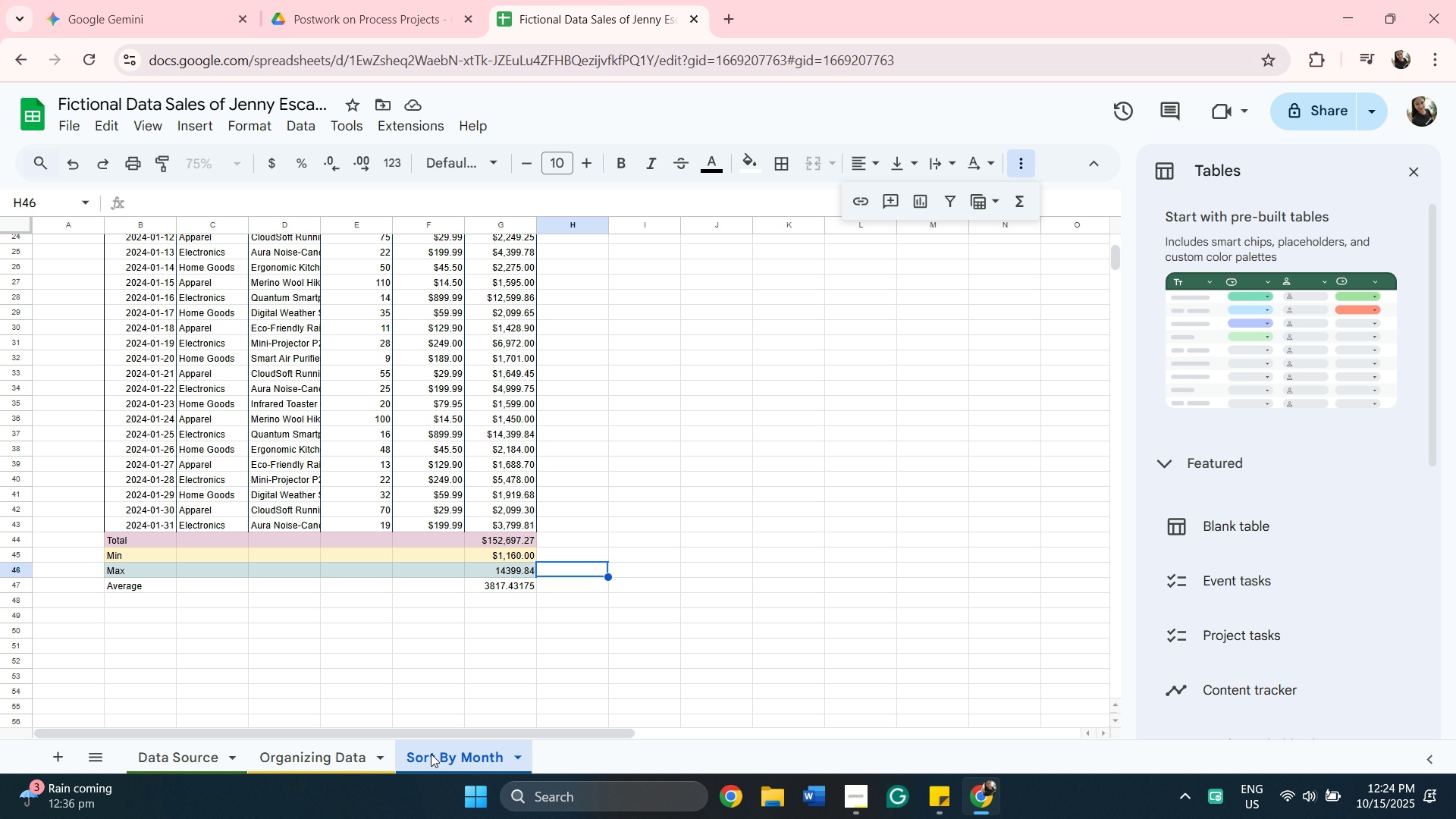 
left_click([482, 568])
 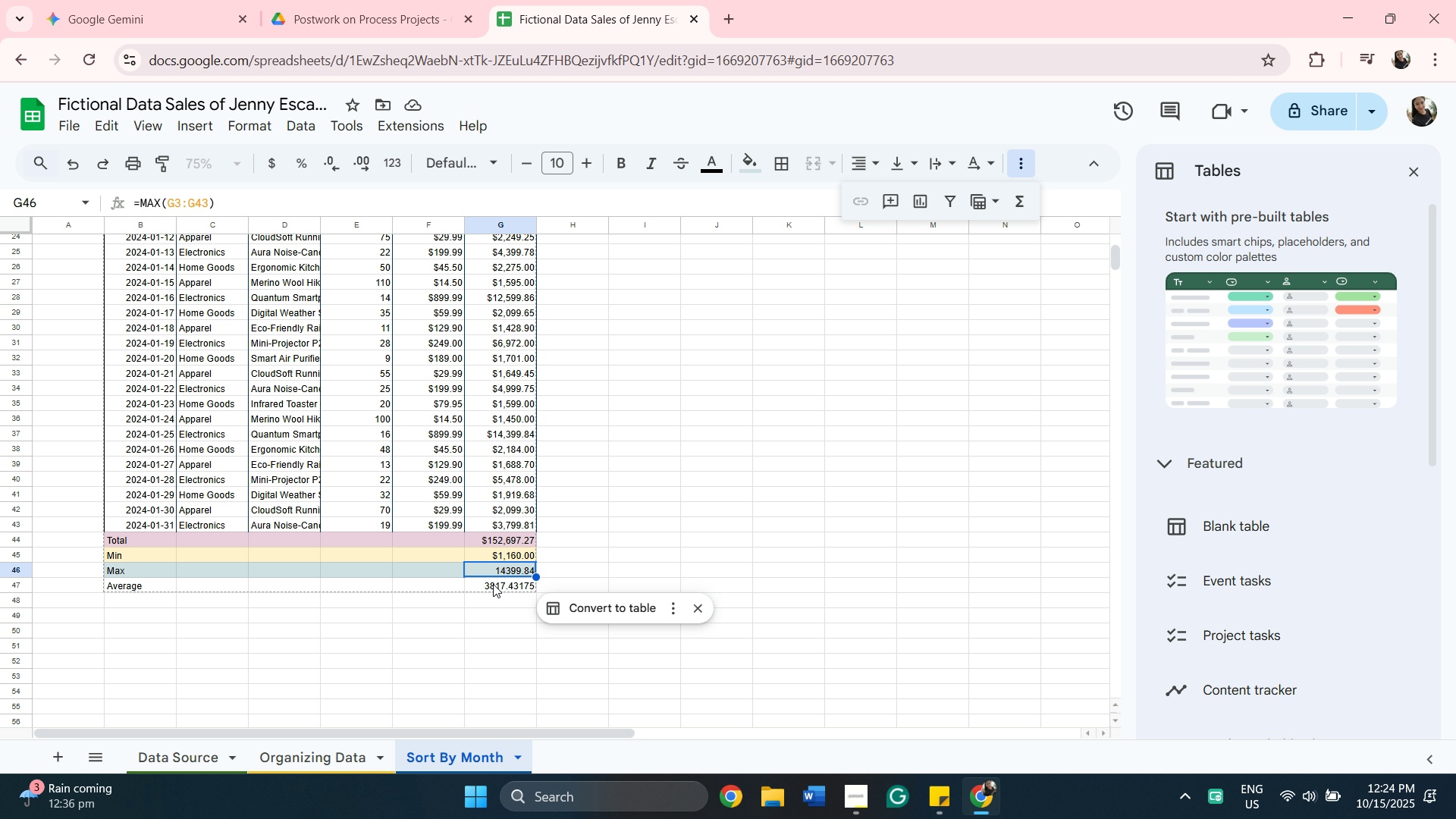 
hold_key(key=ShiftLeft, duration=0.54)
left_click([493, 584])
 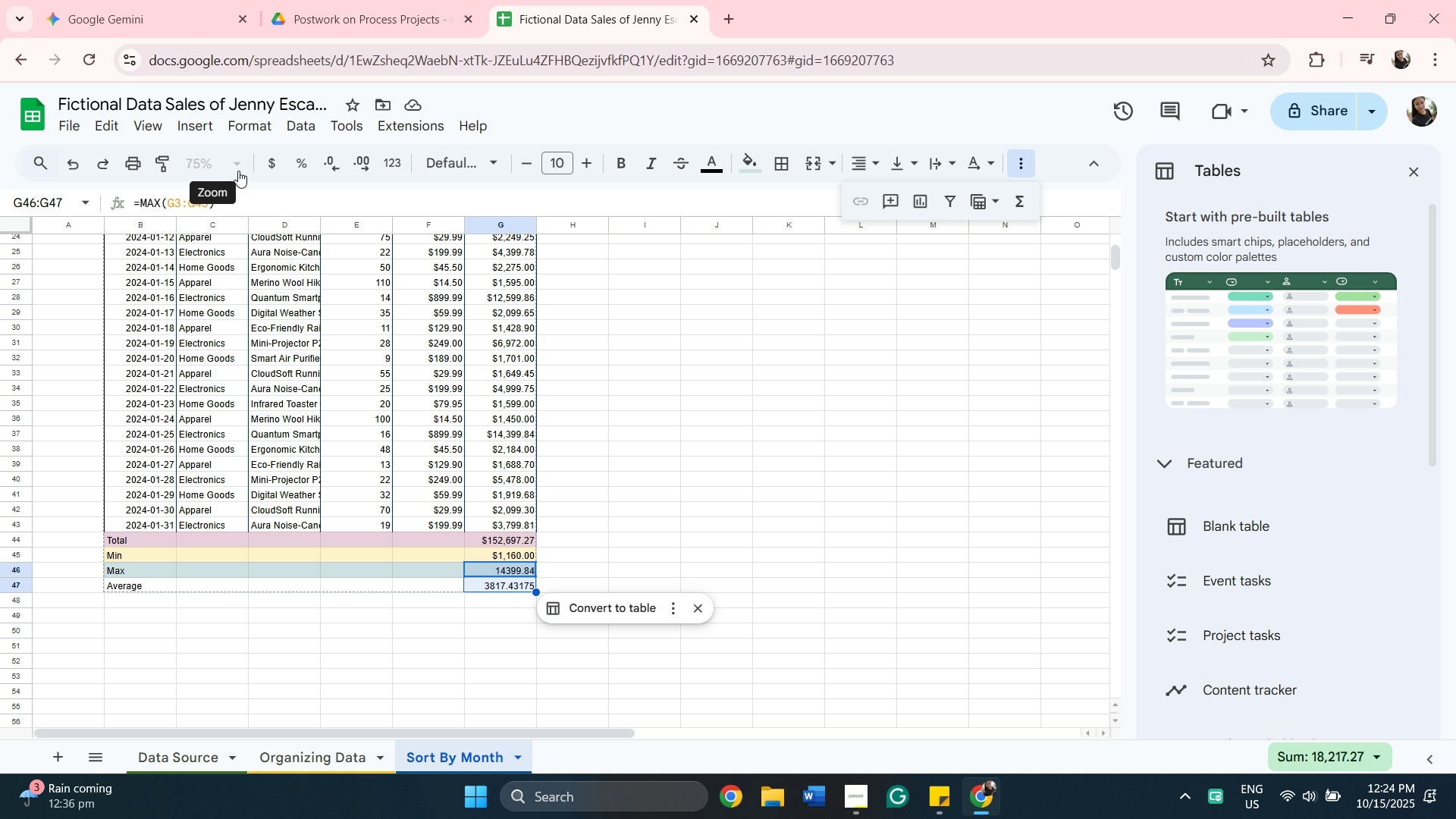 
mouse_move([402, 160])
 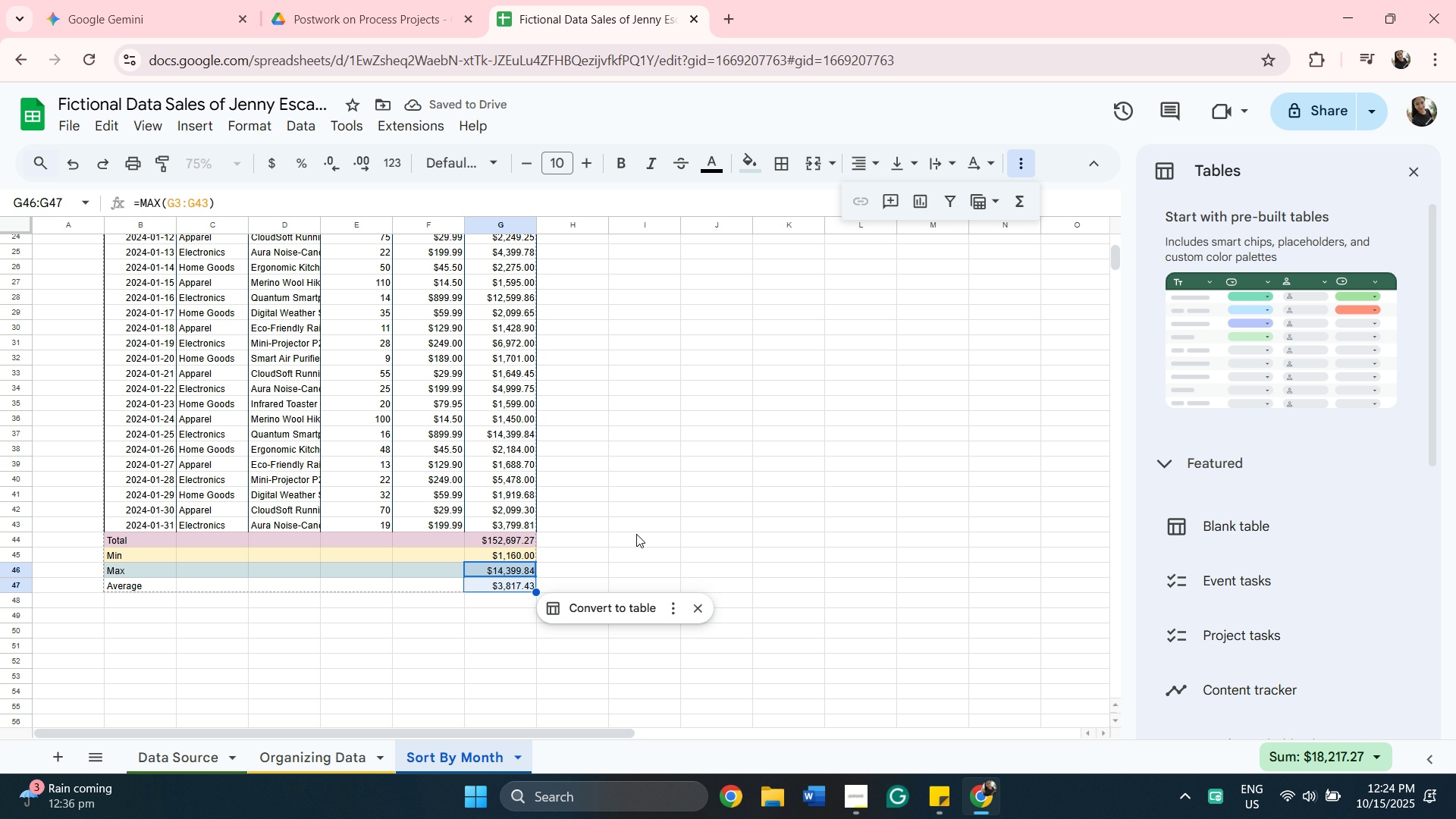 
wait(6.0)
 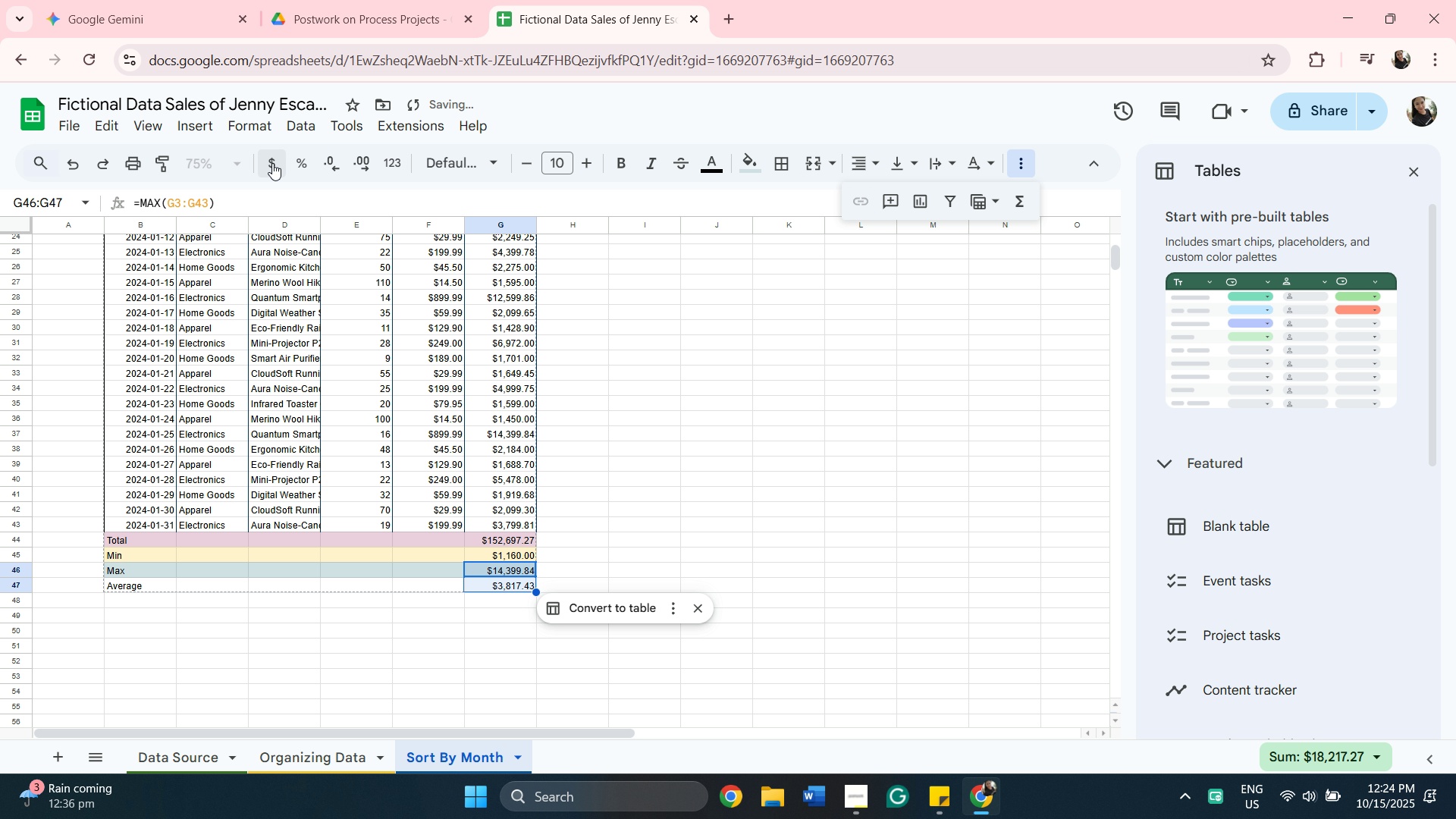 
left_click([573, 548])
 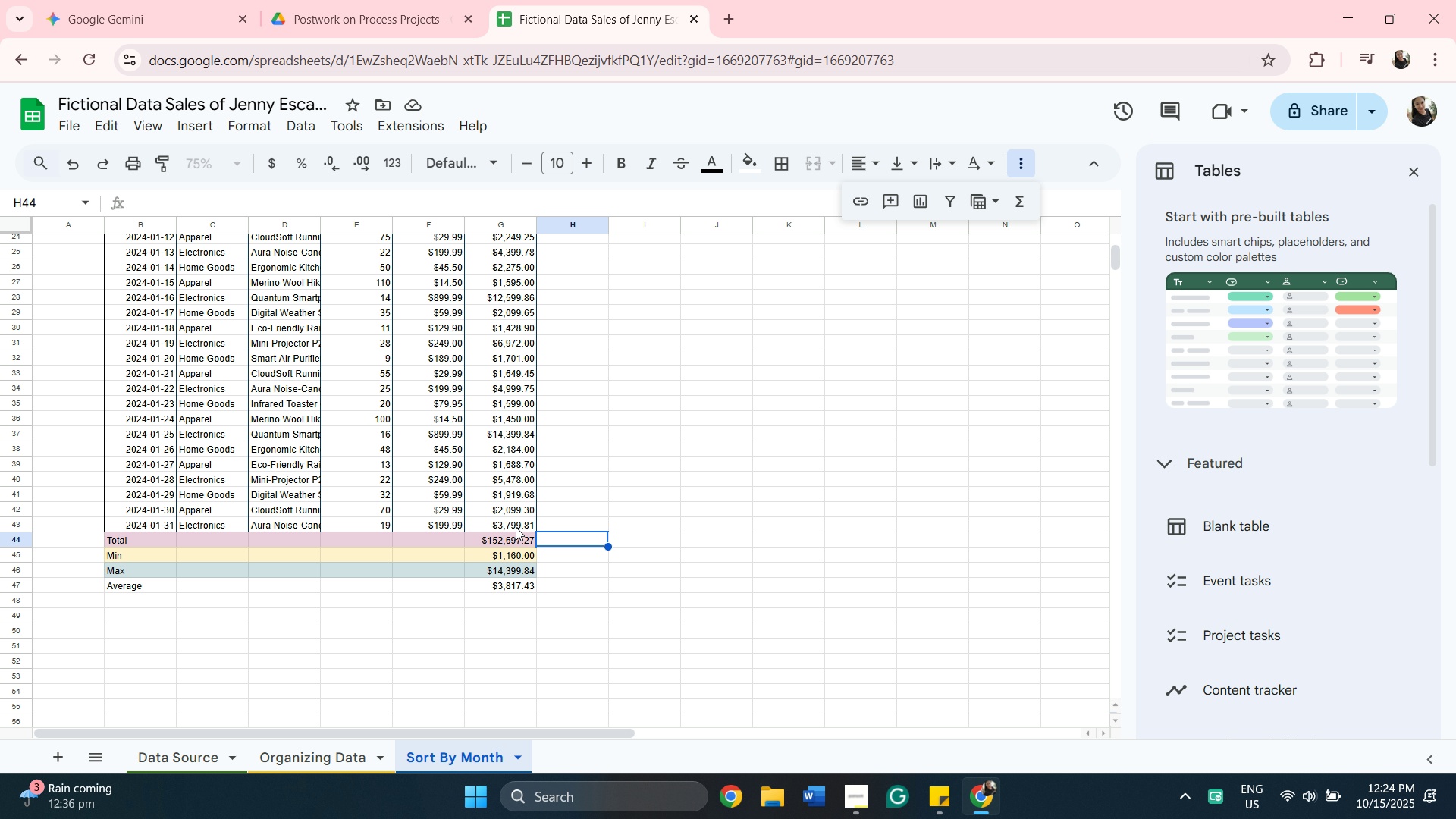 
left_click([516, 527])
 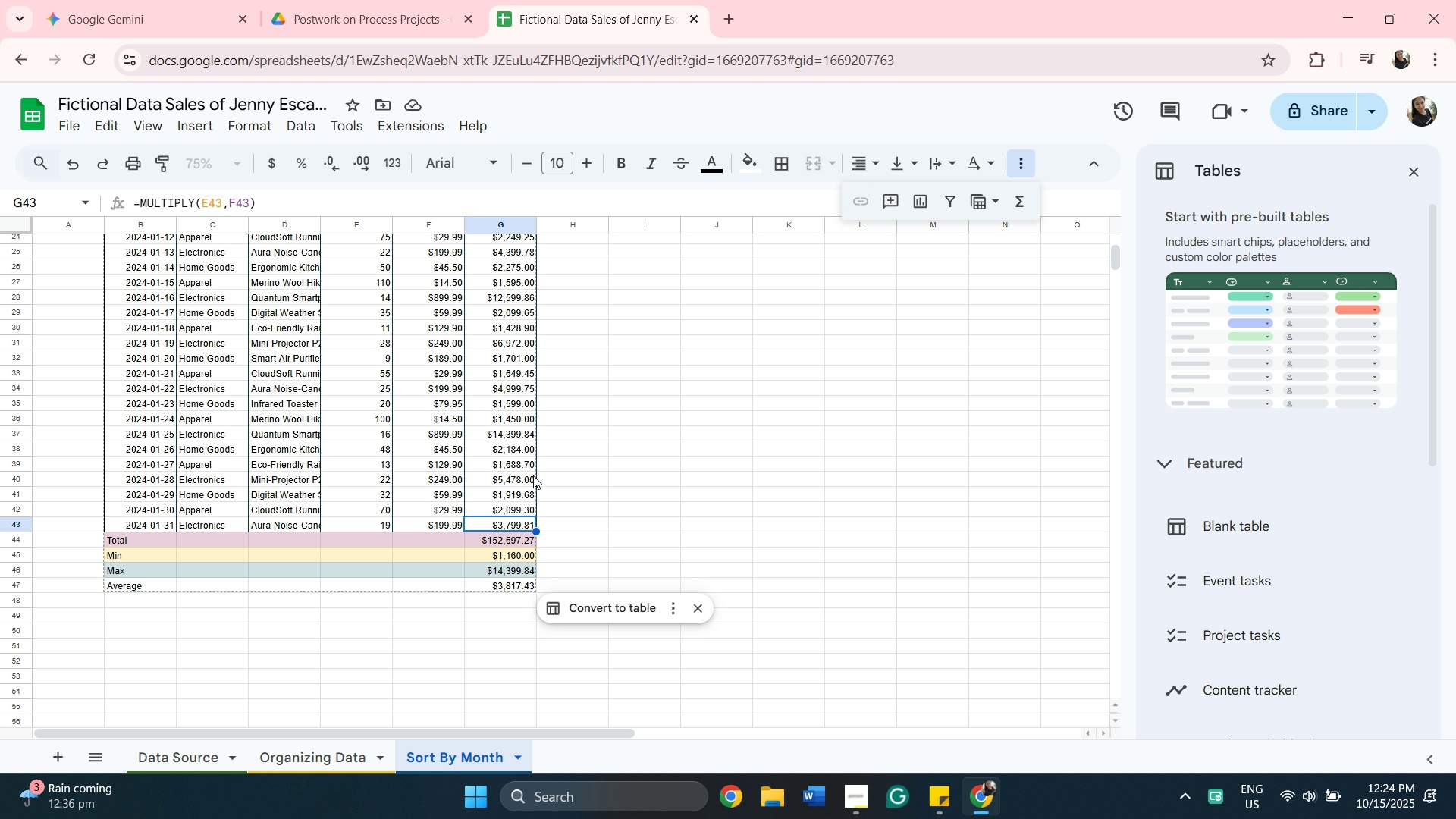 
scroll: coordinate [529, 446], scroll_direction: up, amount: 11.0
 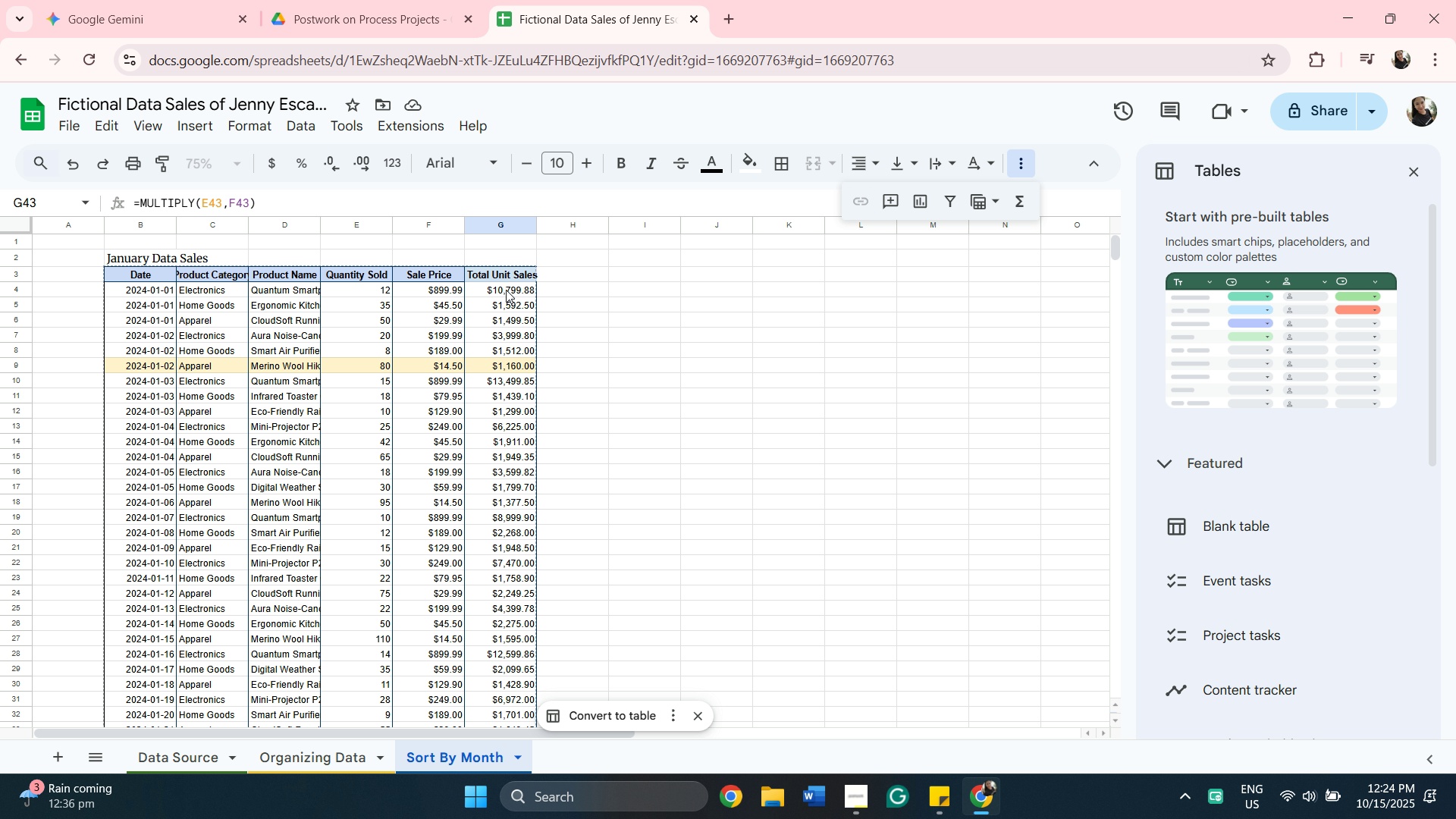 
hold_key(key=ShiftLeft, duration=0.77)
left_click([506, 290])
 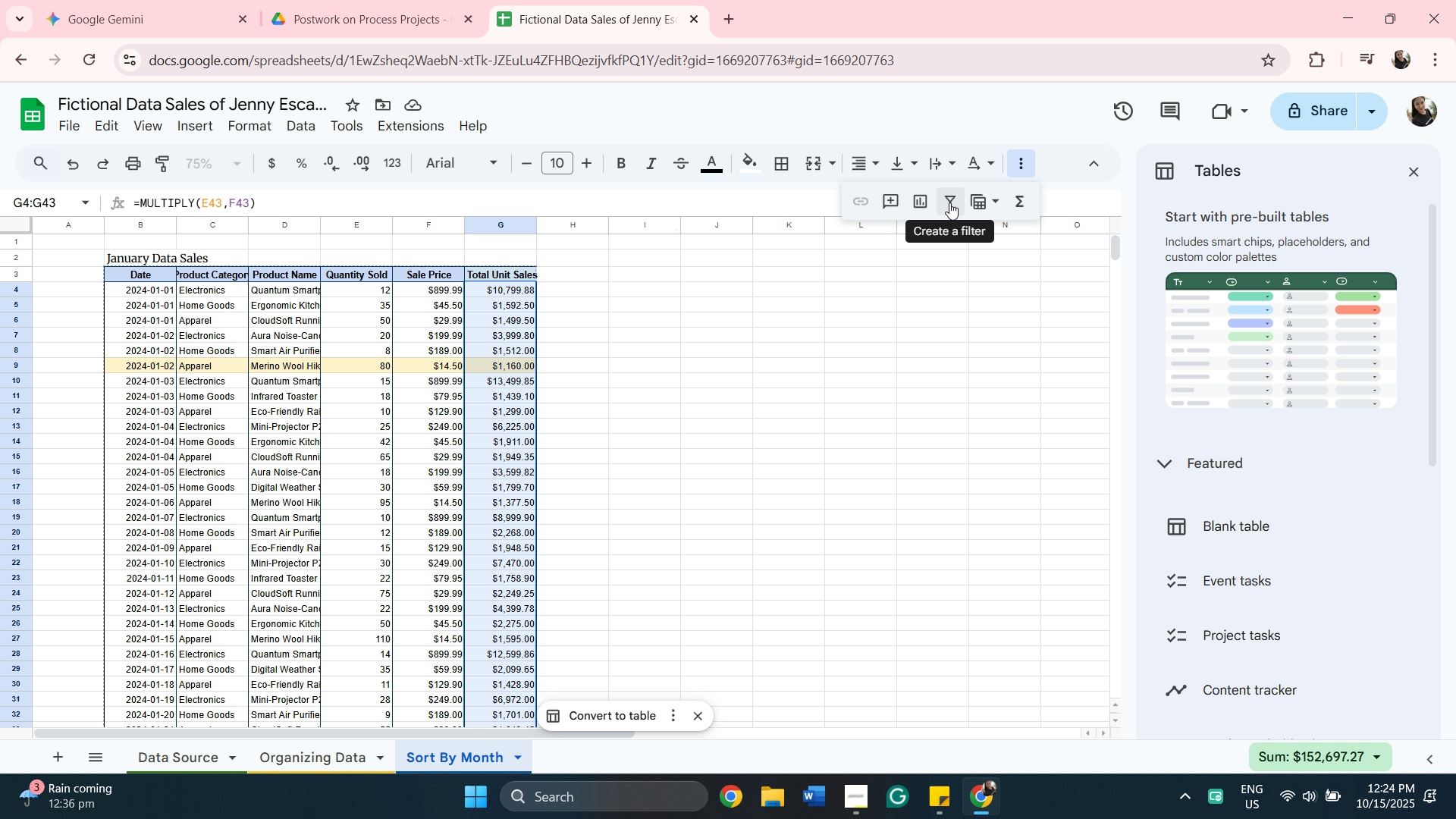 
left_click([949, 202])
 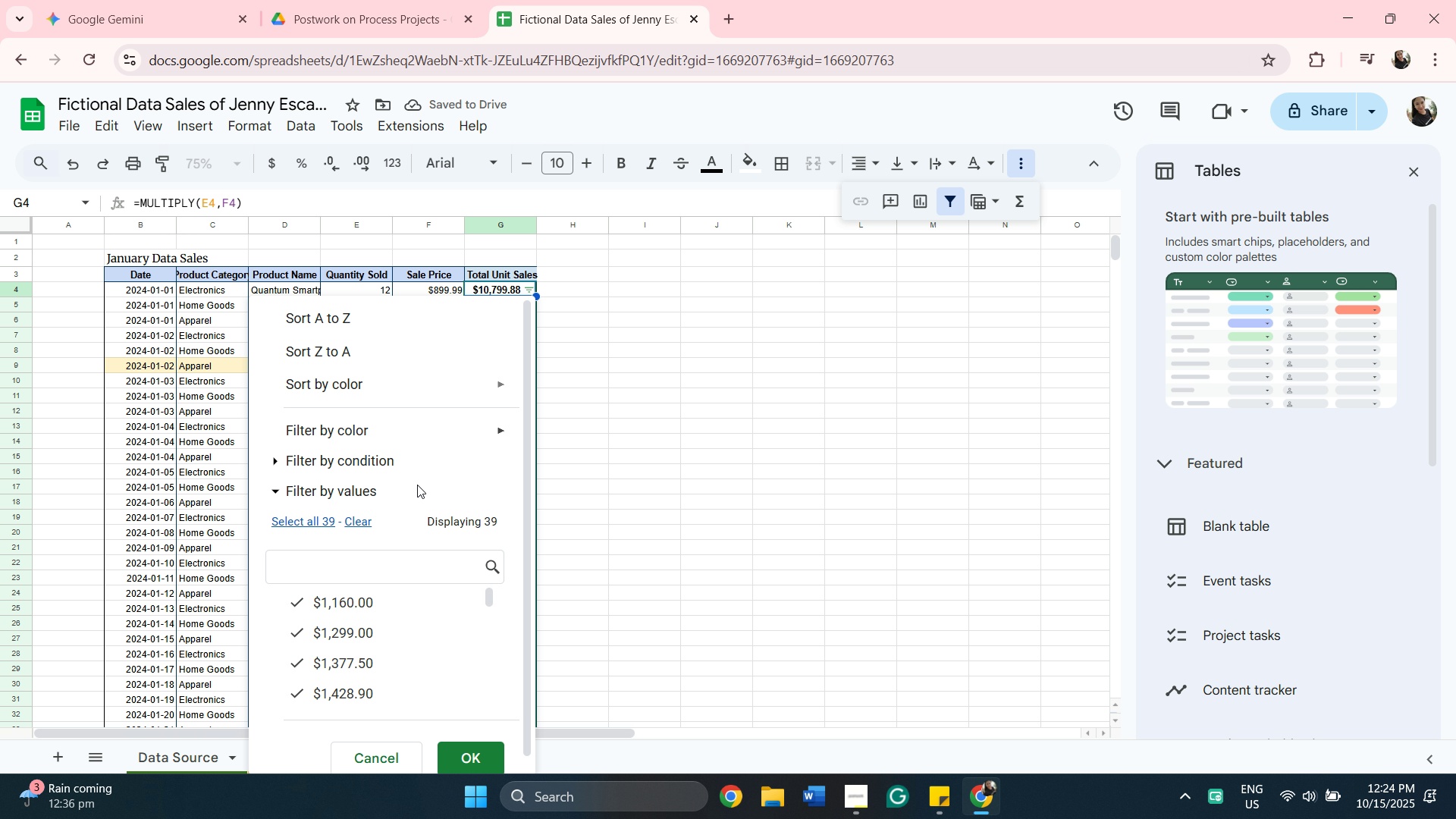 
wait(5.68)
 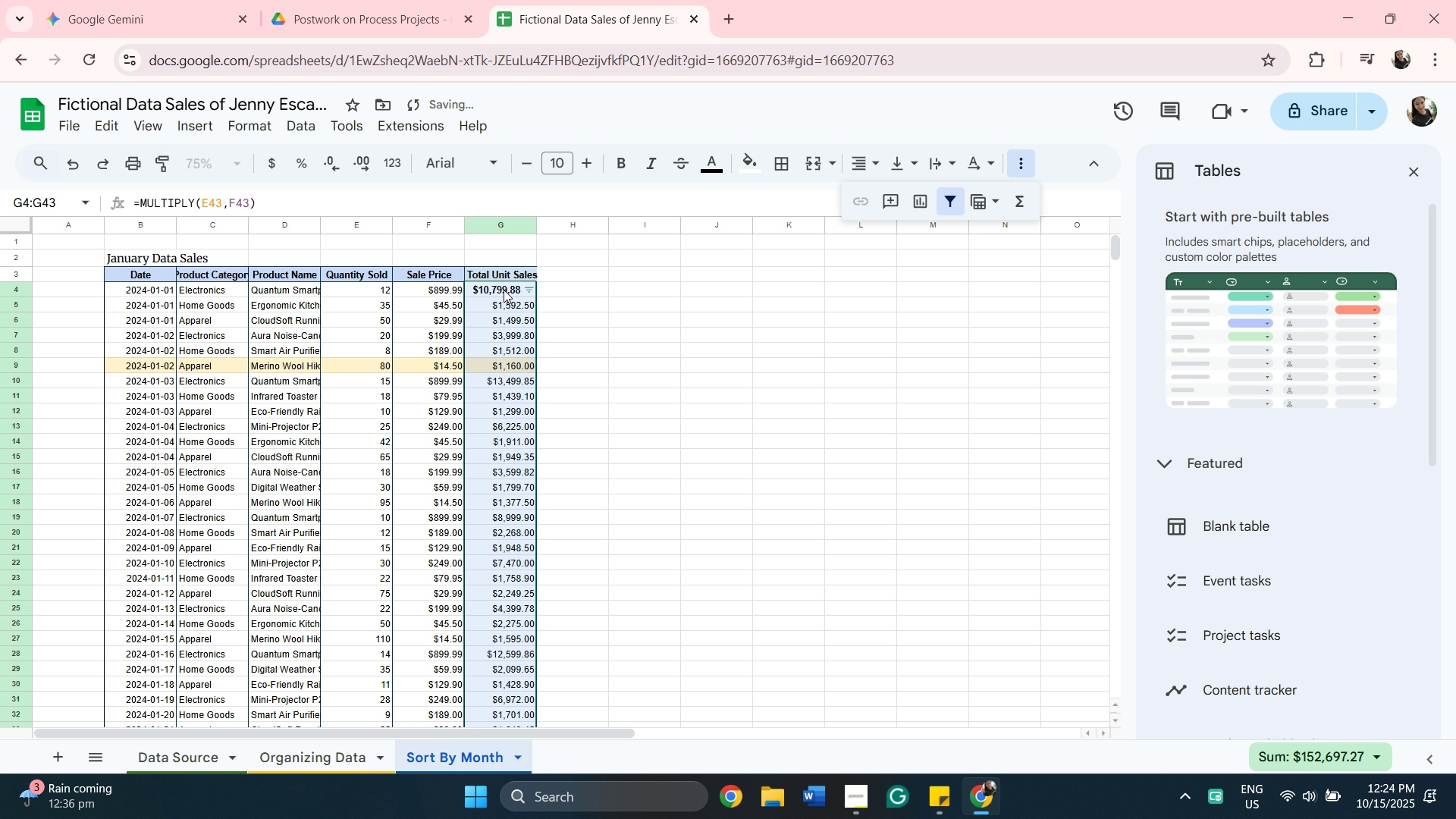 
left_click([359, 520])
 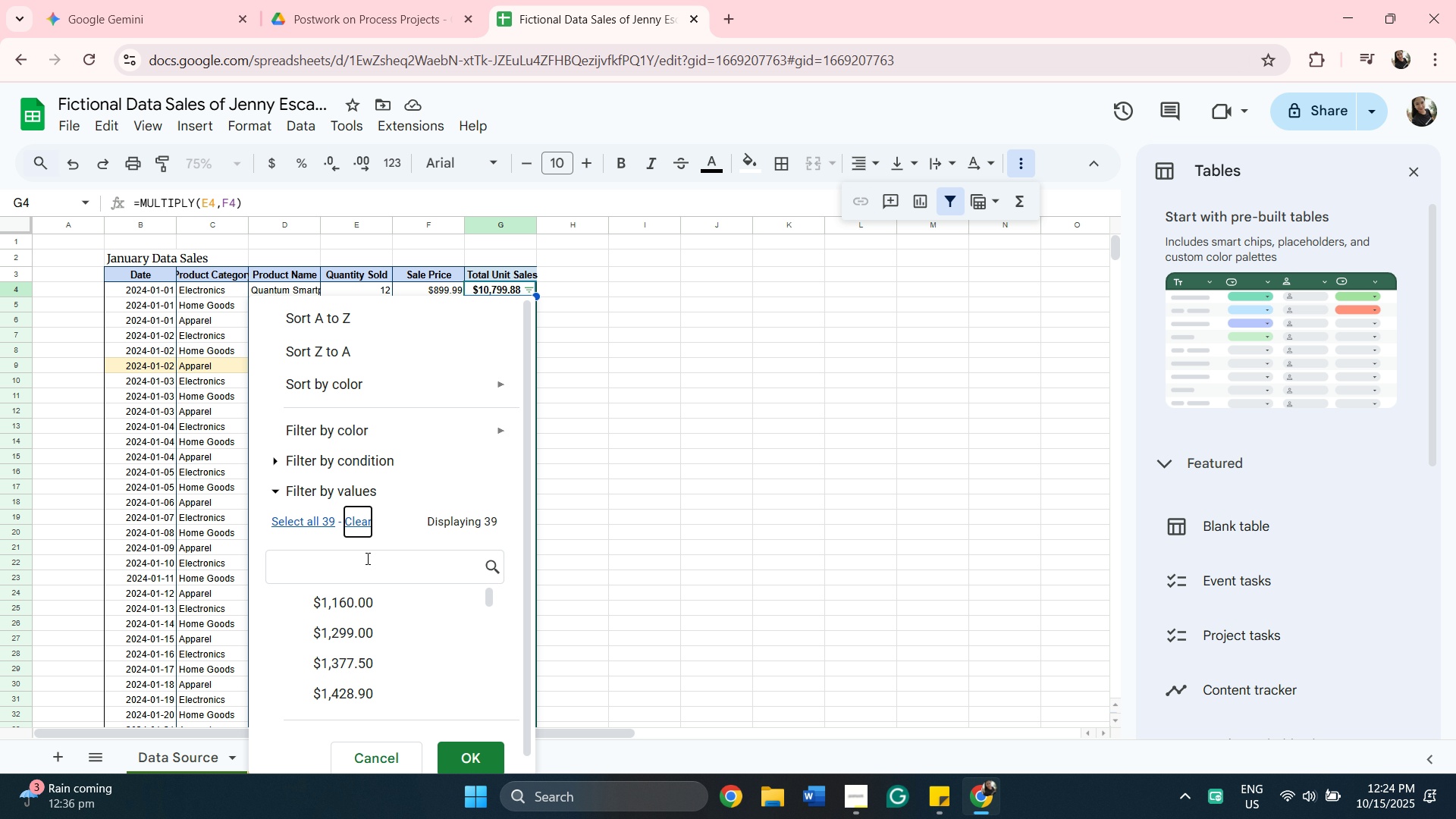 
key(1)
 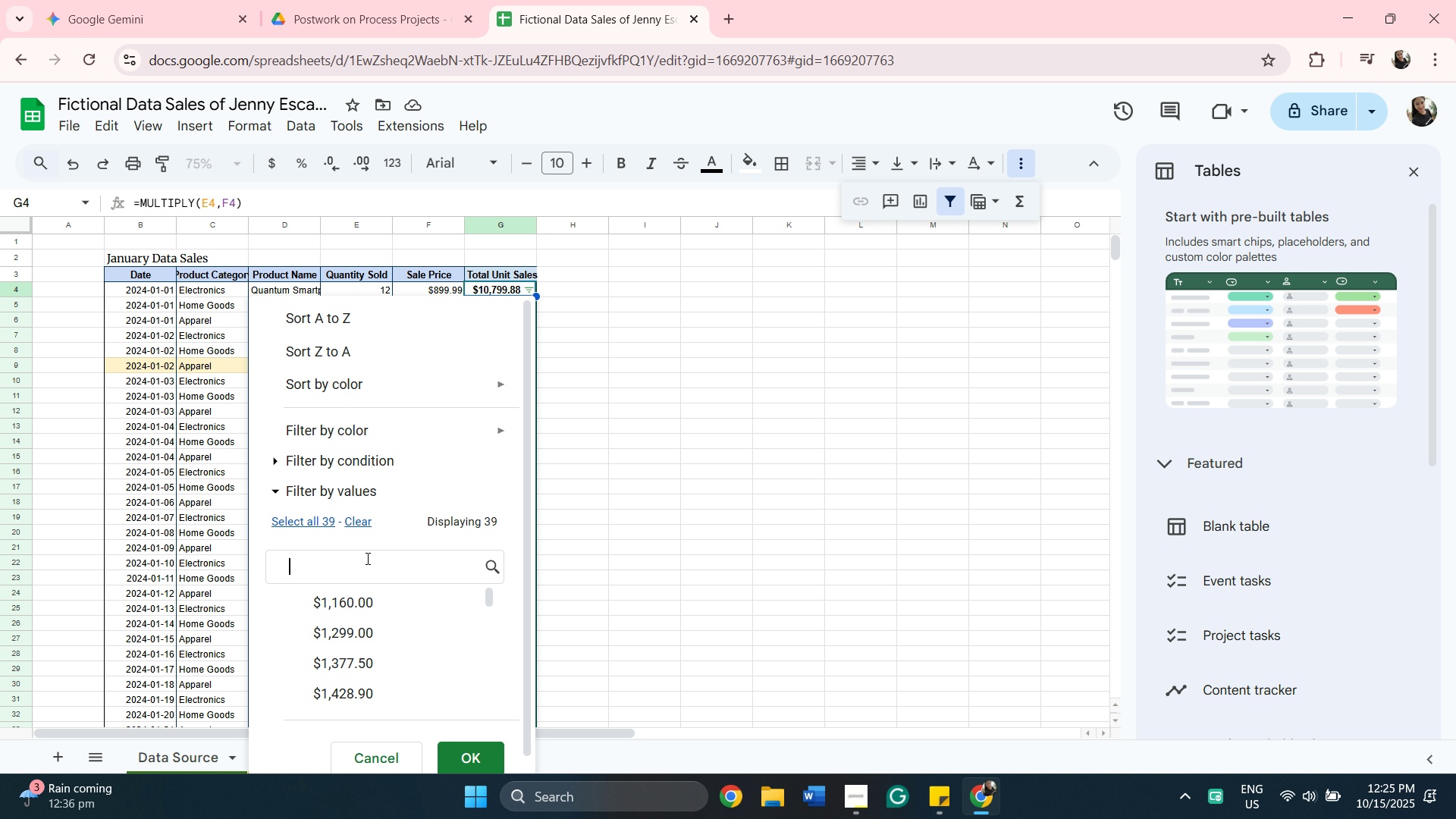 
left_click([366, 558])
 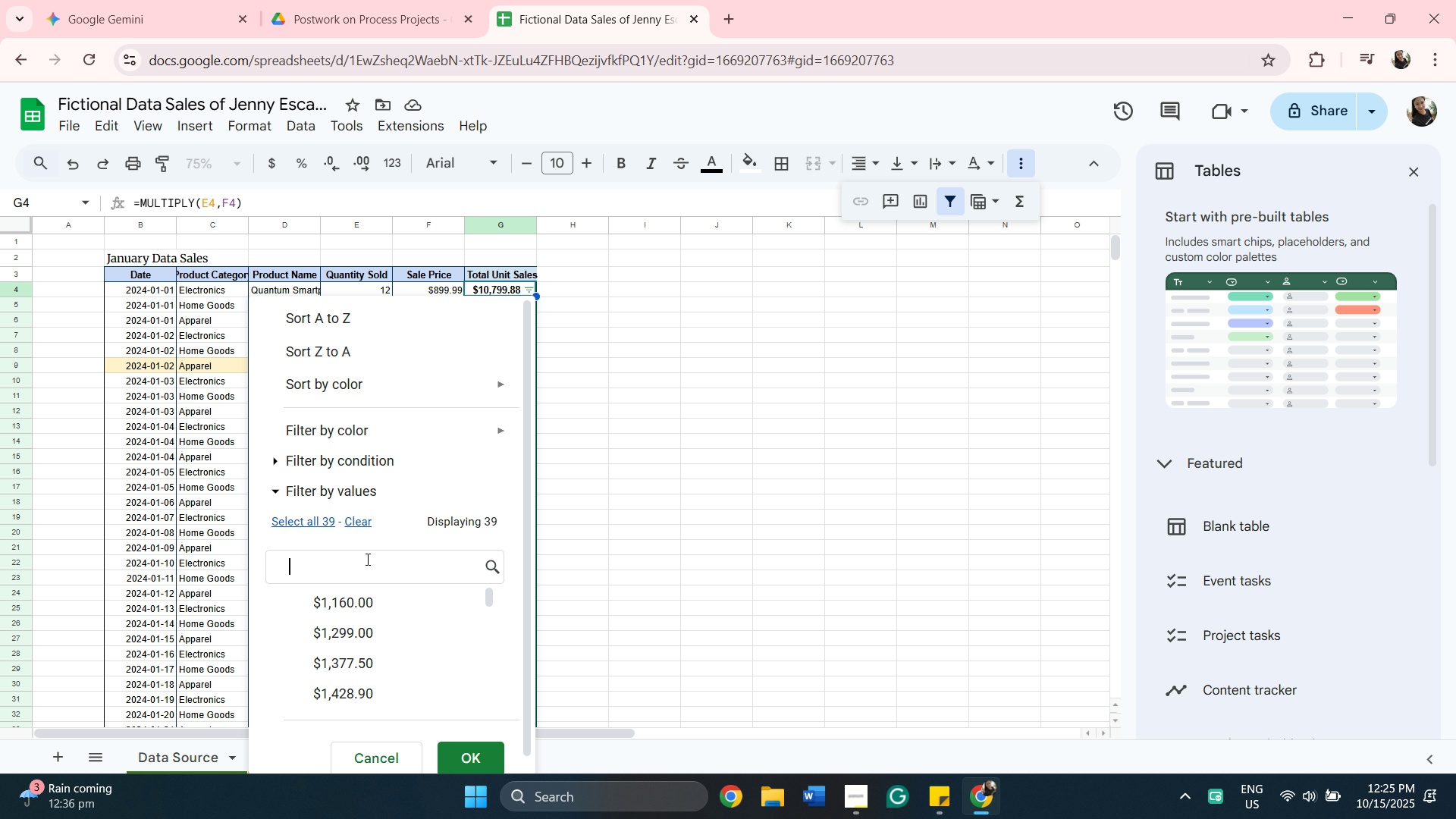 
type(14)
 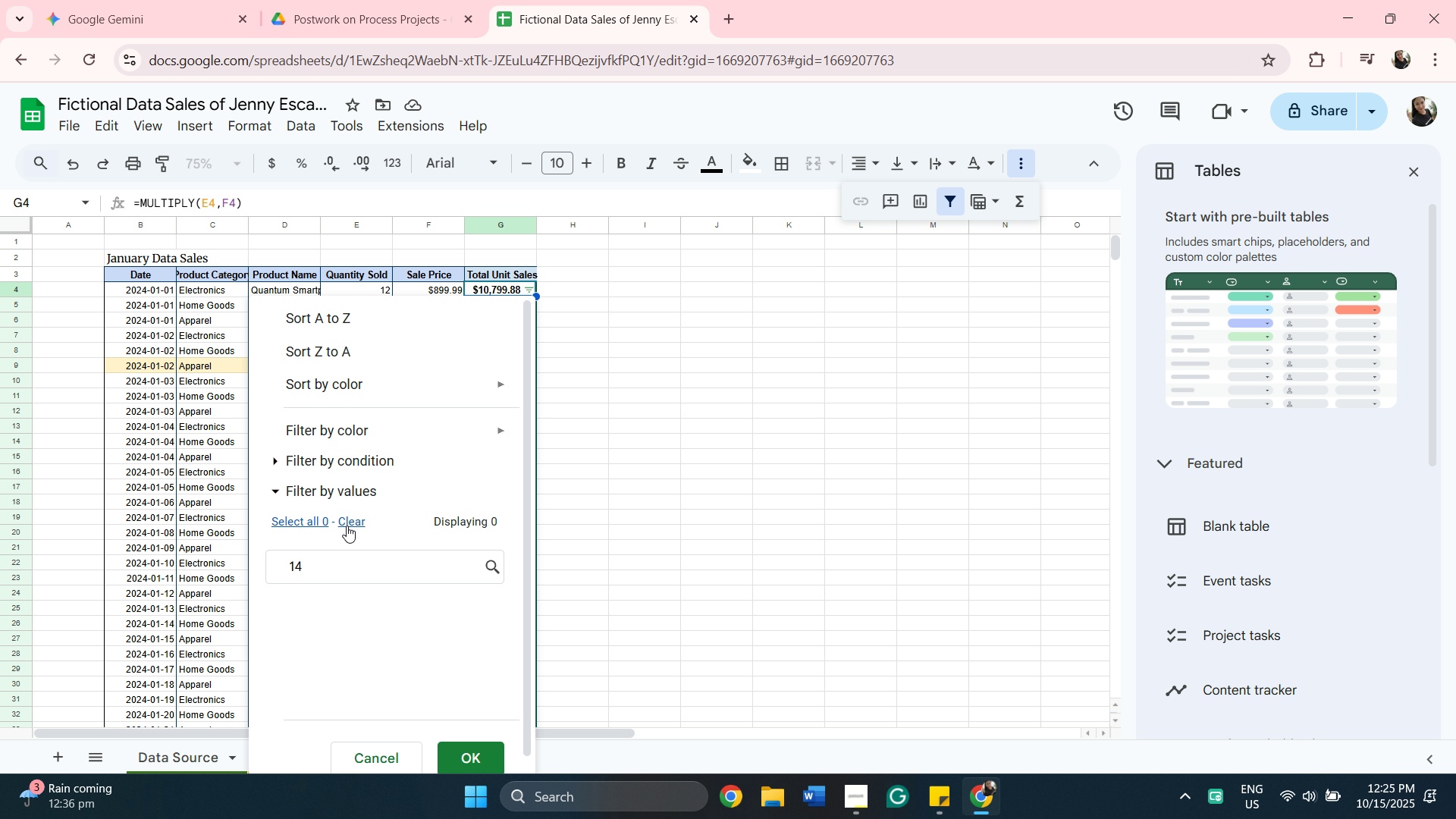 
wait(6.14)
 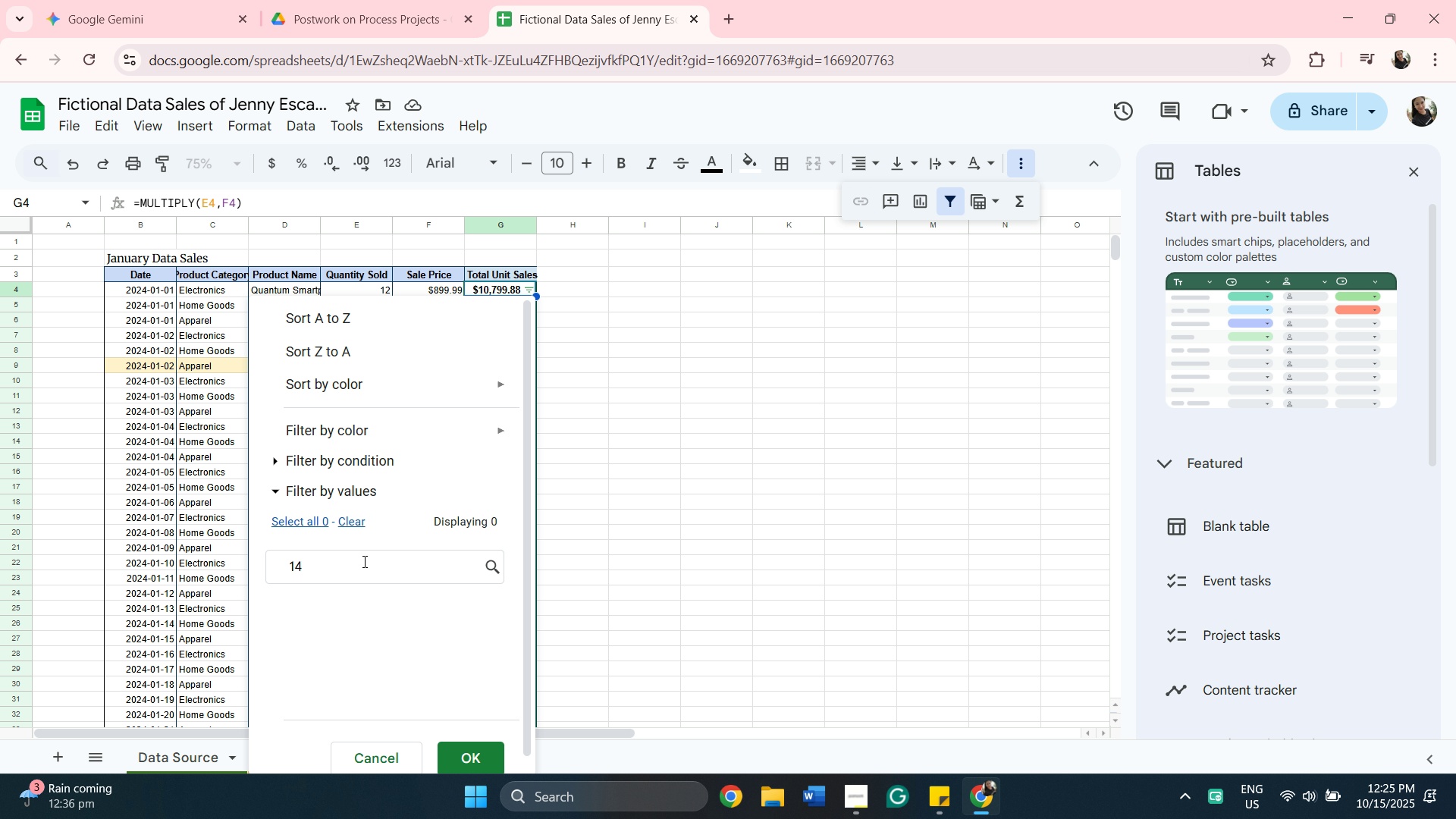 
key(Space)
 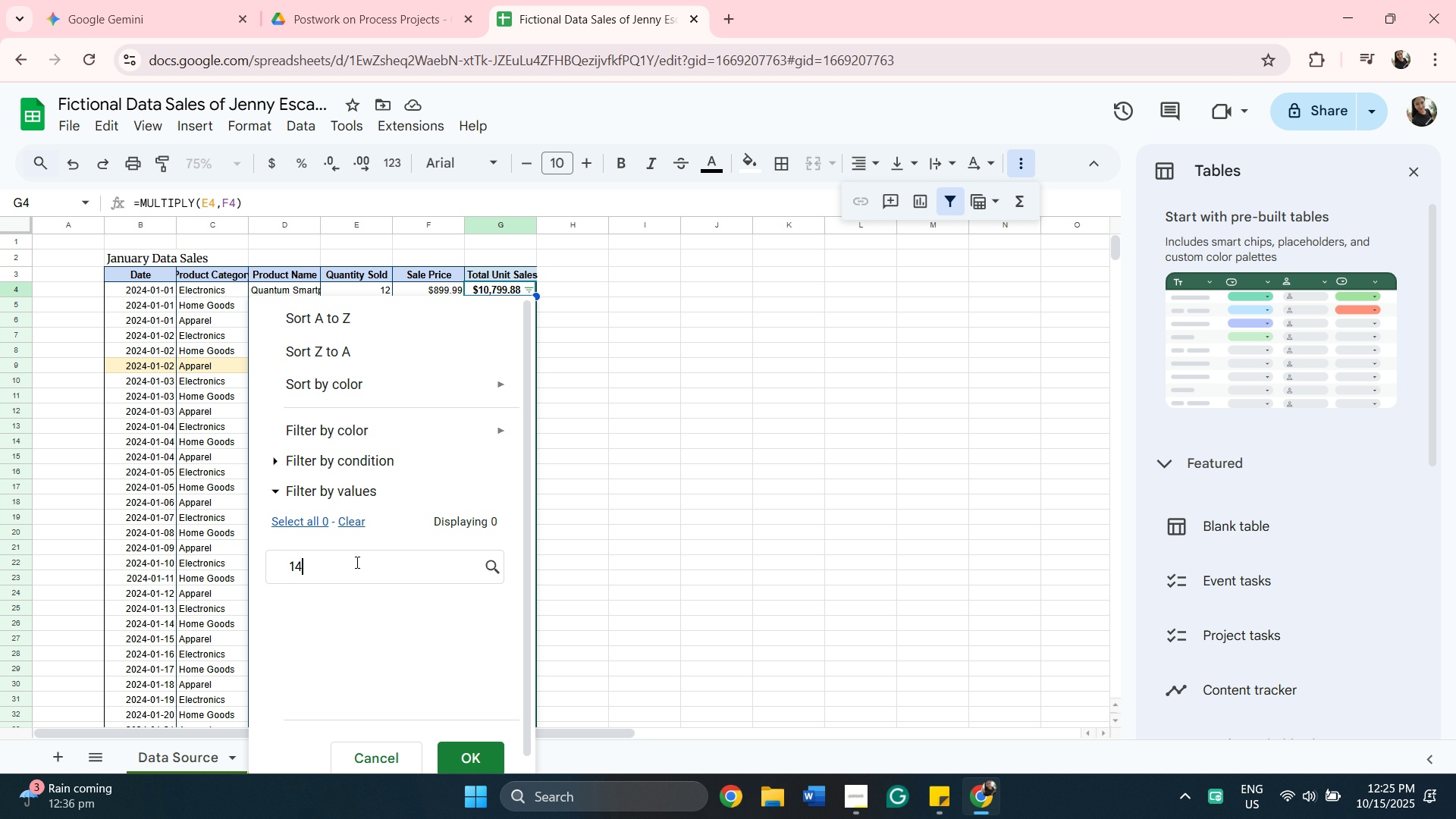 
key(Backspace)
 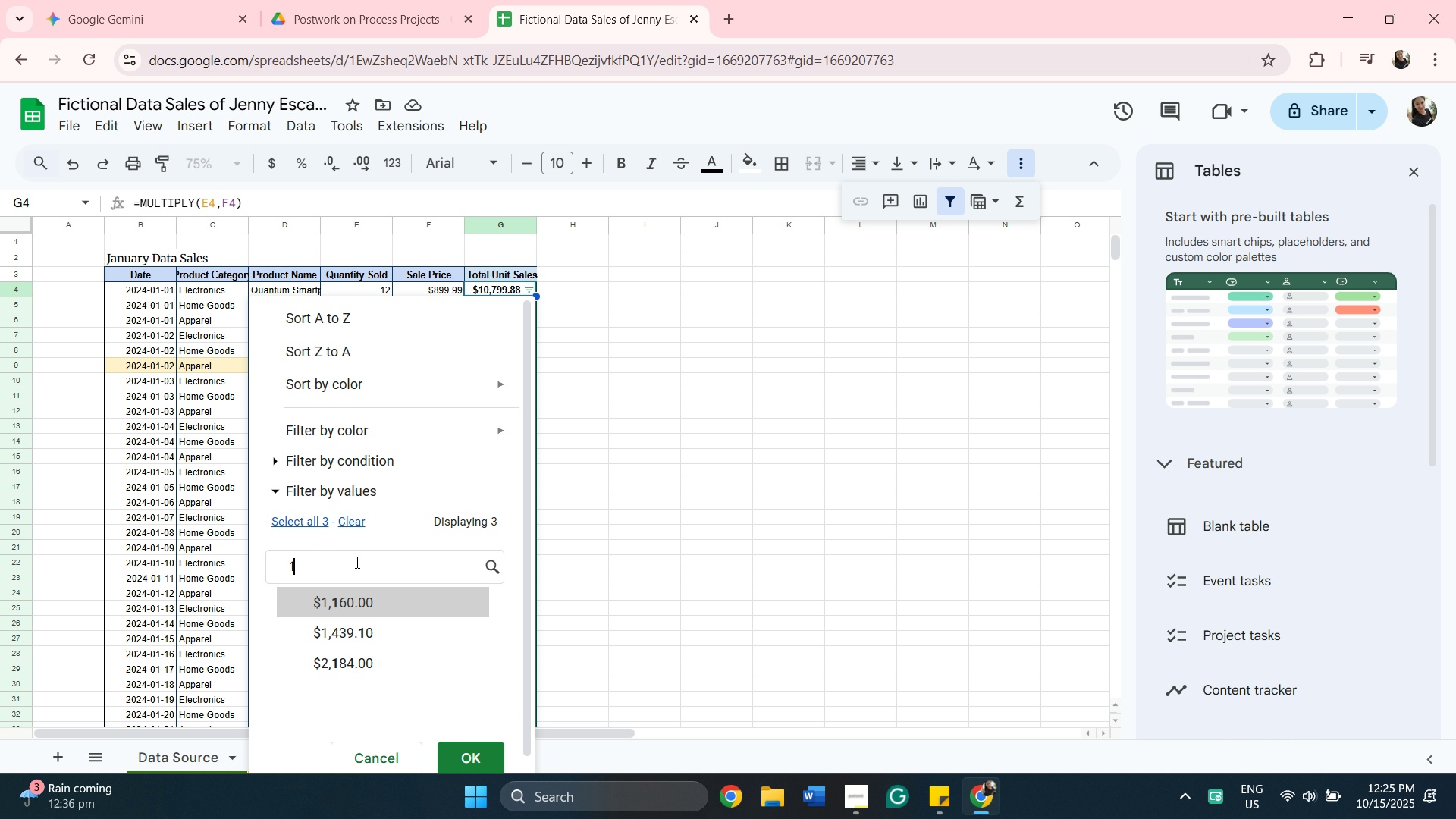 
key(Backspace)
 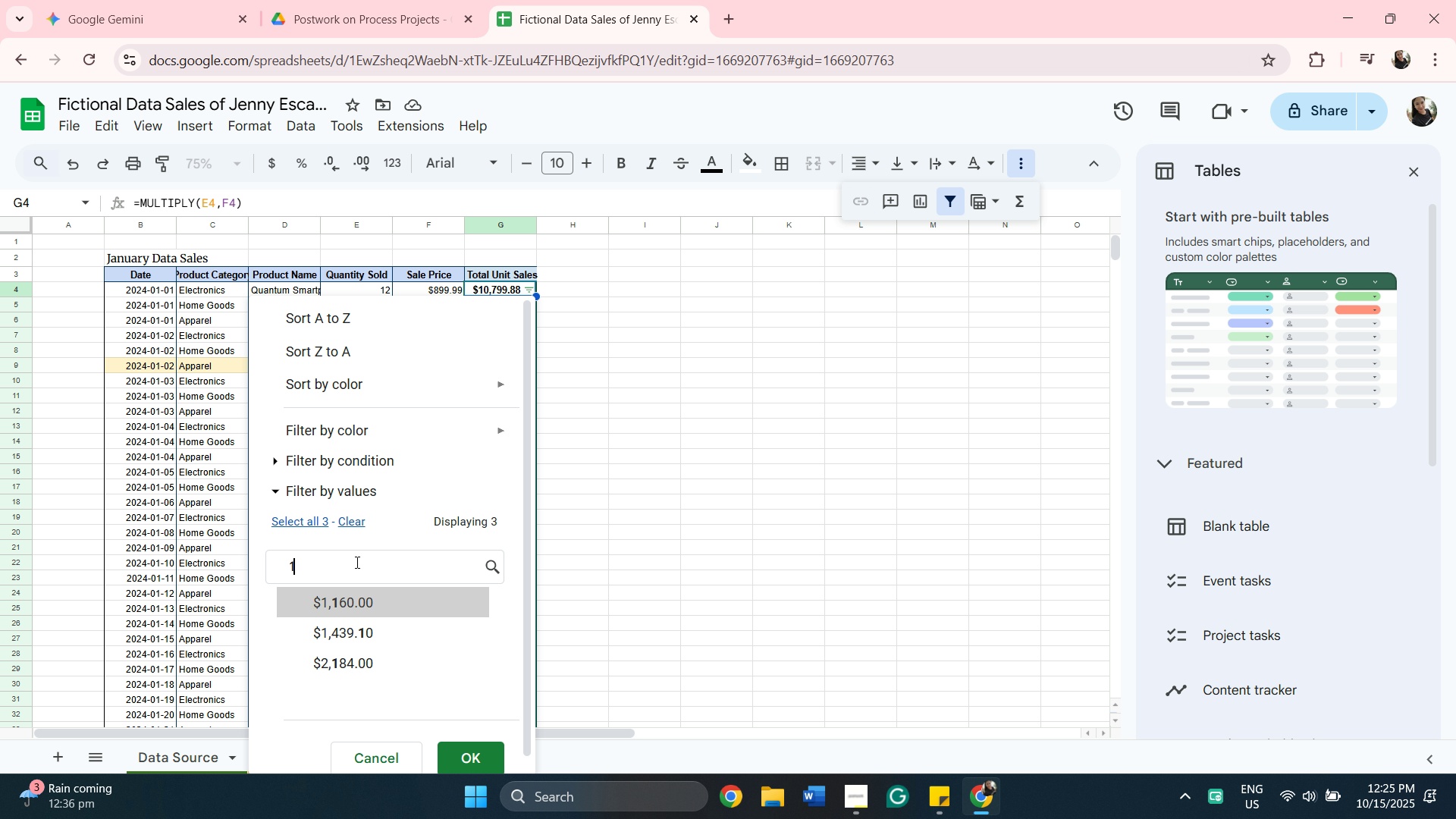 
key(Backspace)
 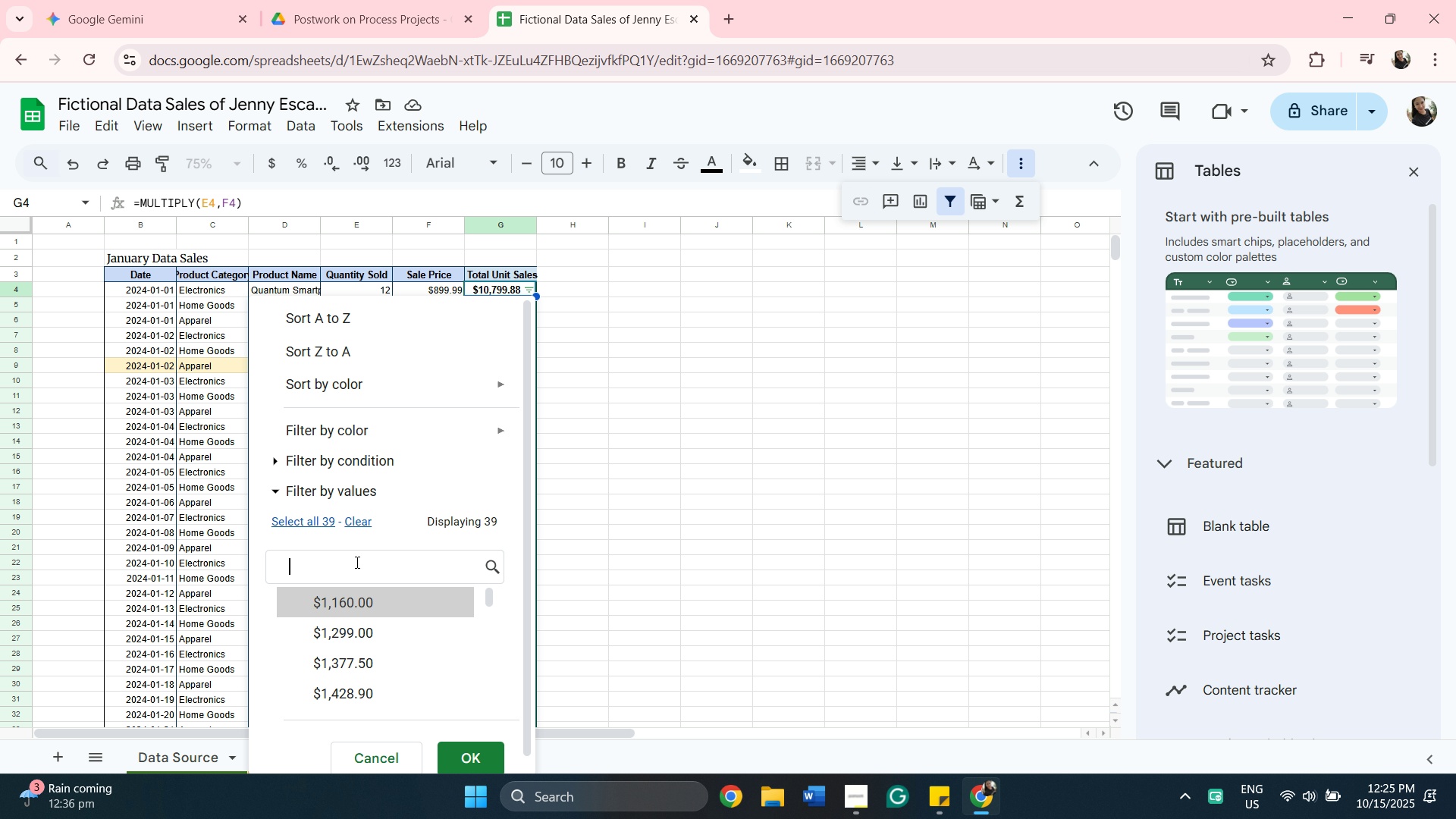 
key(Backspace)
 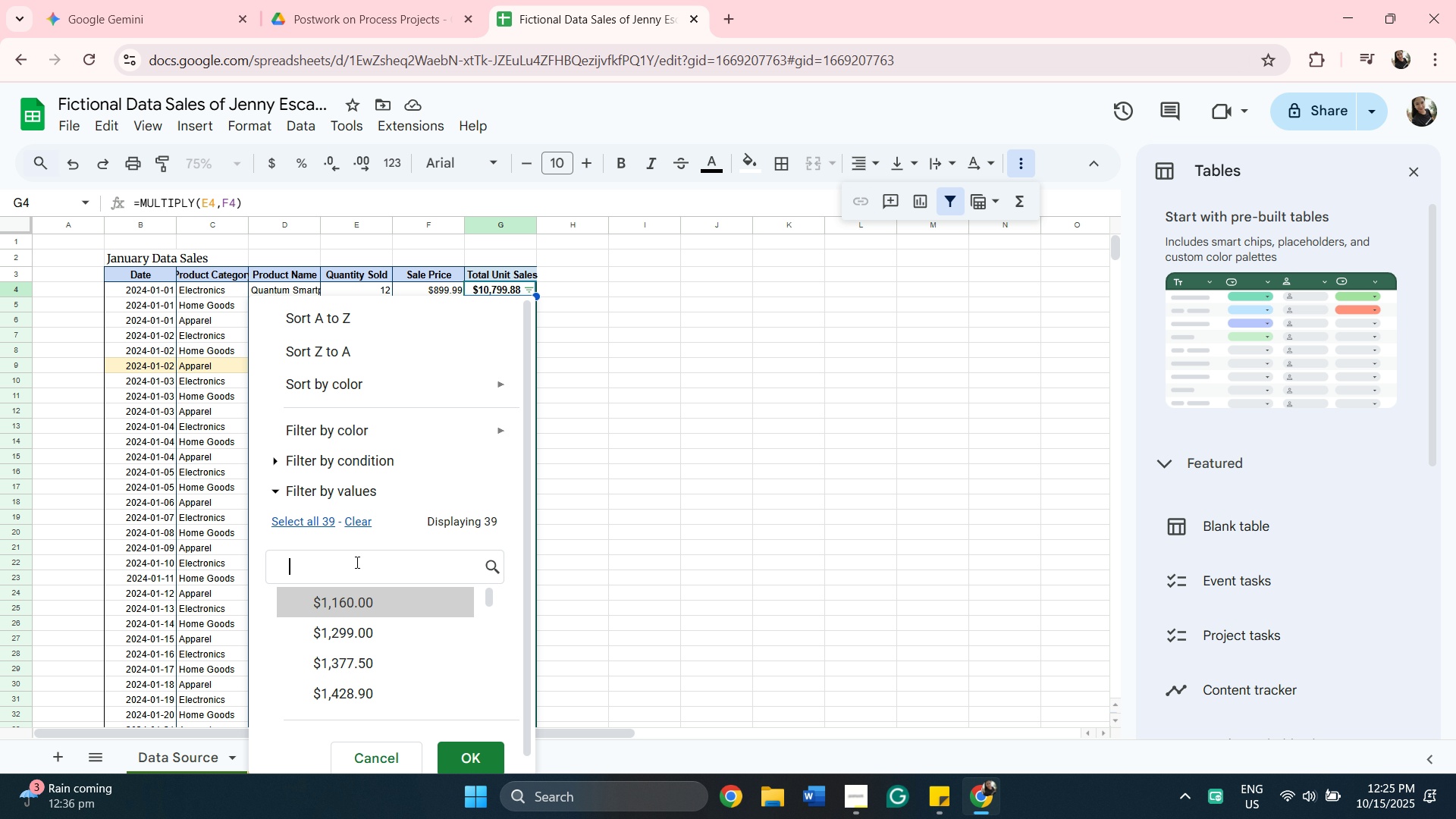 
key(Backspace)
 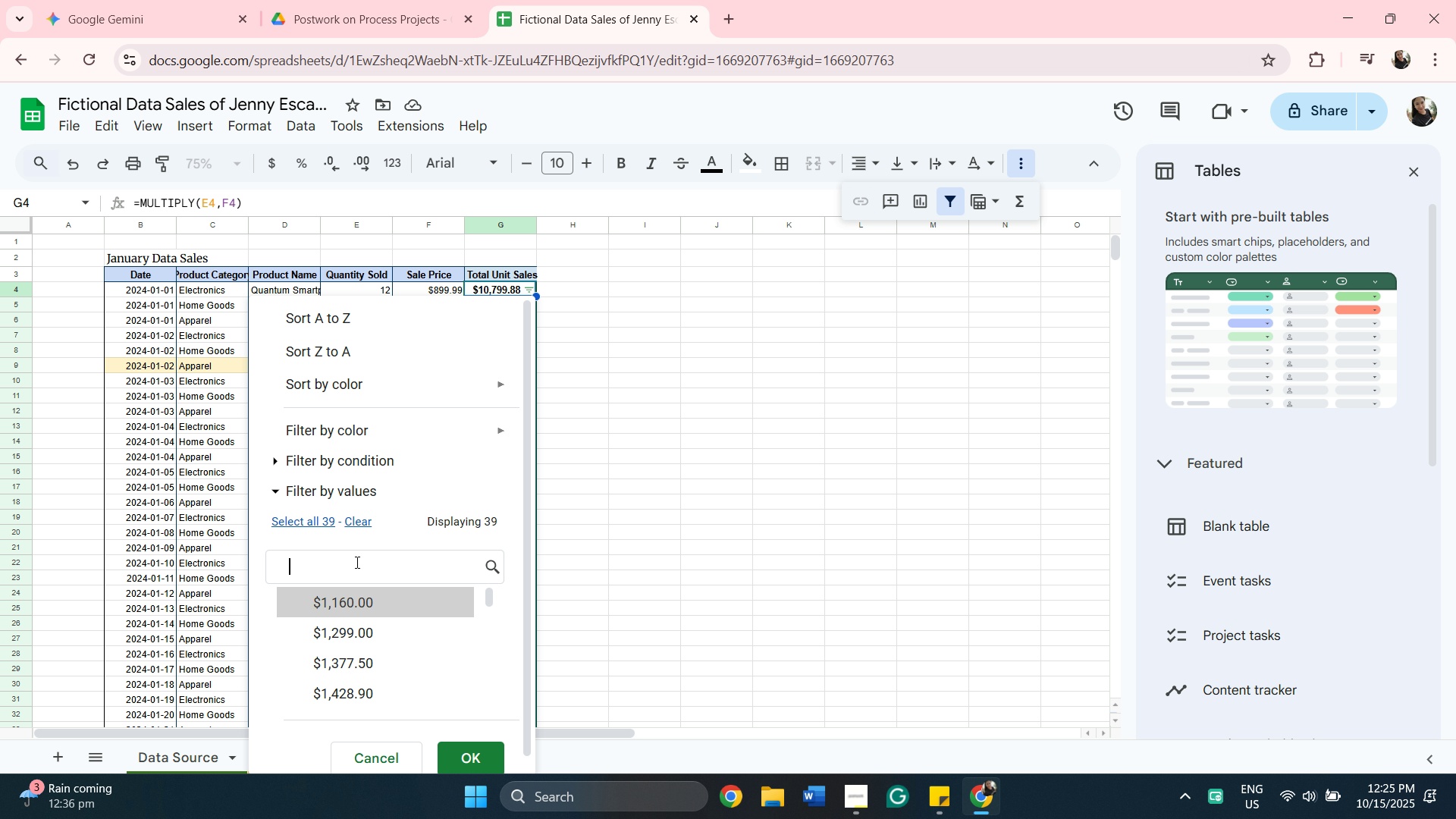 
key(Backspace)
 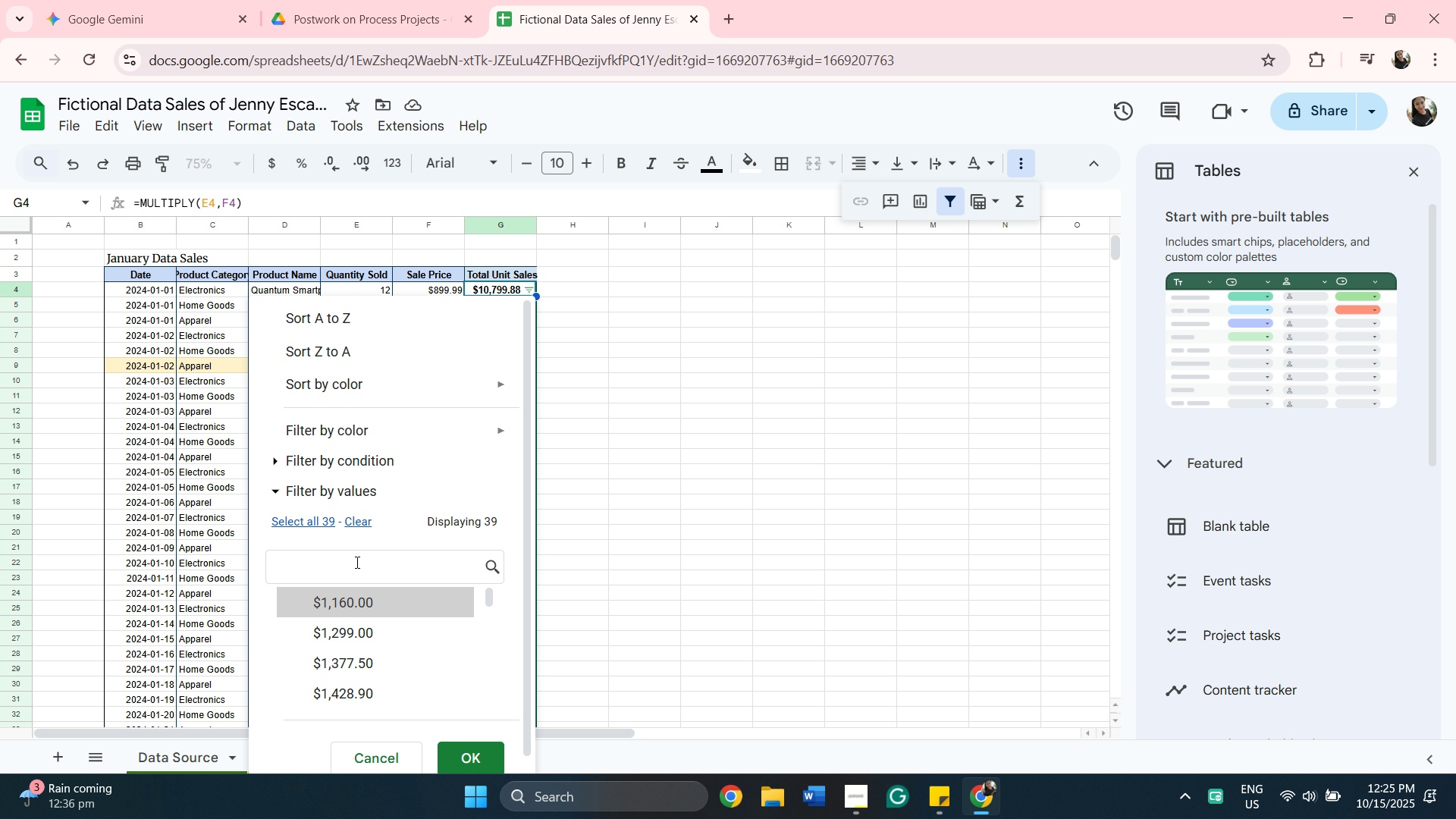 
type(14)
key(Backspace)
key(Backspace)
key(Backspace)
 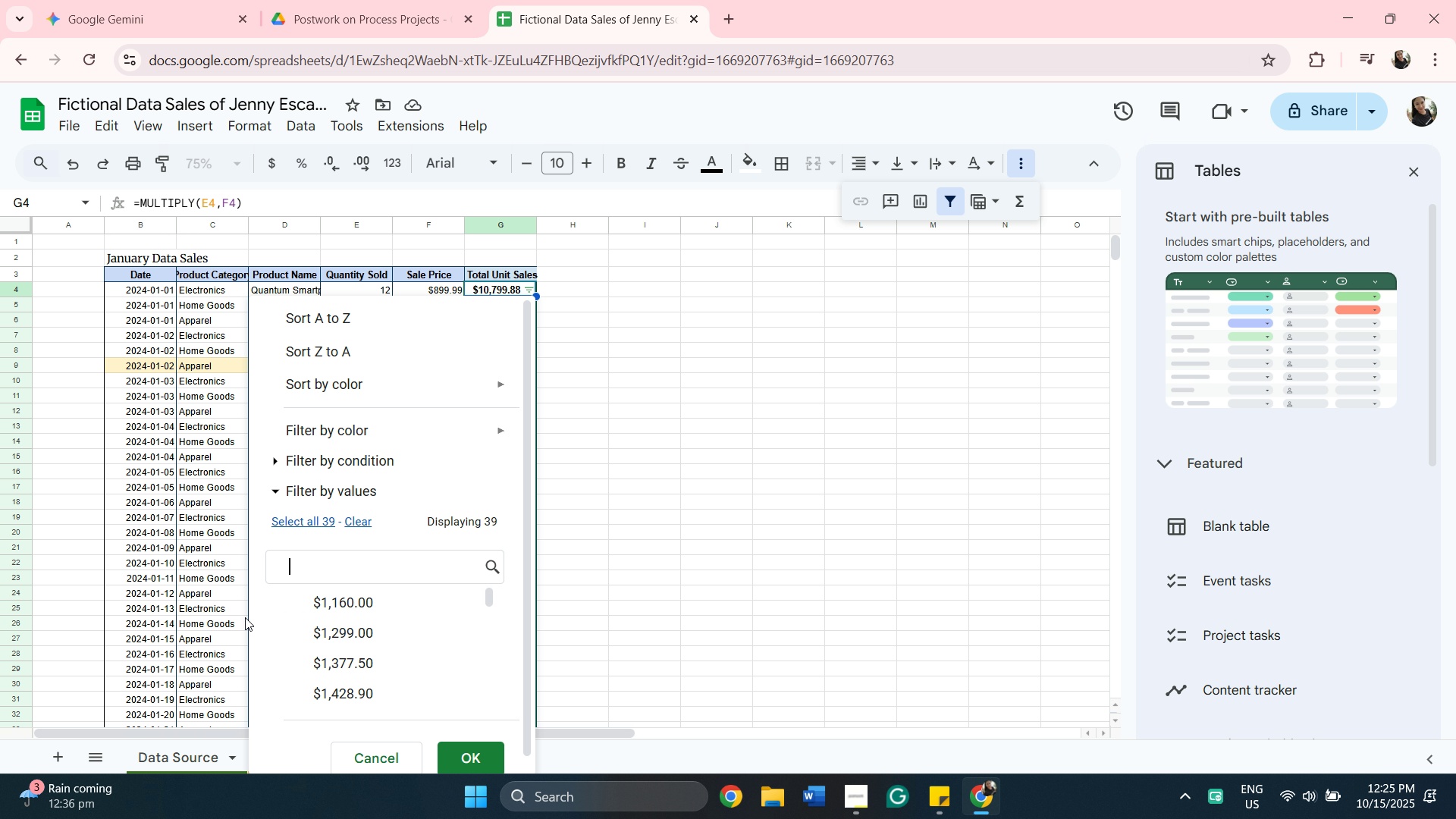 
left_click([902, 486])
 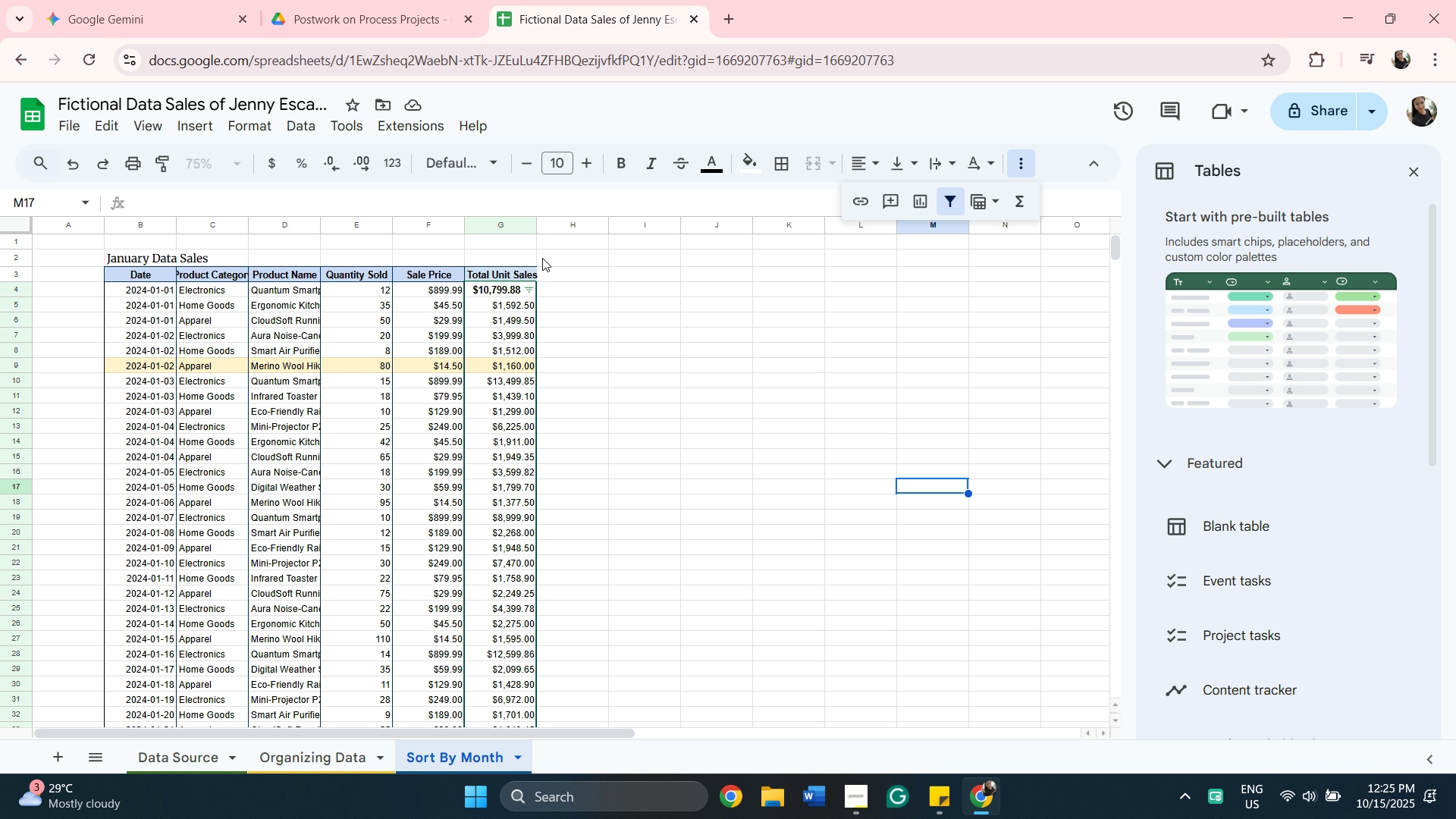 
left_click([563, 287])
 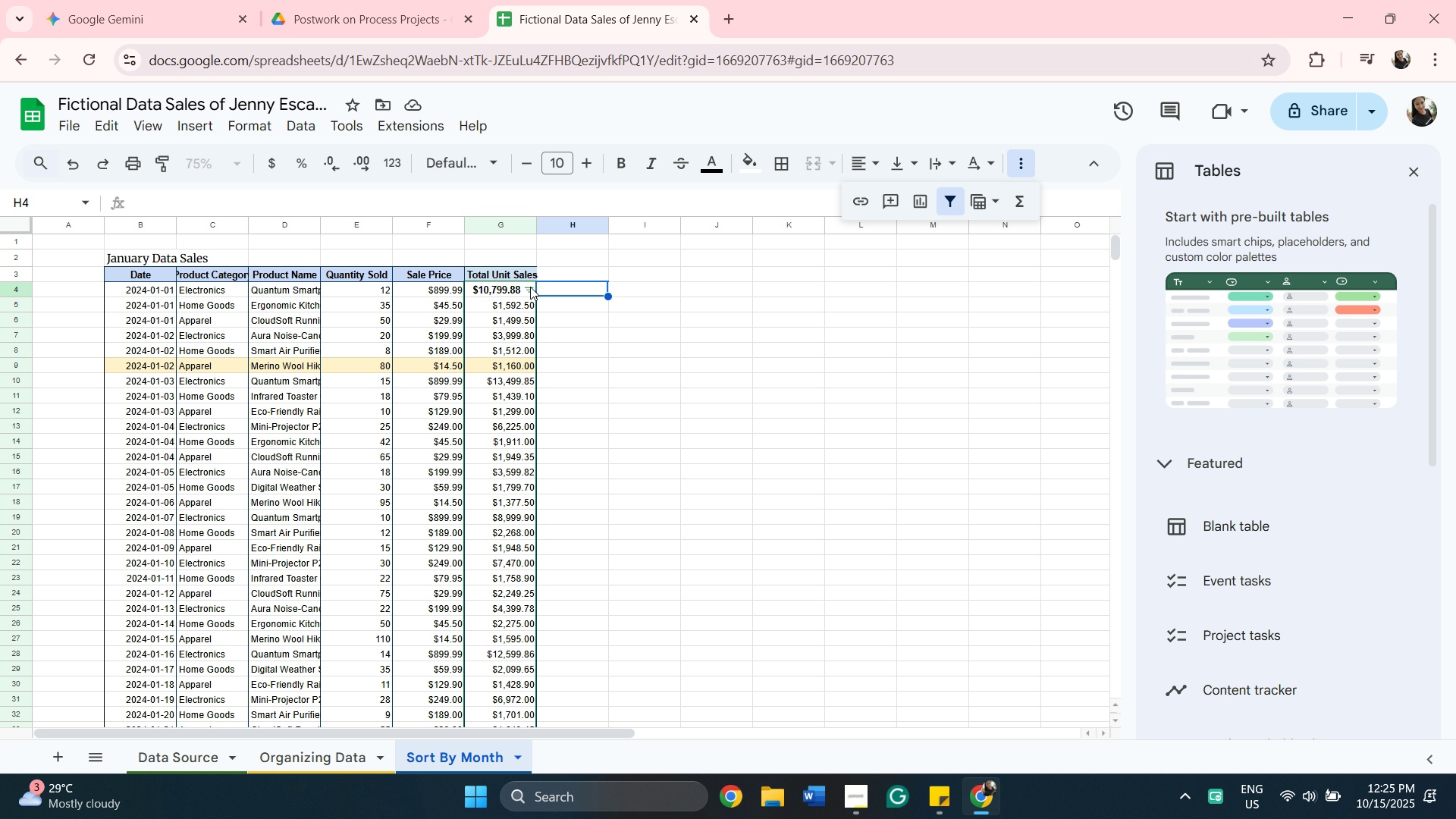 
wait(5.48)
 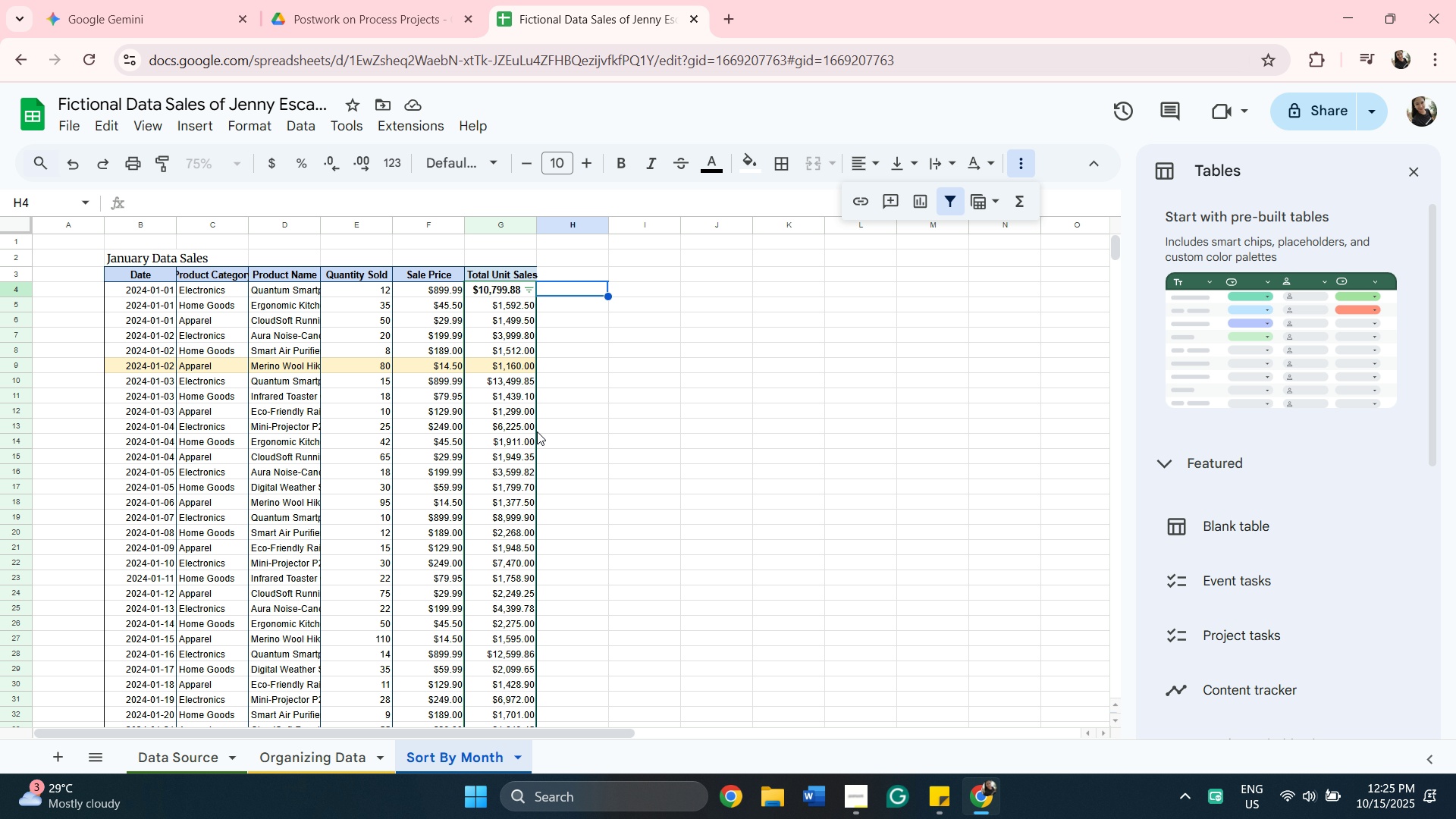 
left_click([954, 194])
 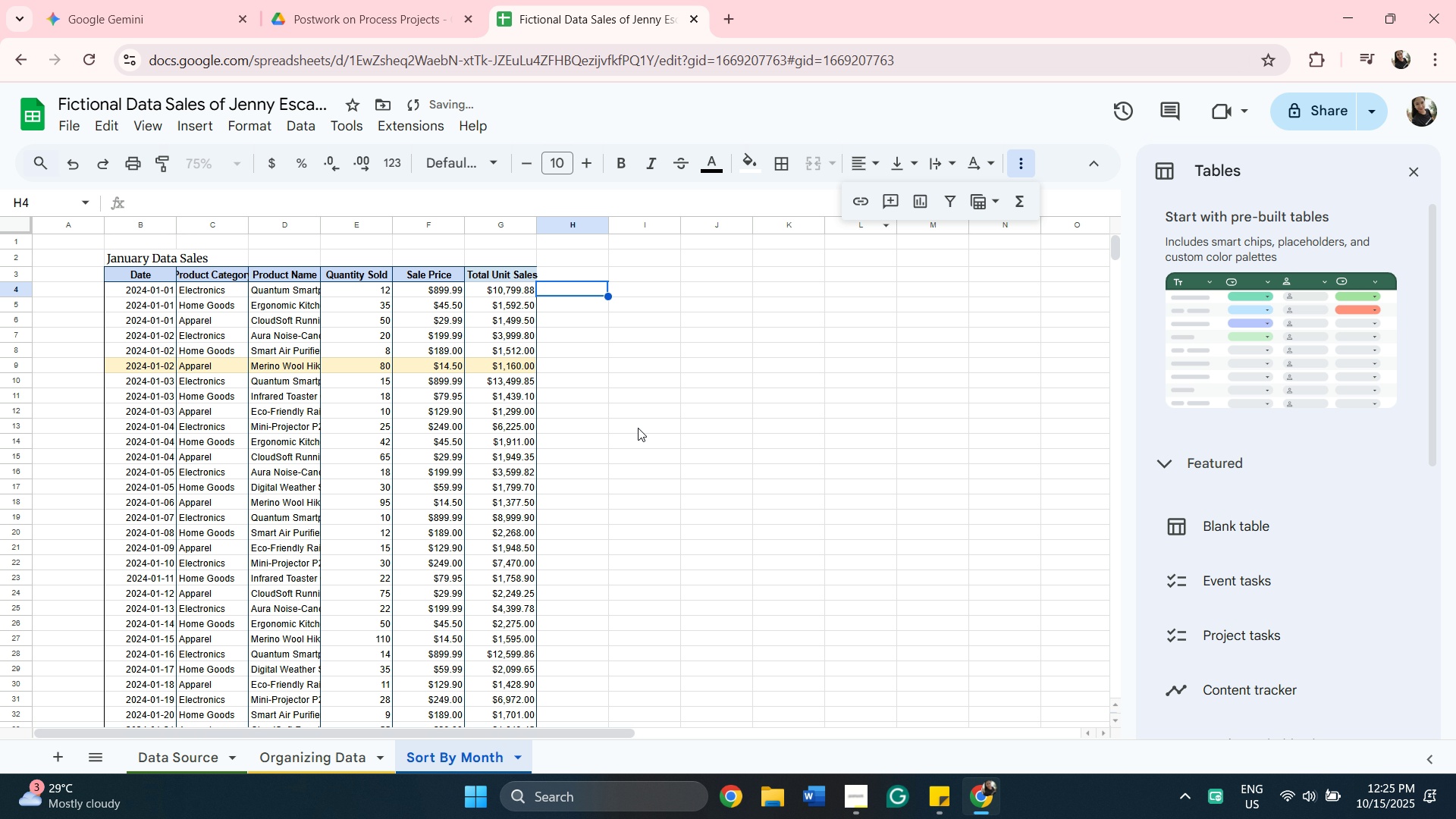 
scroll: coordinate [561, 481], scroll_direction: down, amount: 6.0
 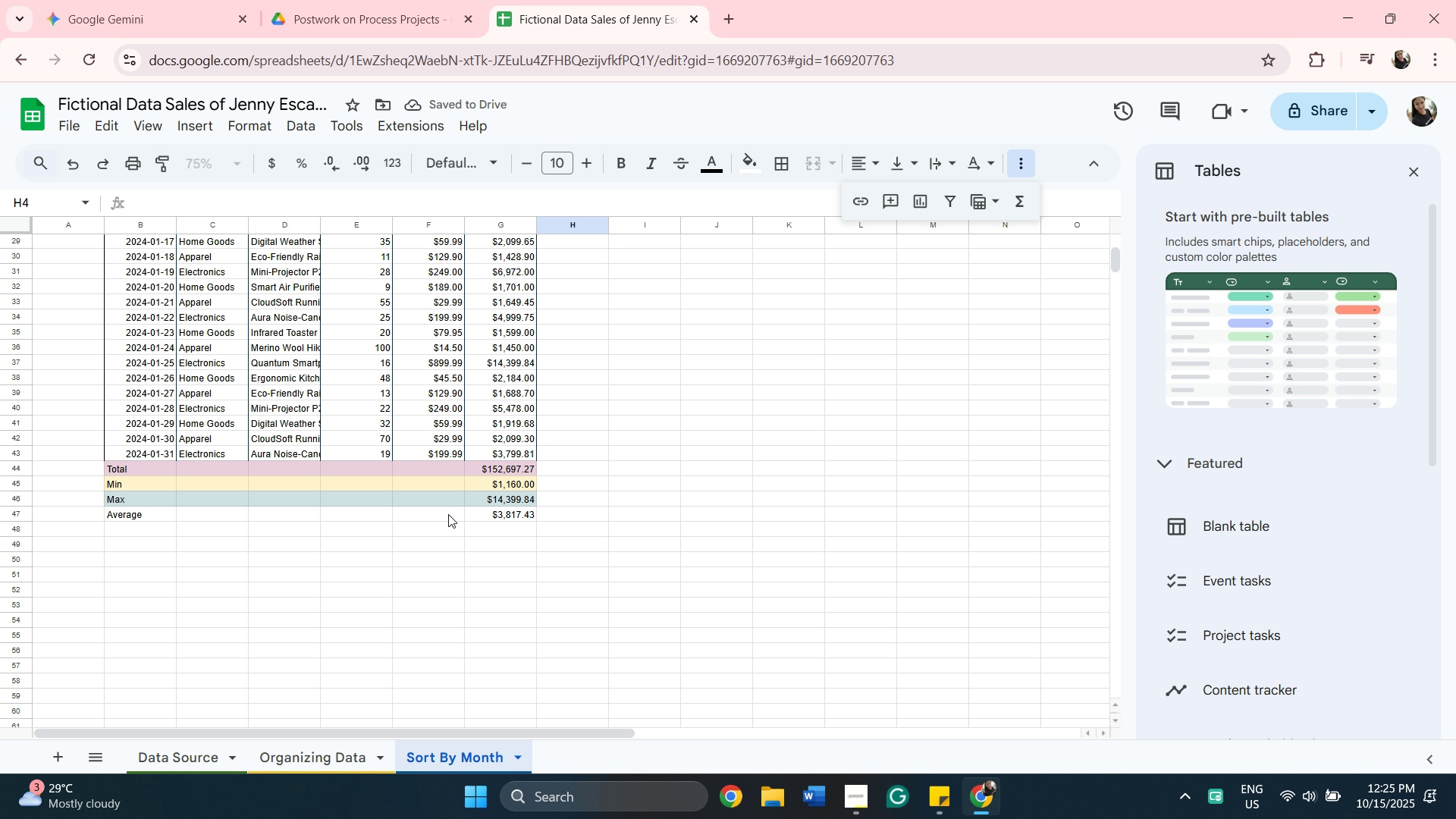 
left_click([495, 498])
 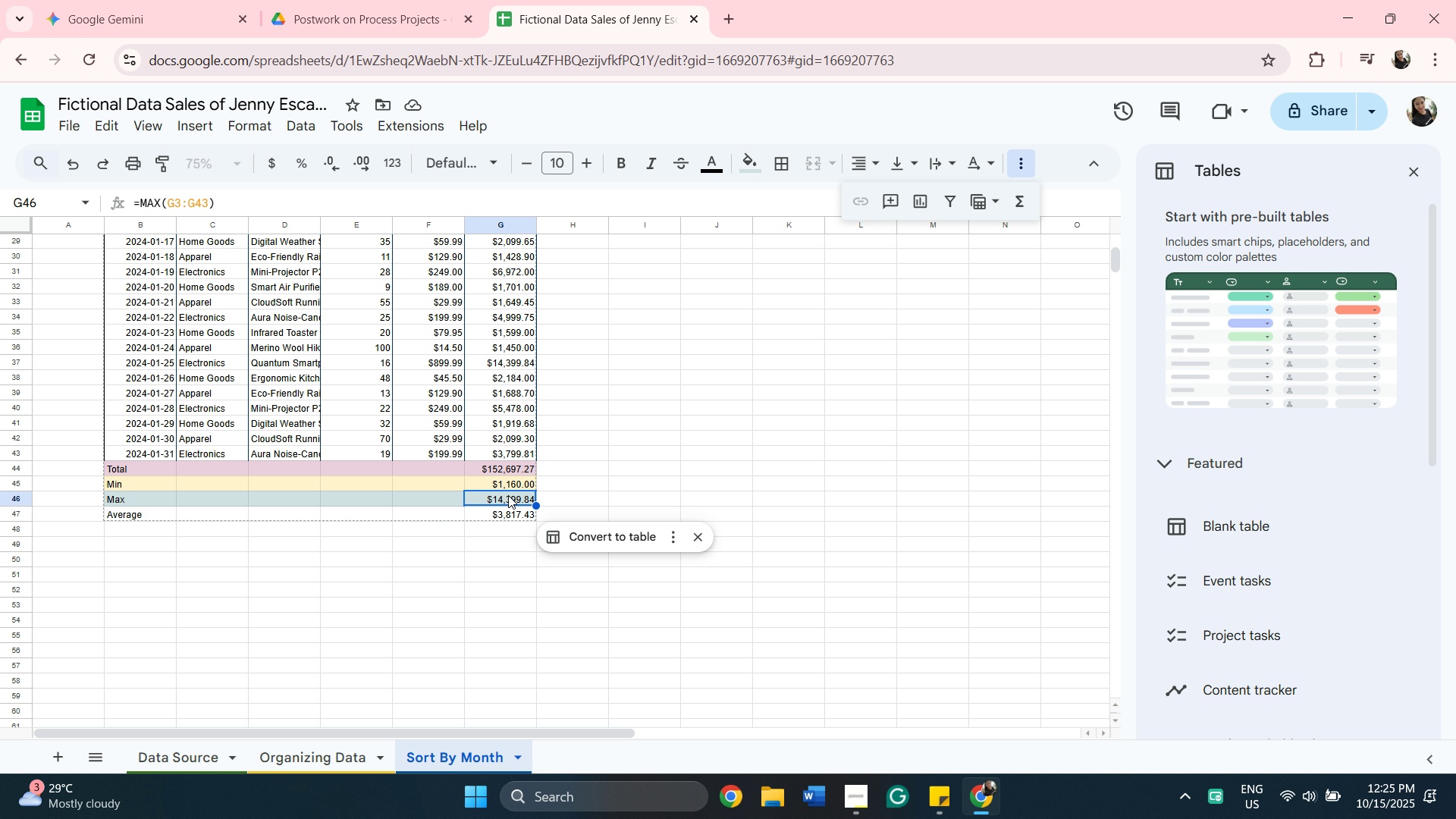 
double_click([510, 492])
 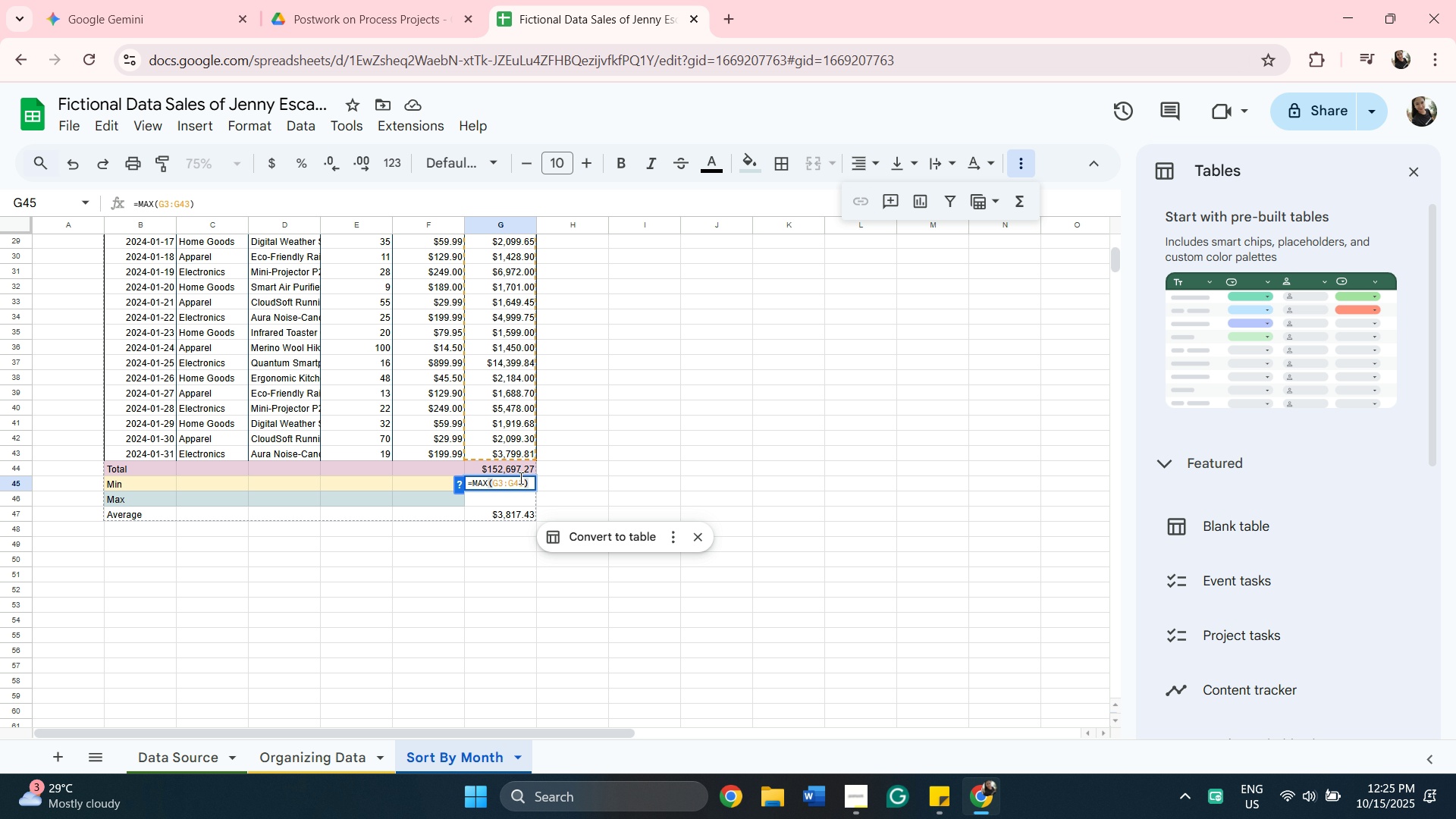 
wait(12.01)
 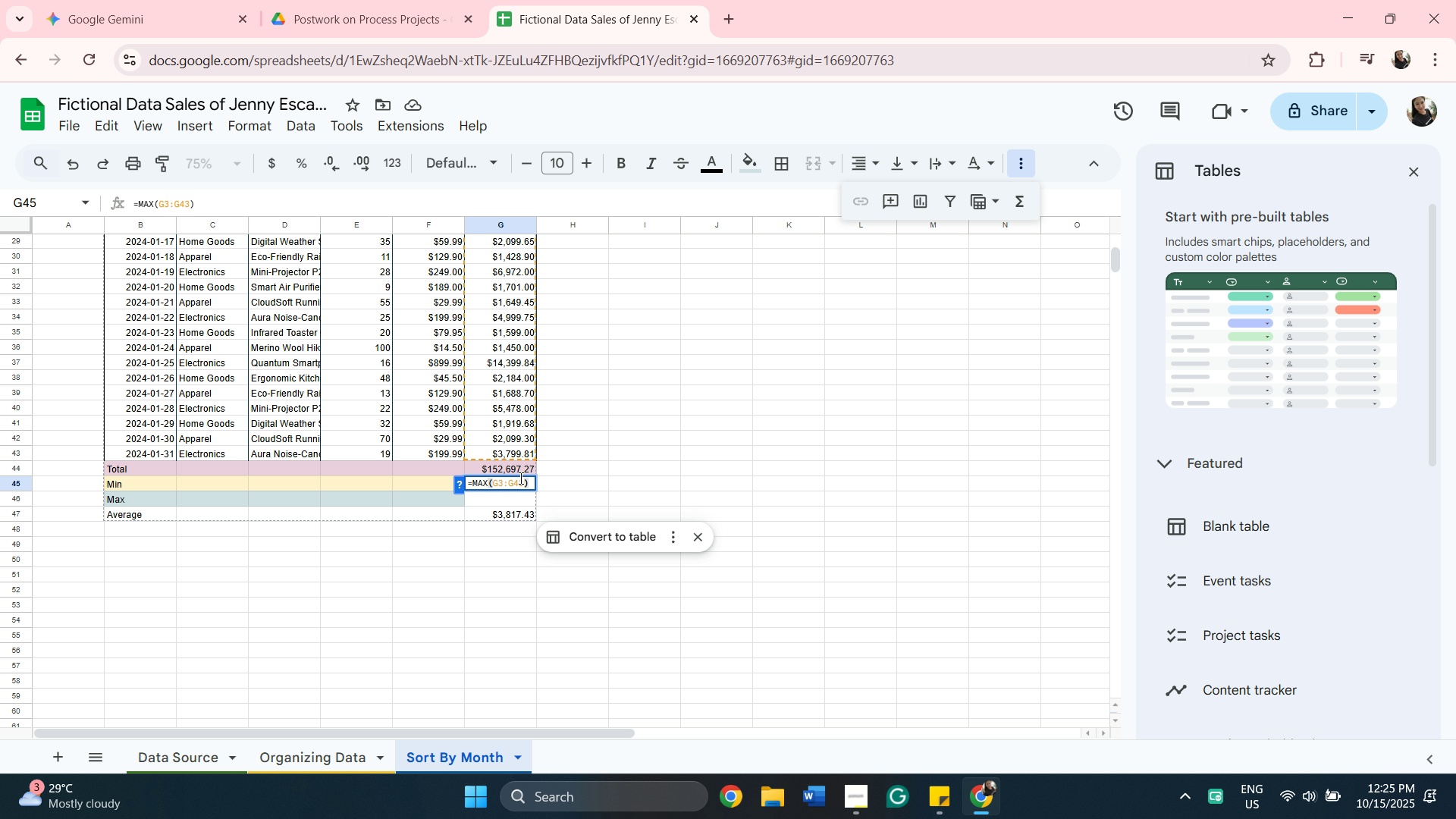 
left_click([557, 488])
 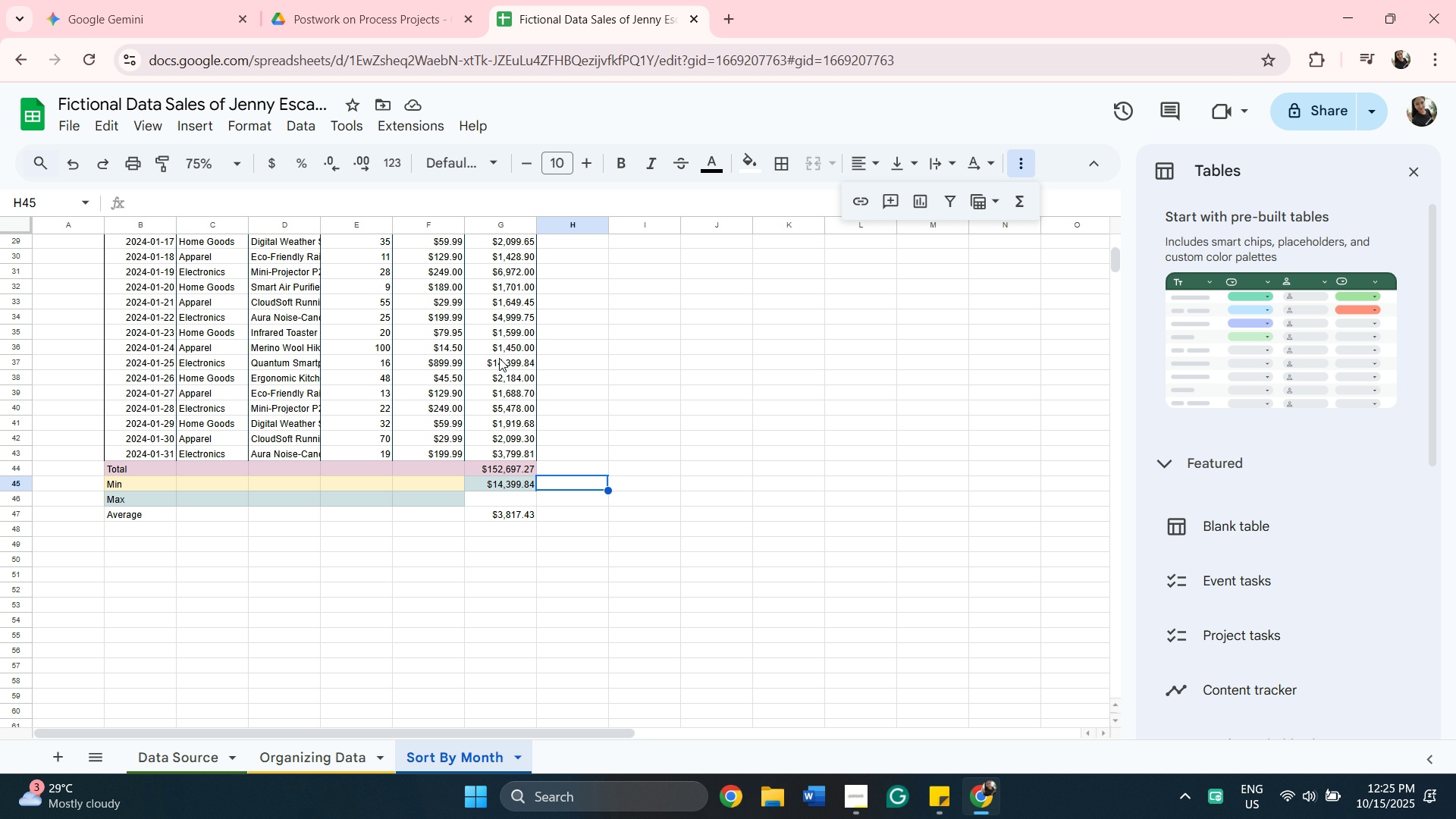 
wait(9.18)
 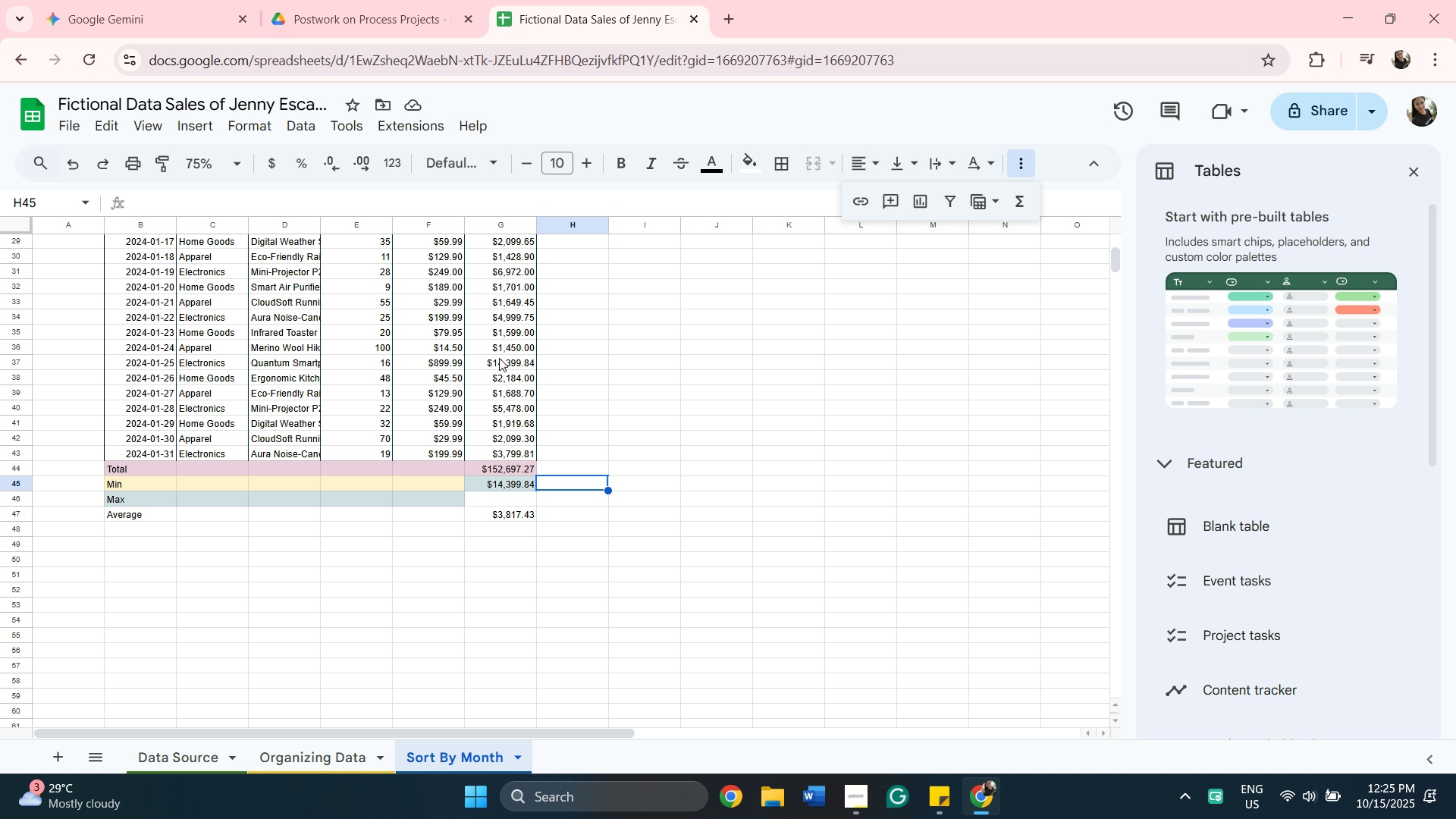 
left_click([70, 156])
 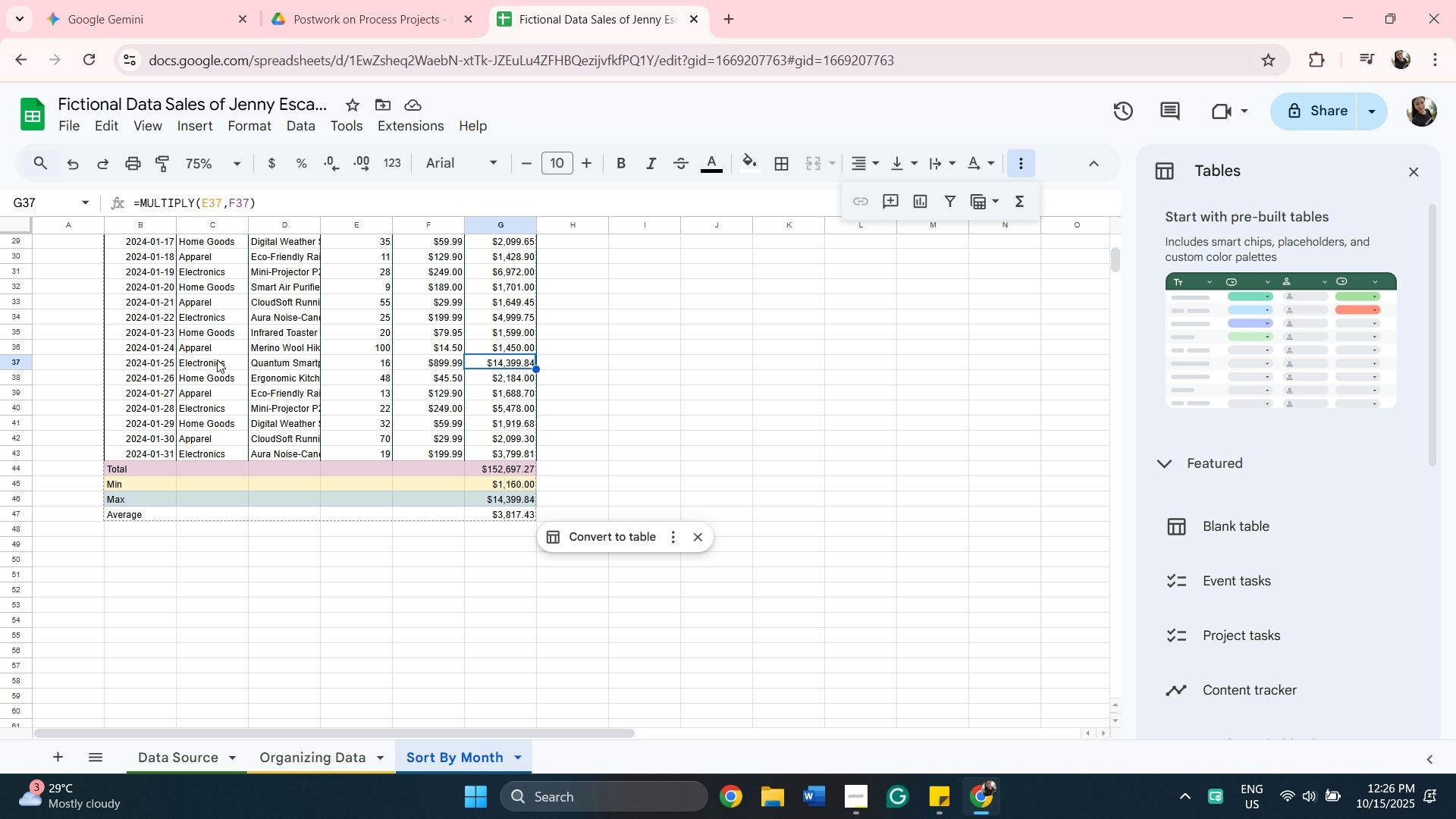 
wait(13.56)
 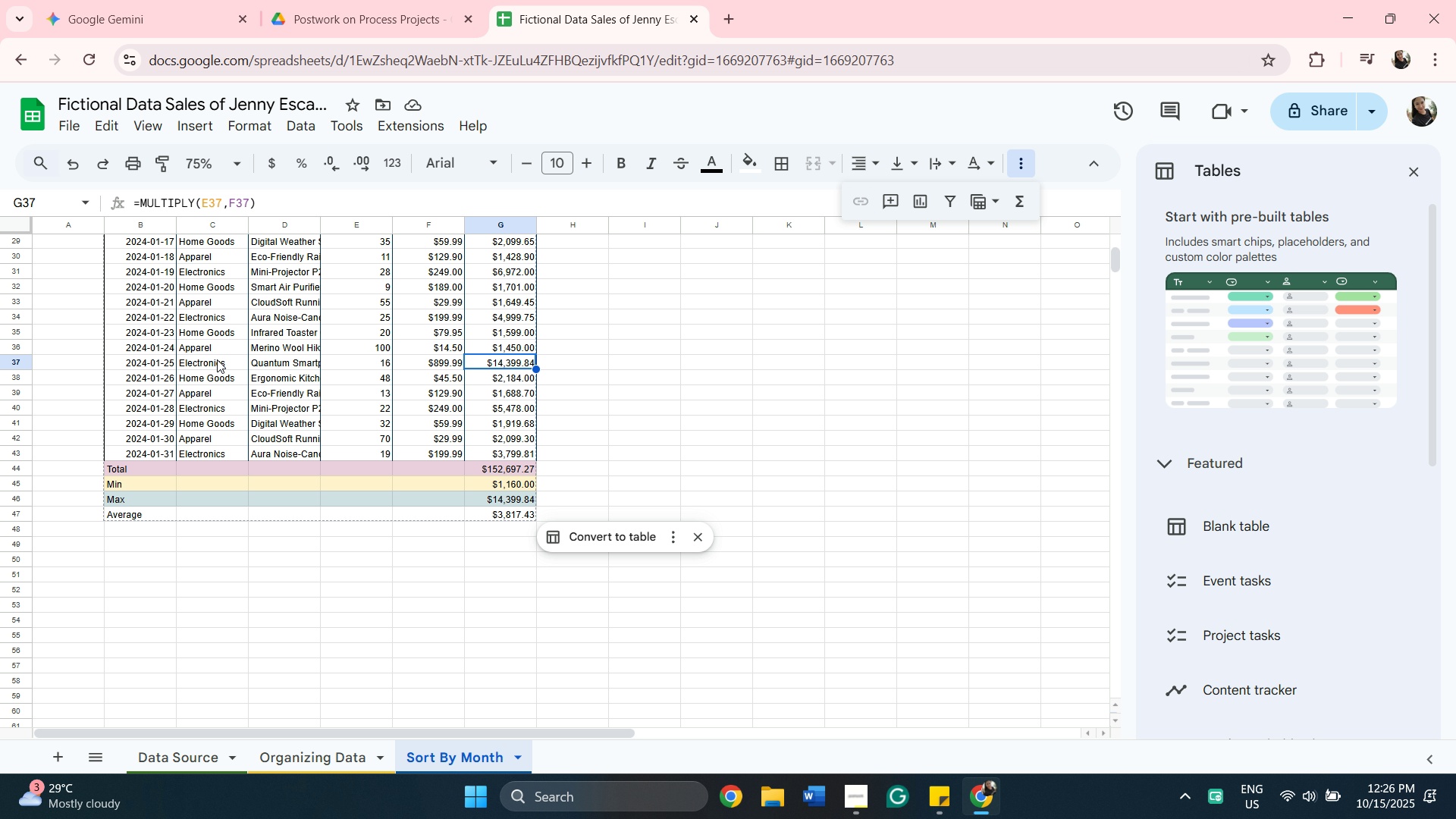 
left_click([161, 356])
 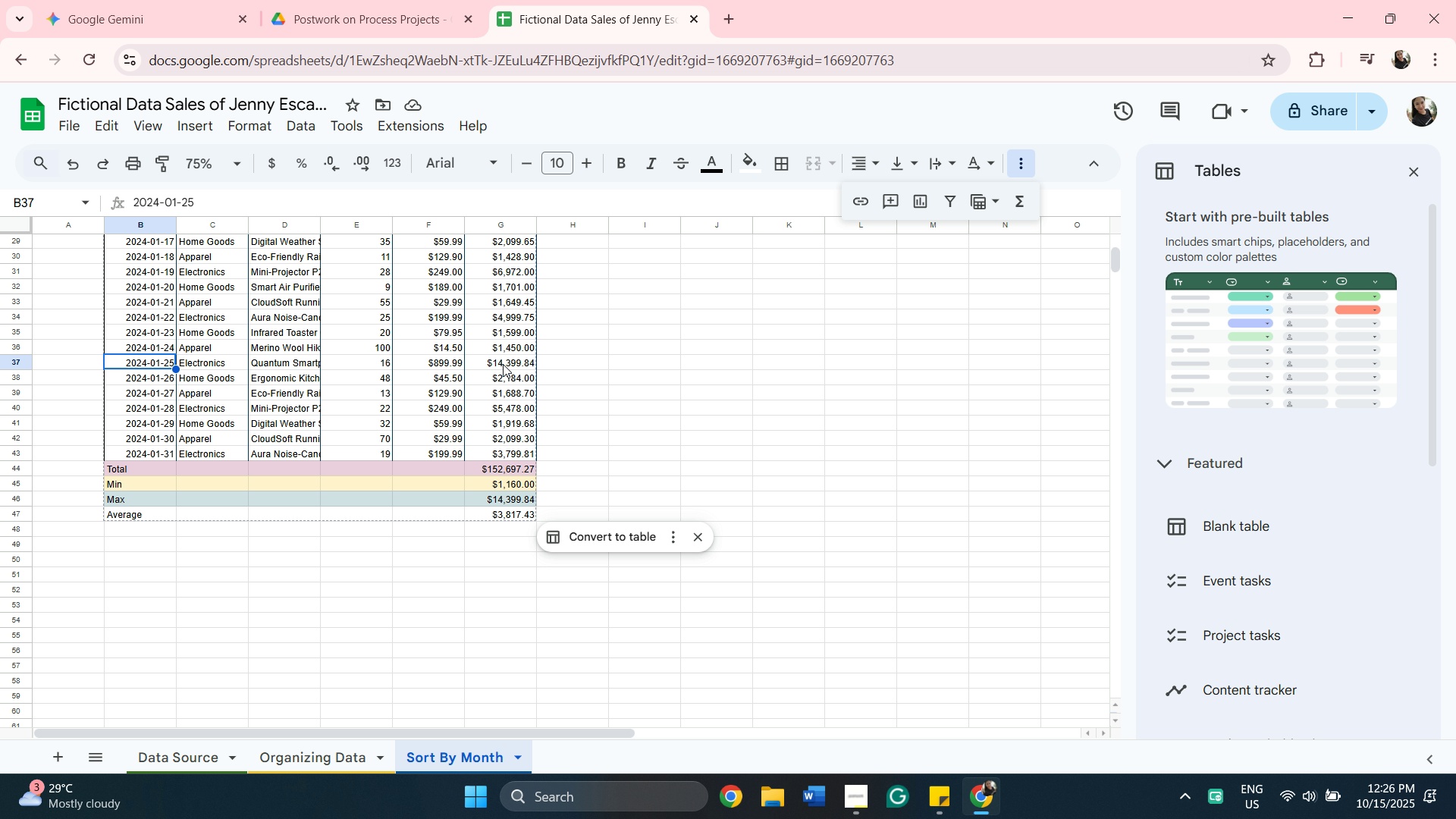 
hold_key(key=ShiftLeft, duration=0.6)
left_click([503, 364])
 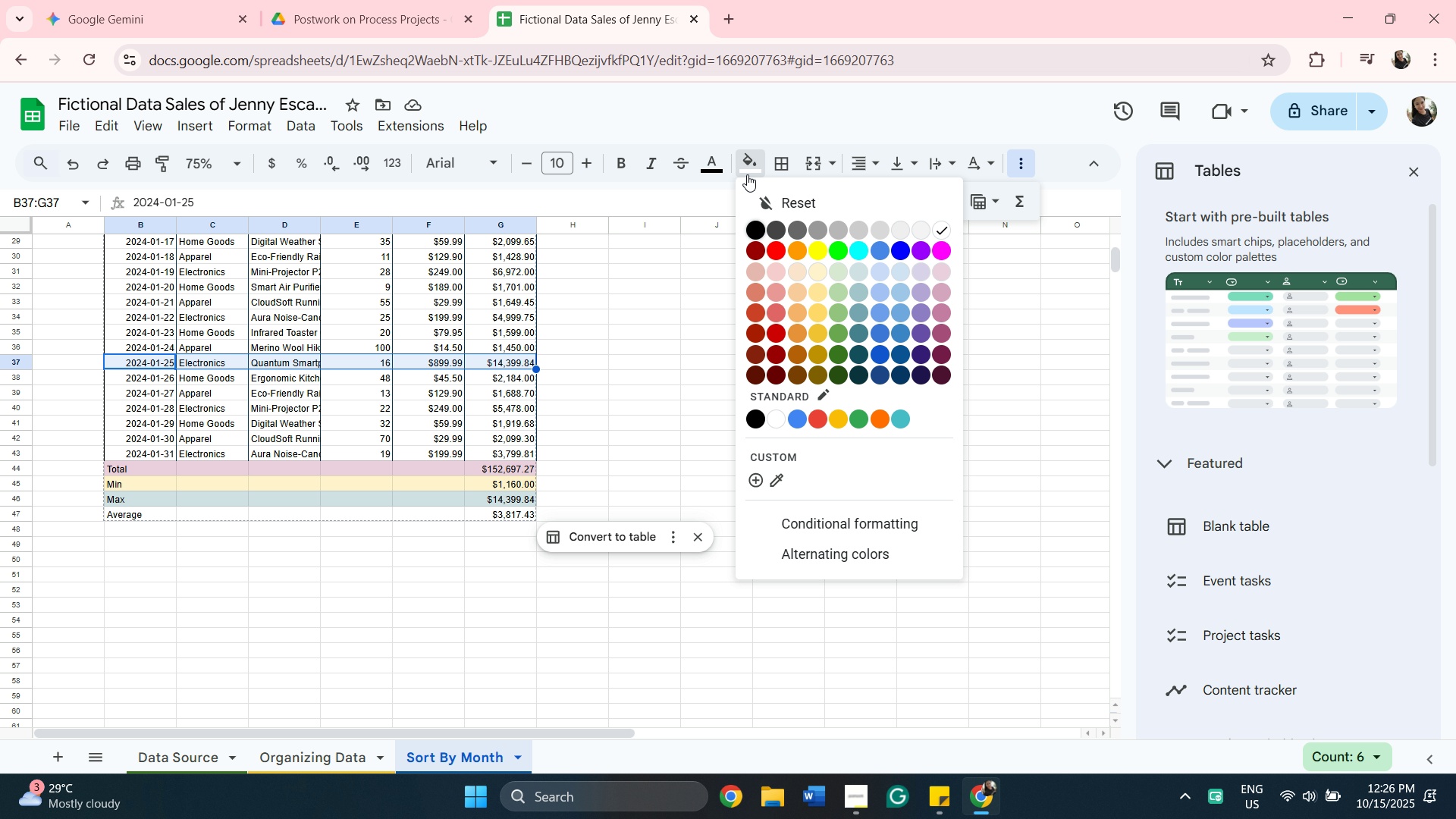 
wait(12.18)
 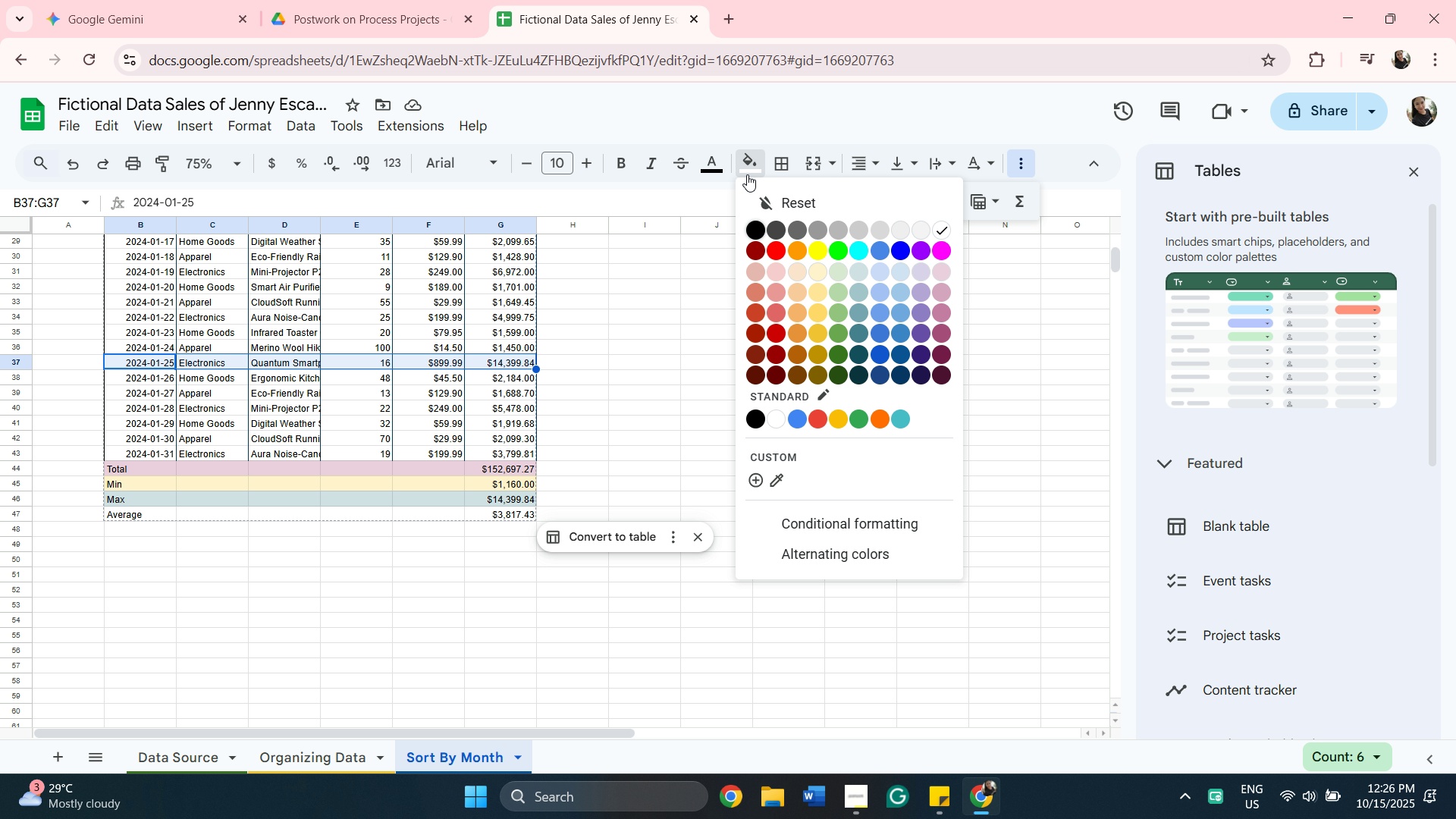 
left_click([858, 273])
 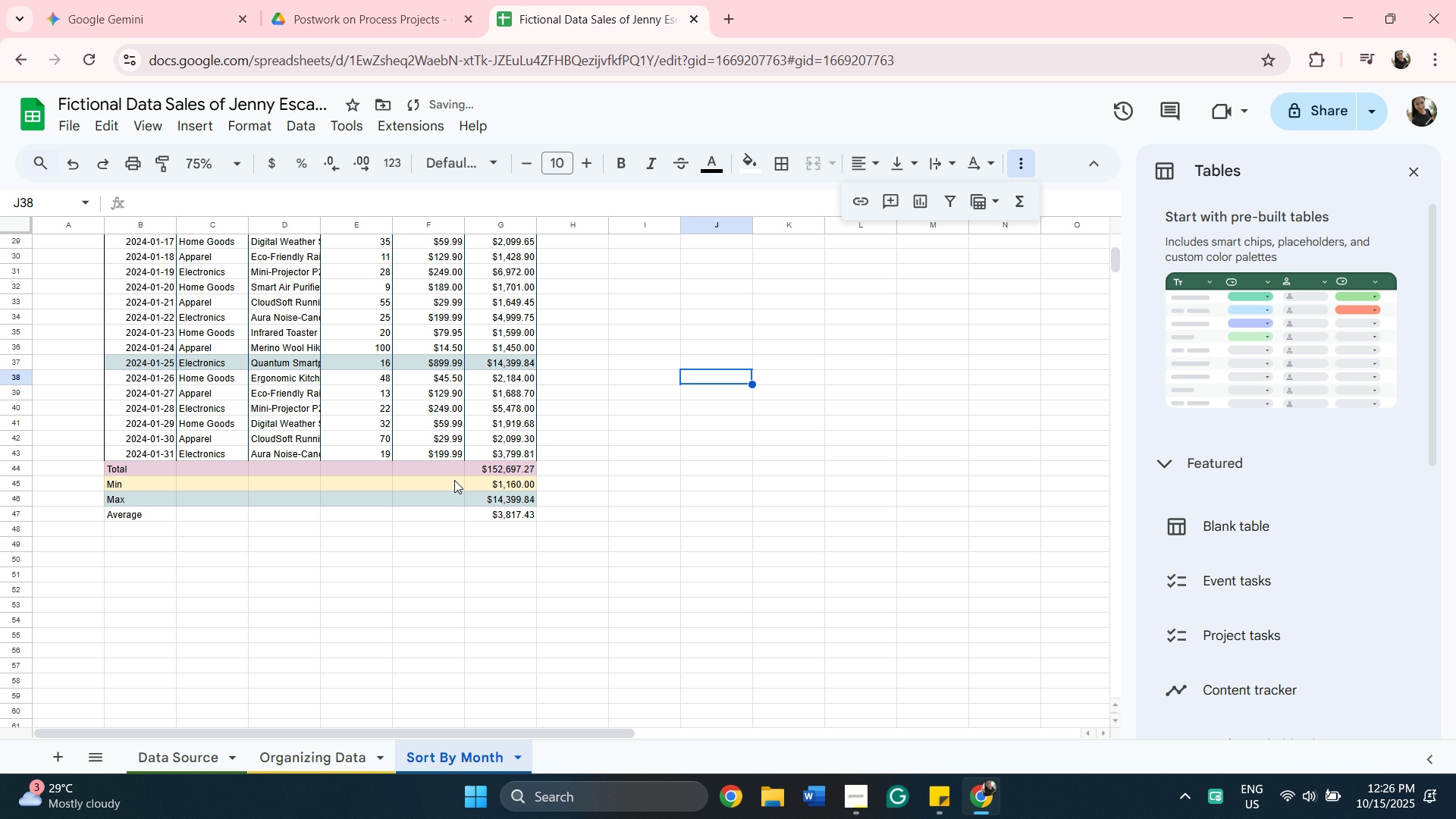 
scroll: coordinate [563, 417], scroll_direction: up, amount: 2.0
 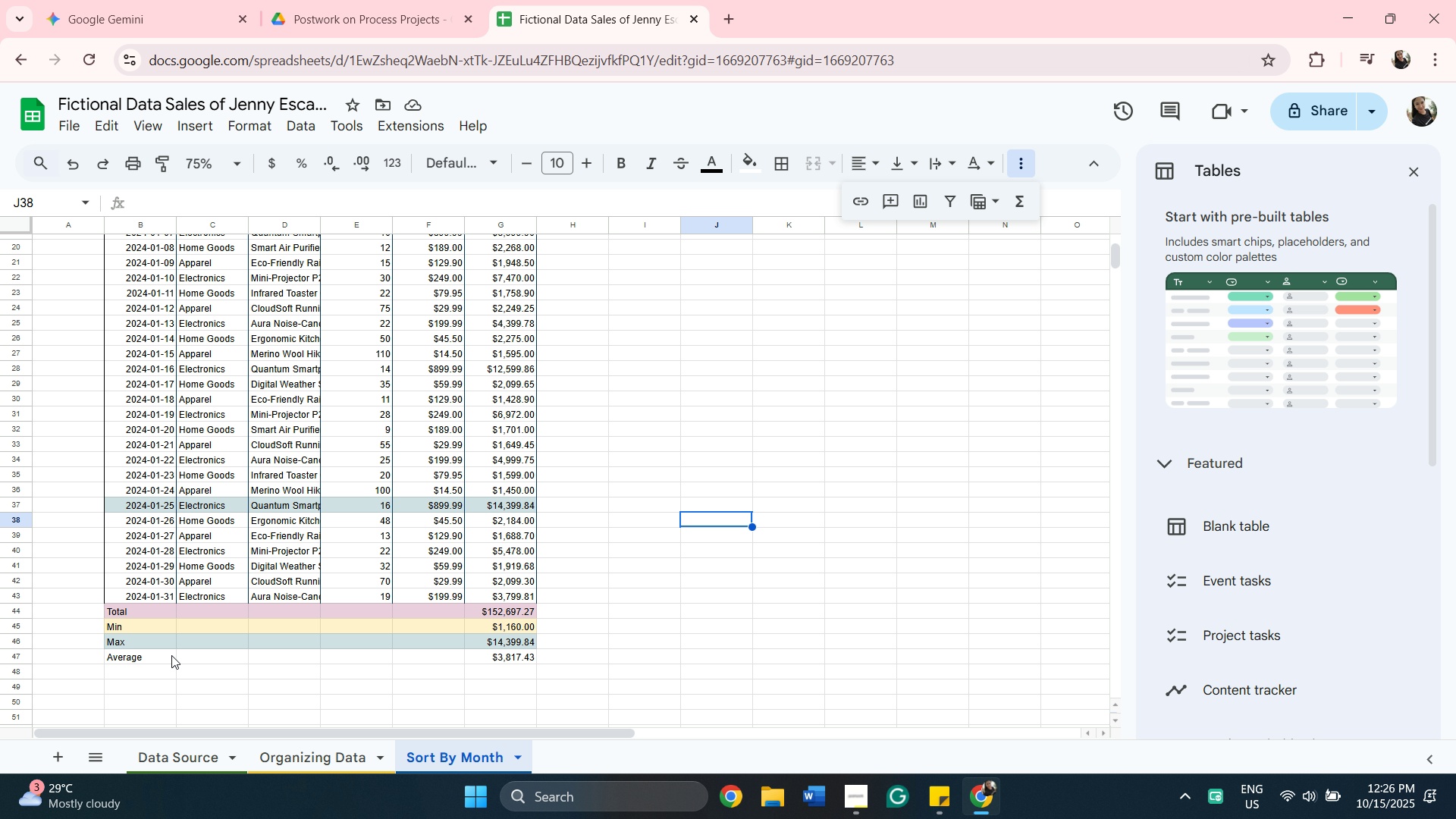 
left_click([147, 639])
 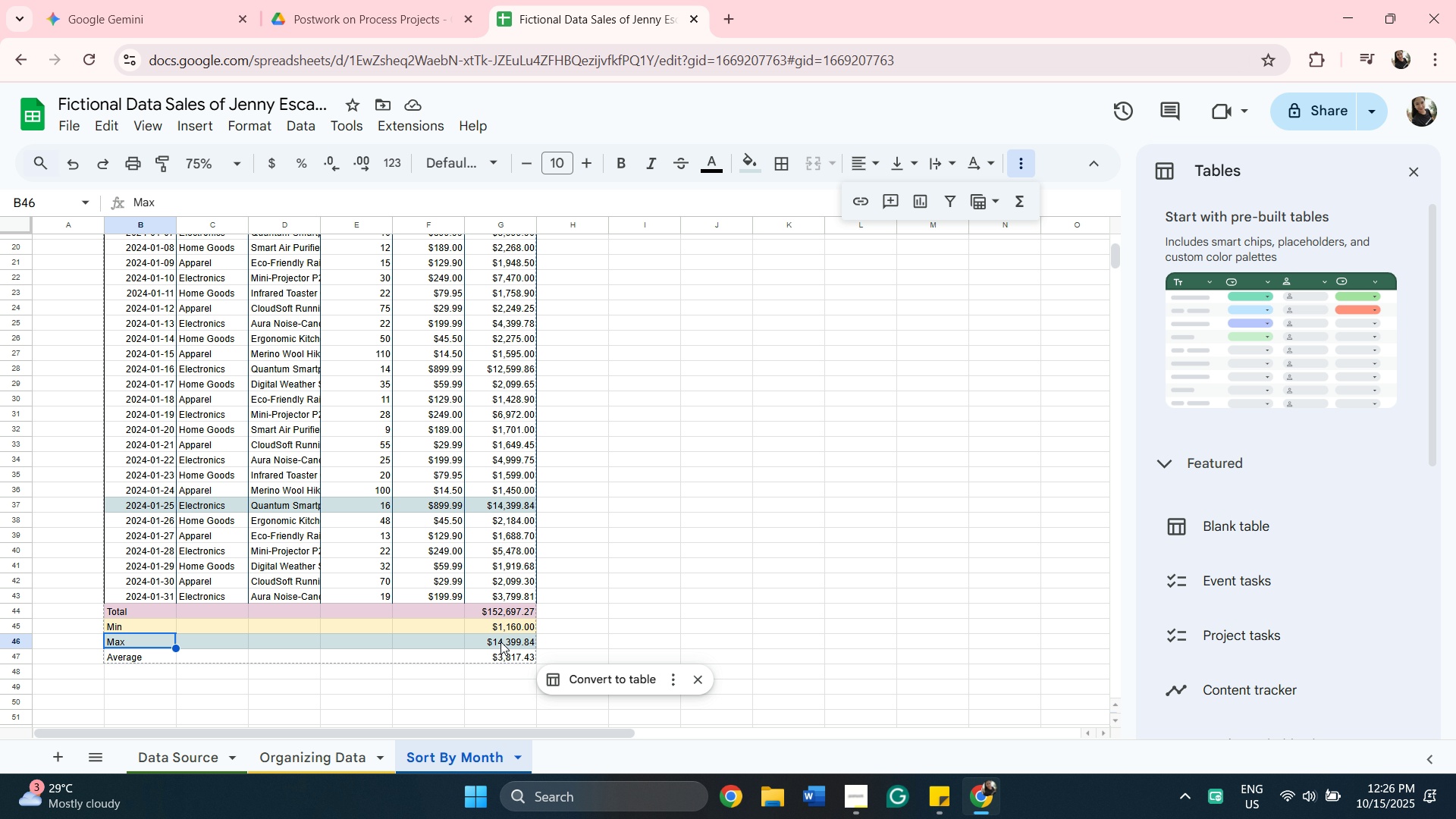 
hold_key(key=ShiftLeft, duration=0.58)
left_click([500, 642])
 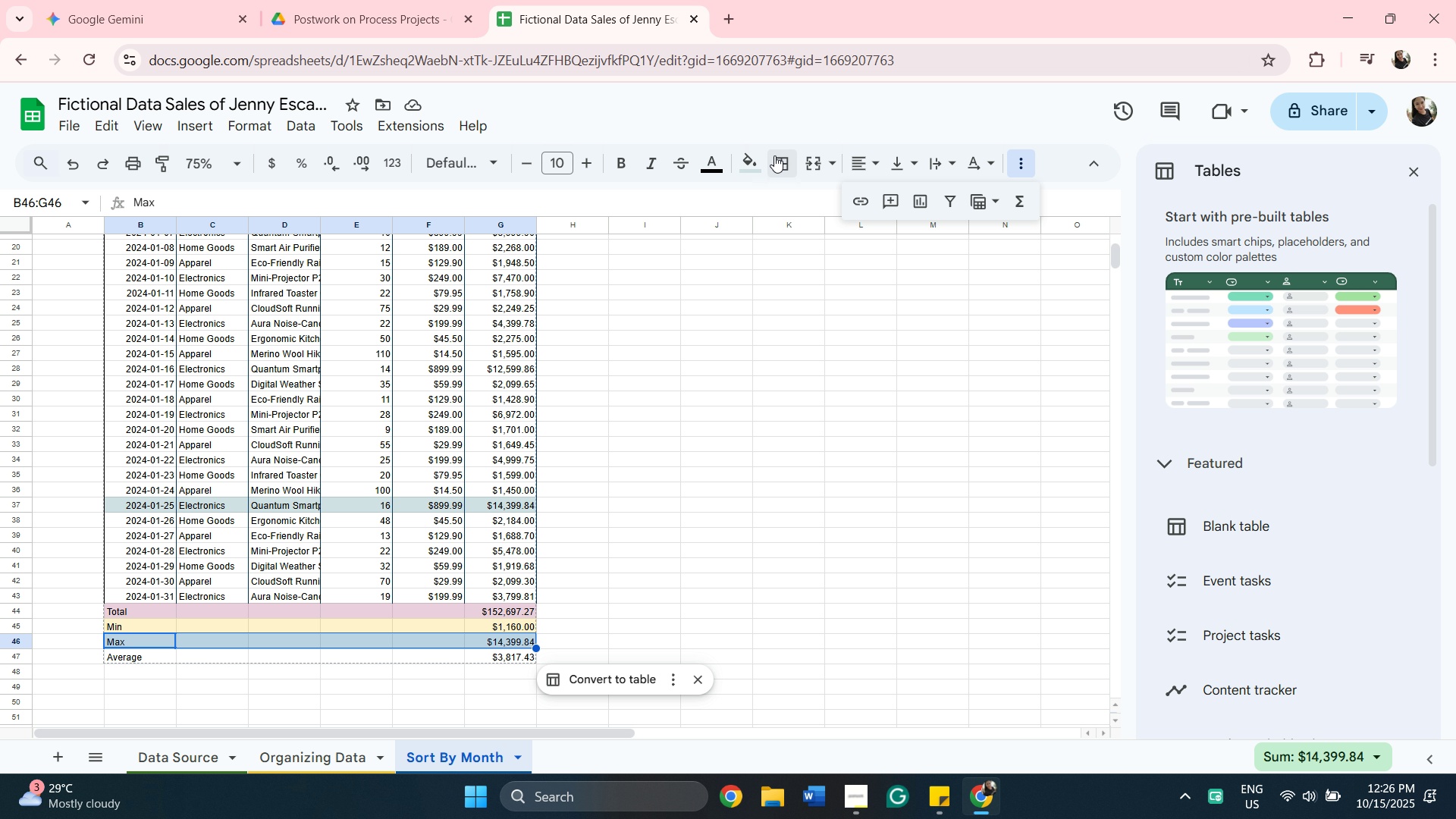 
left_click([748, 158])
 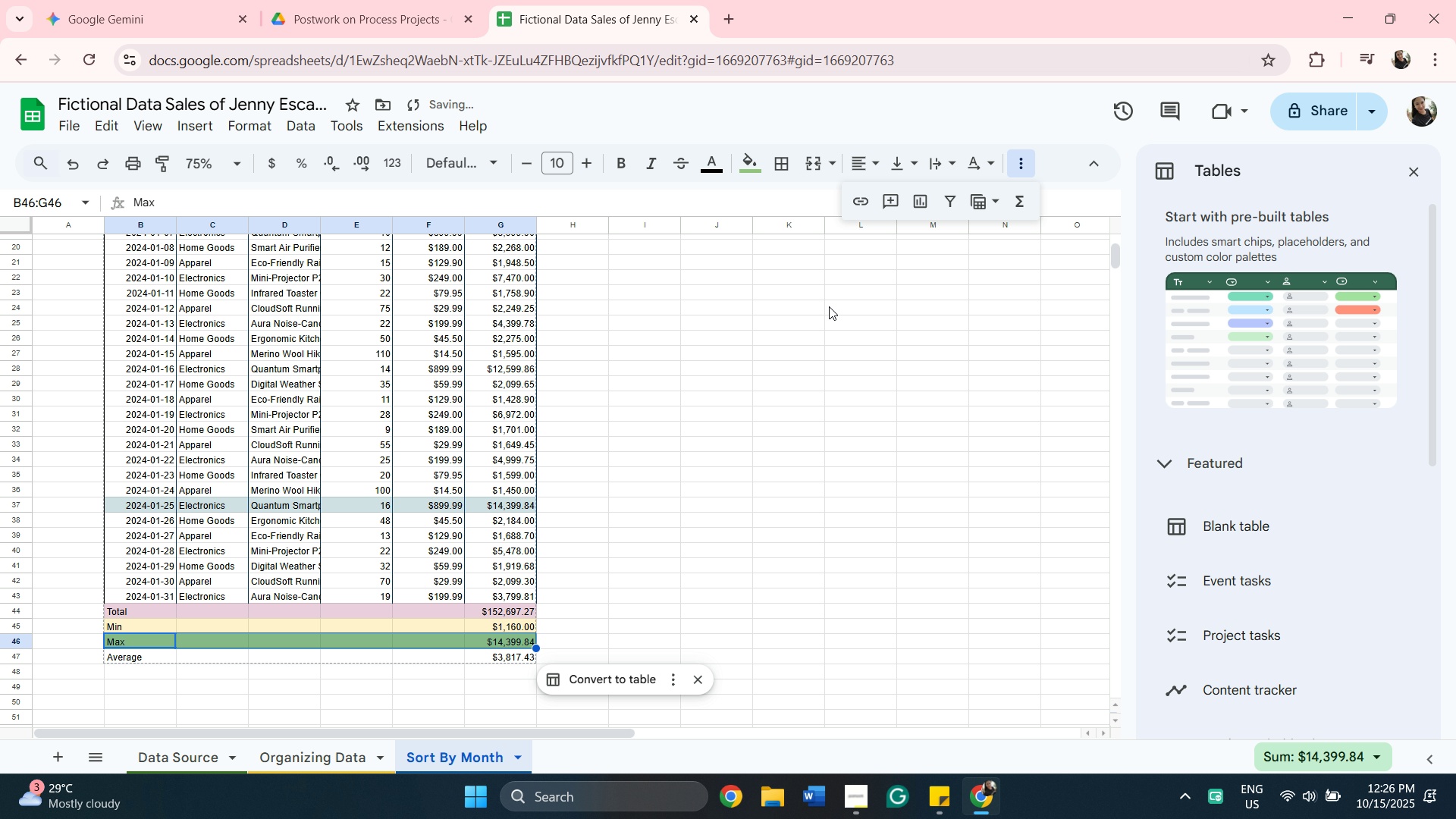 
mouse_move([829, 215])
 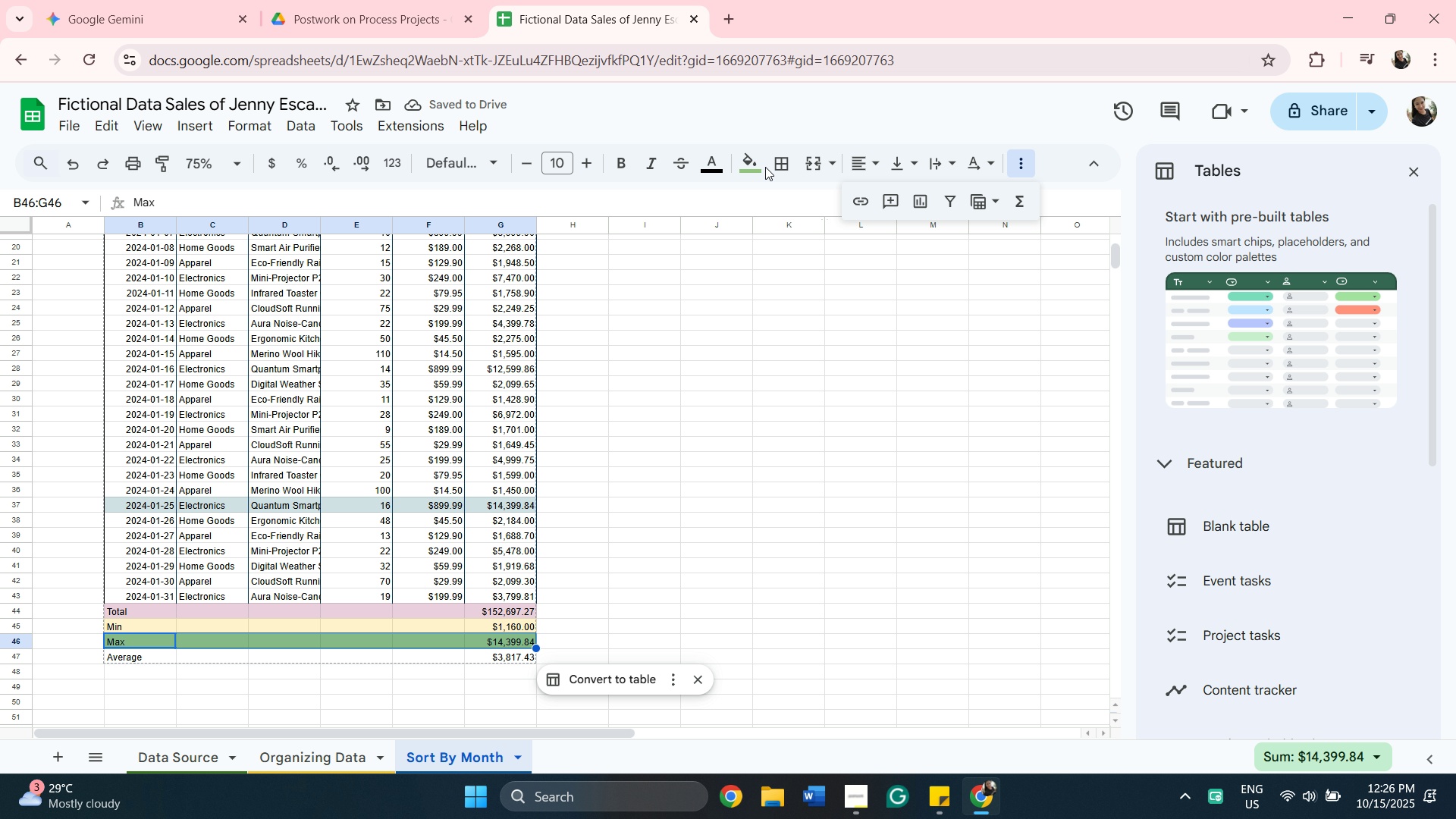 
left_click([765, 167])
 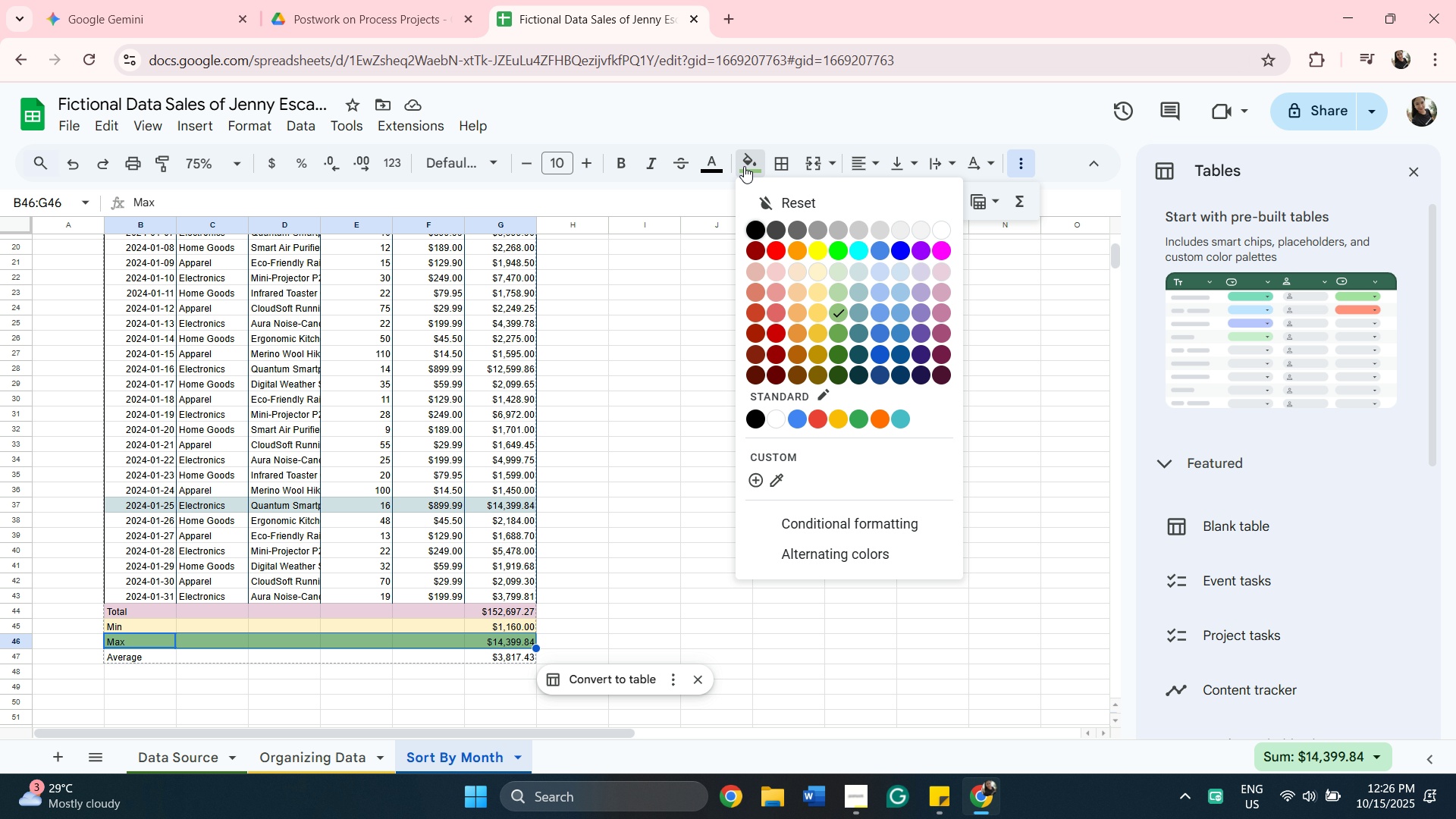 
left_click([744, 166])
 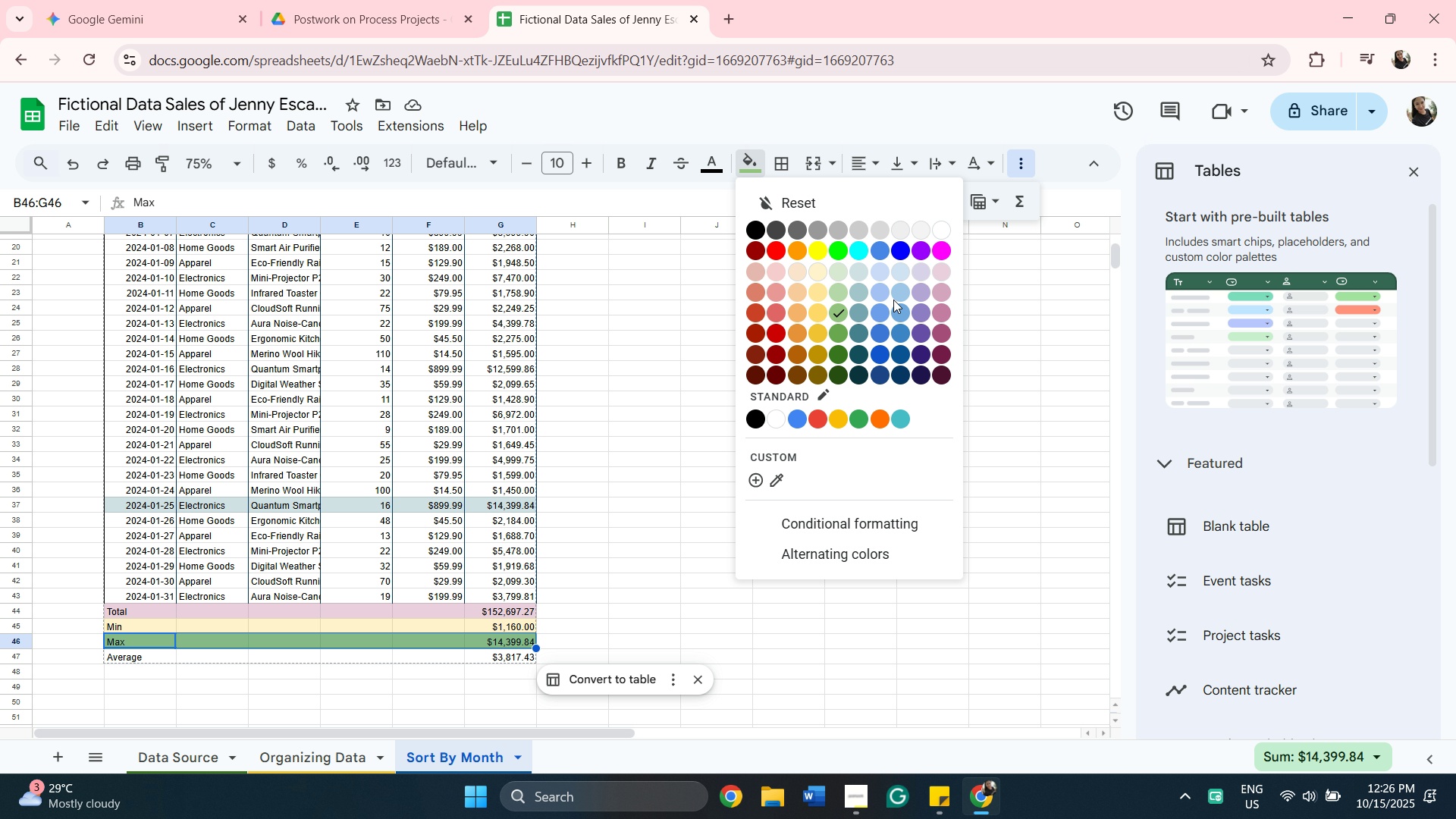 
wait(5.97)
 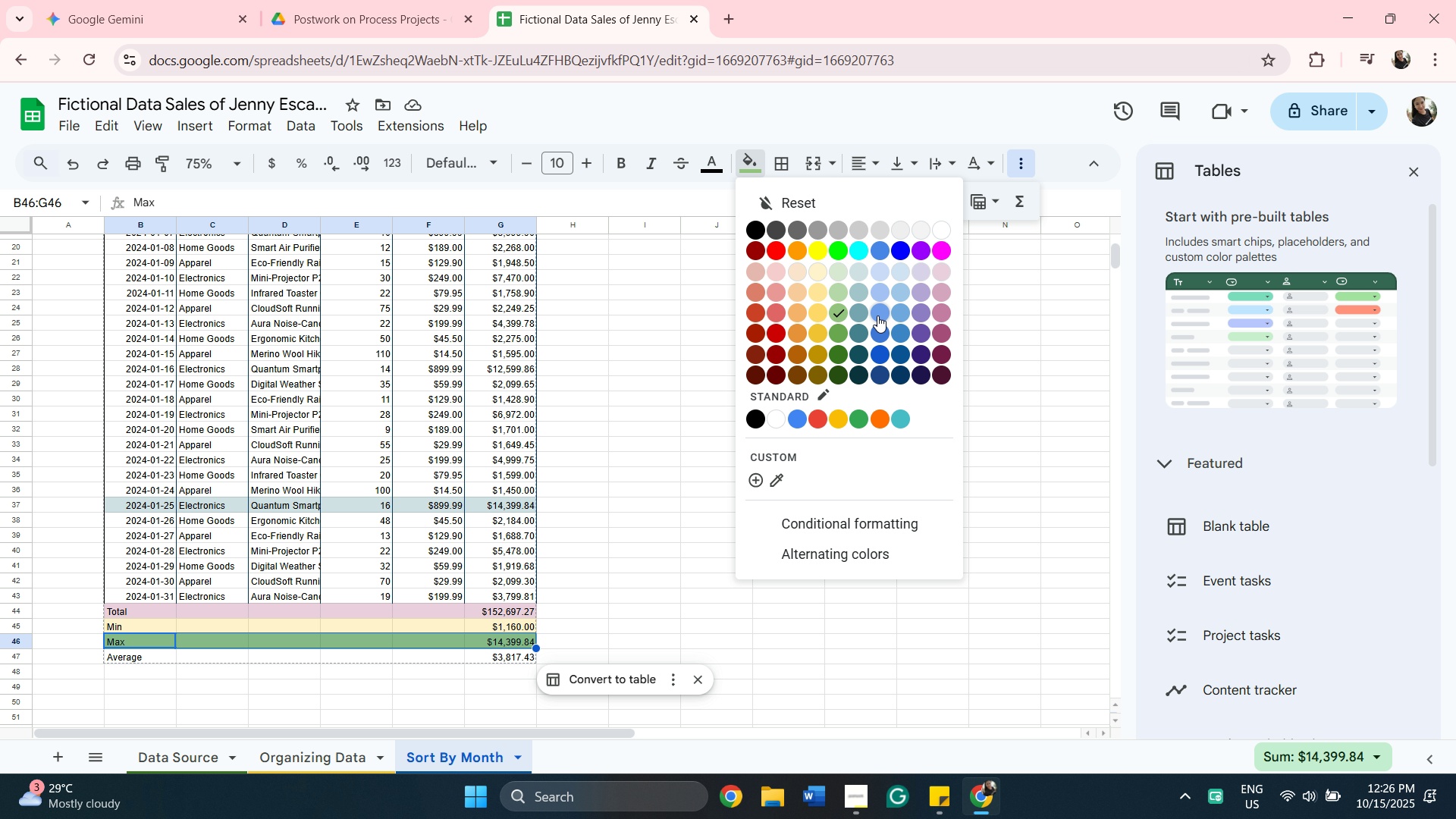 
left_click([919, 272])
 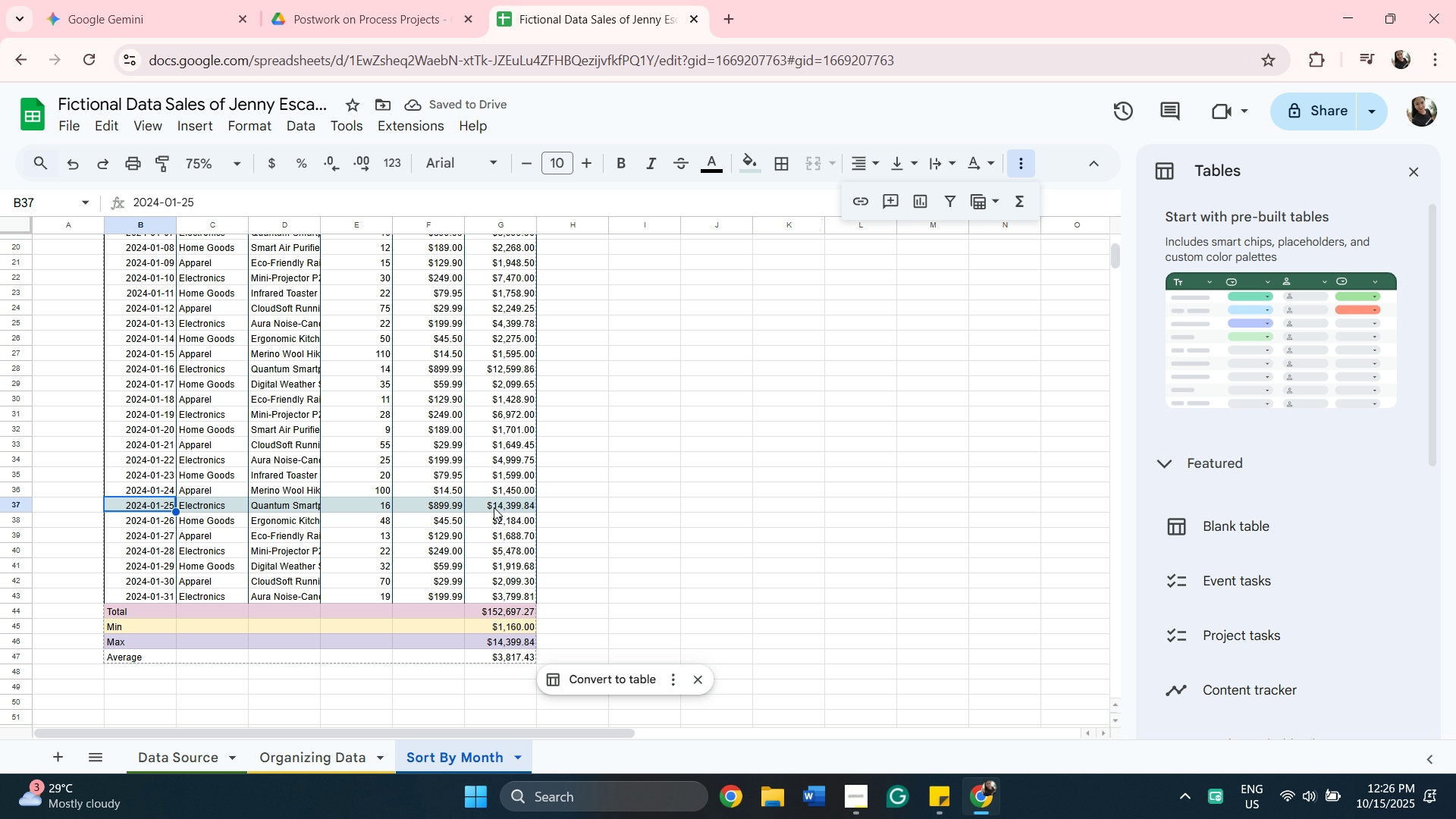 
wait(6.37)
 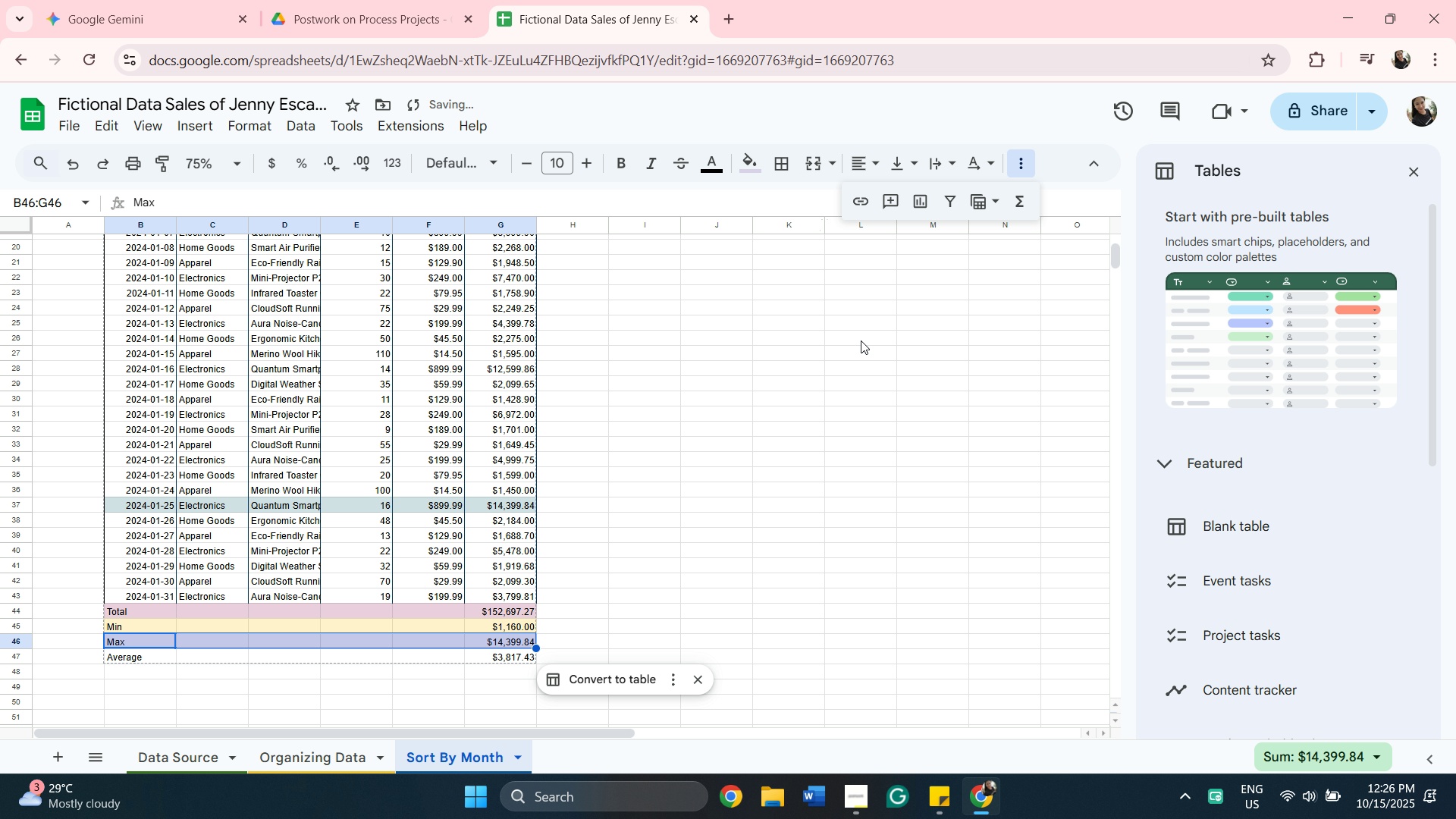 
hold_key(key=ShiftLeft, duration=0.62)
left_click([494, 507])
 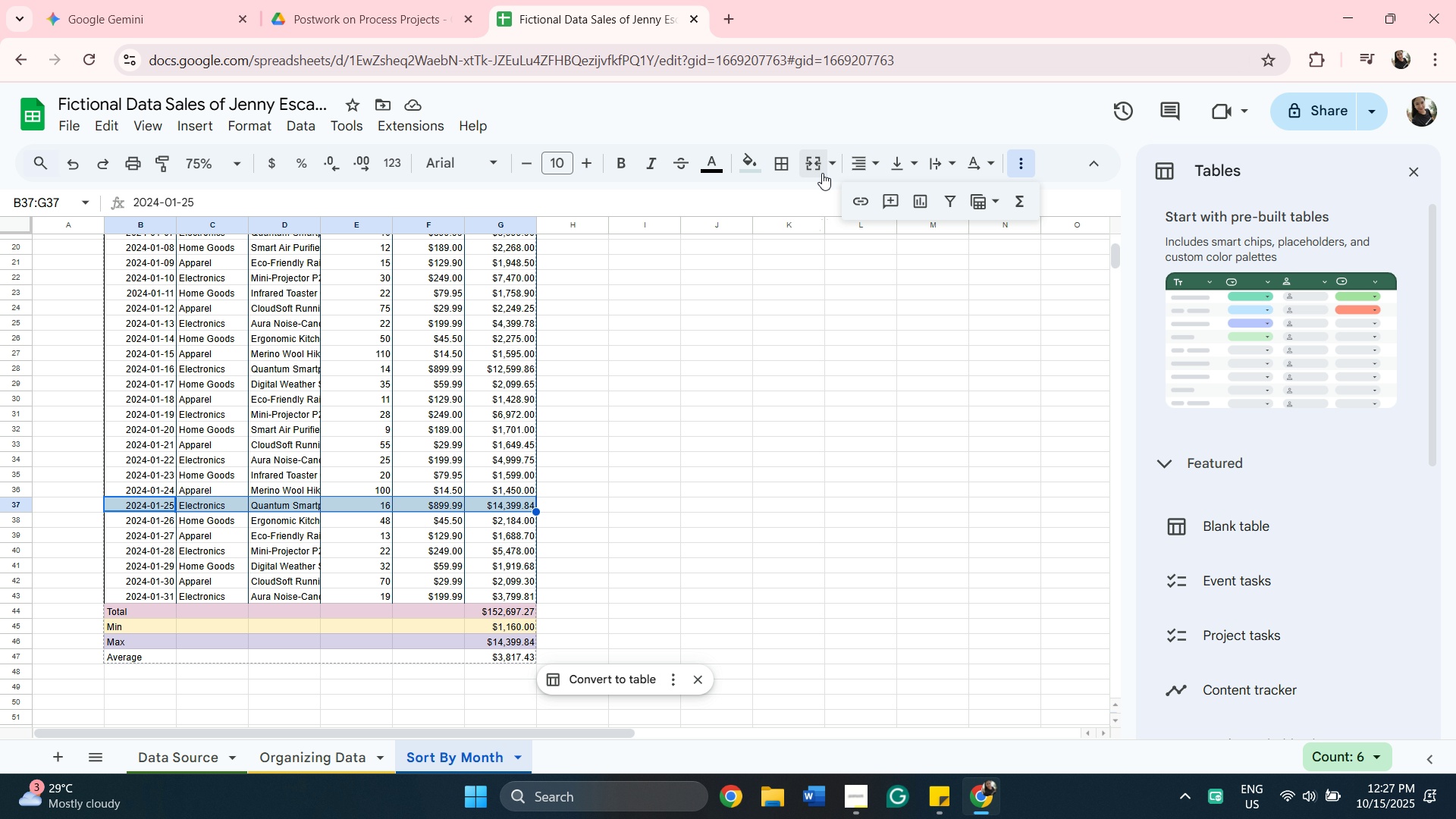 
left_click([756, 169])
 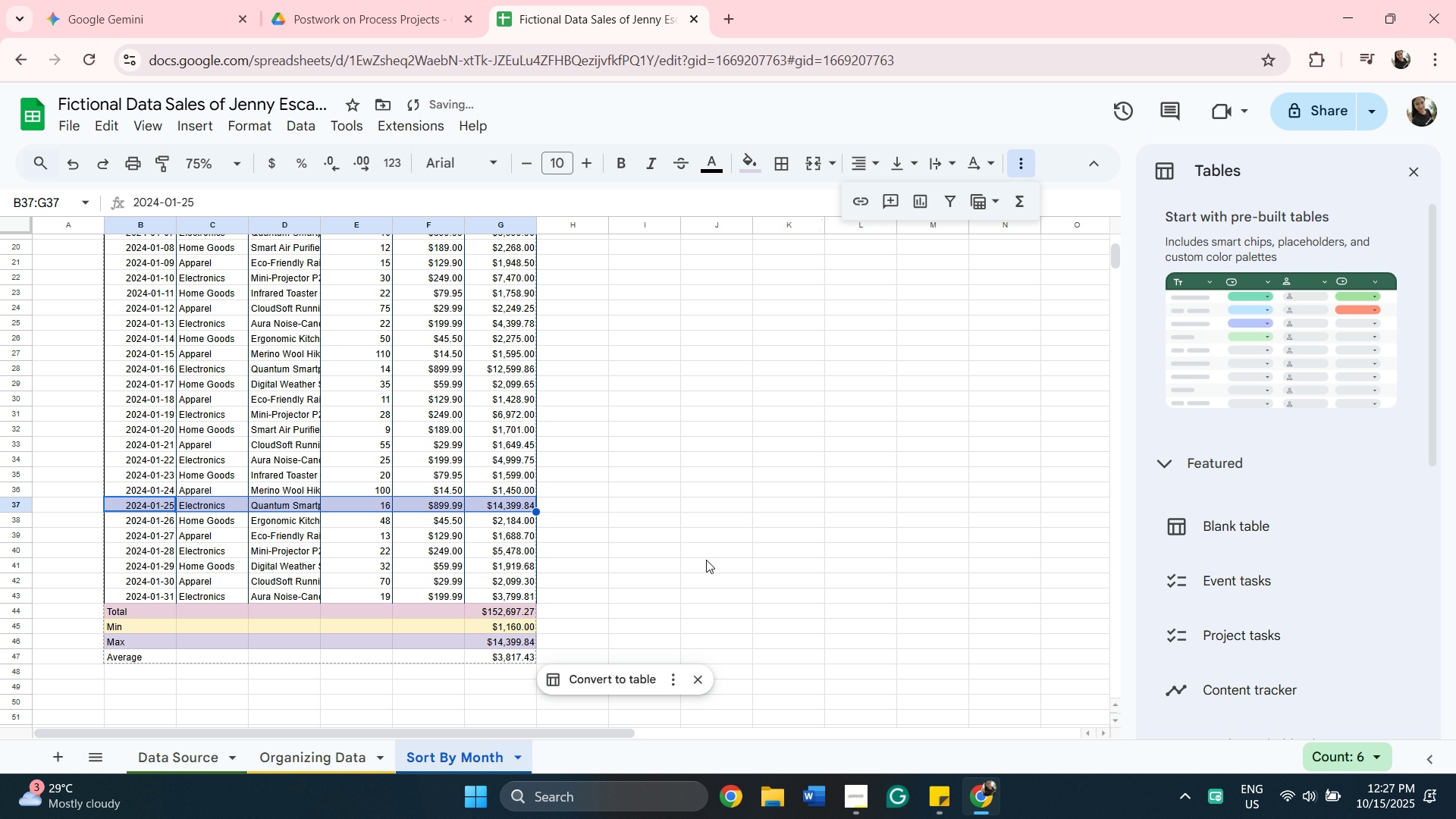 
wait(7.08)
 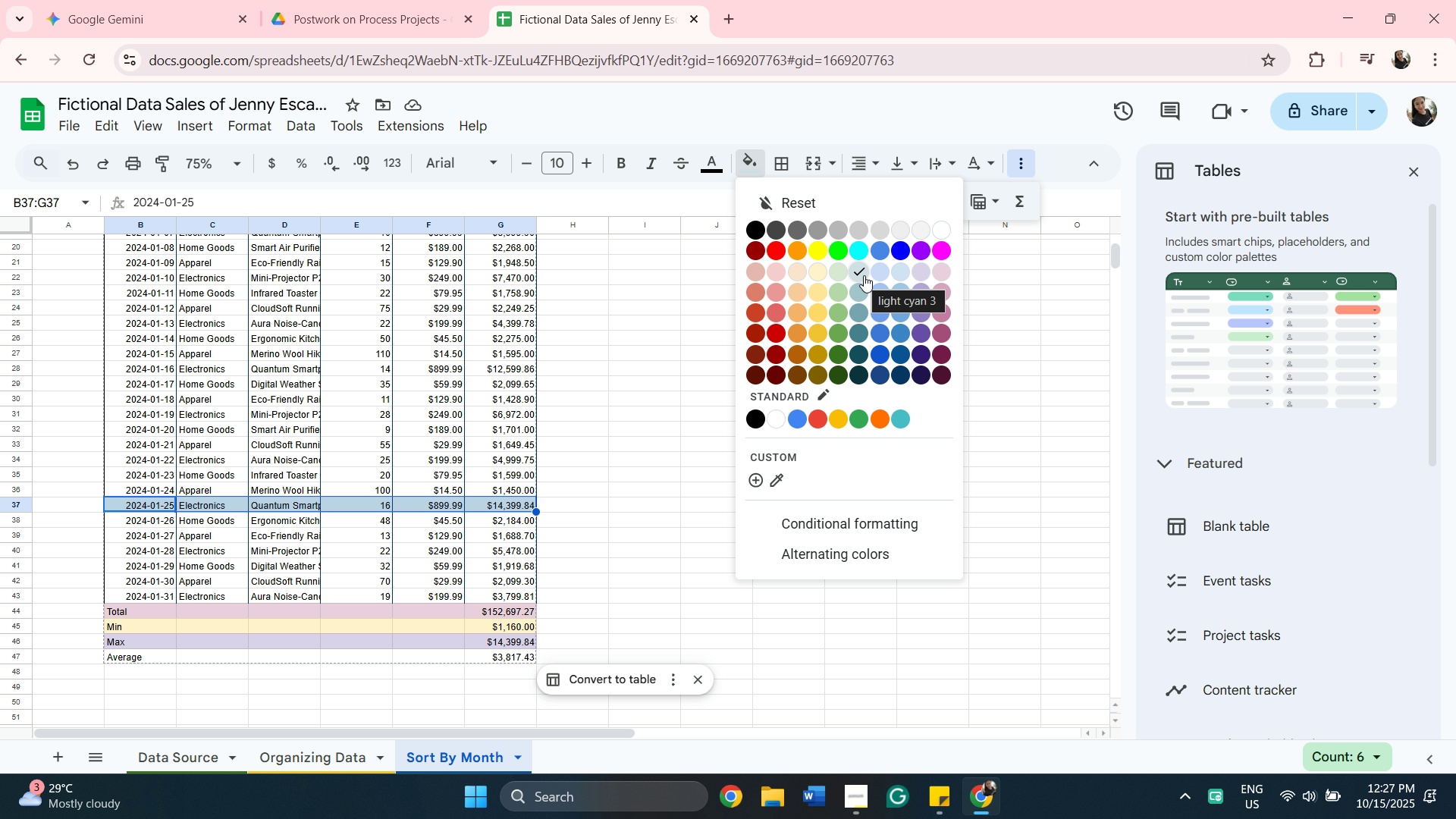 
left_click([709, 538])
 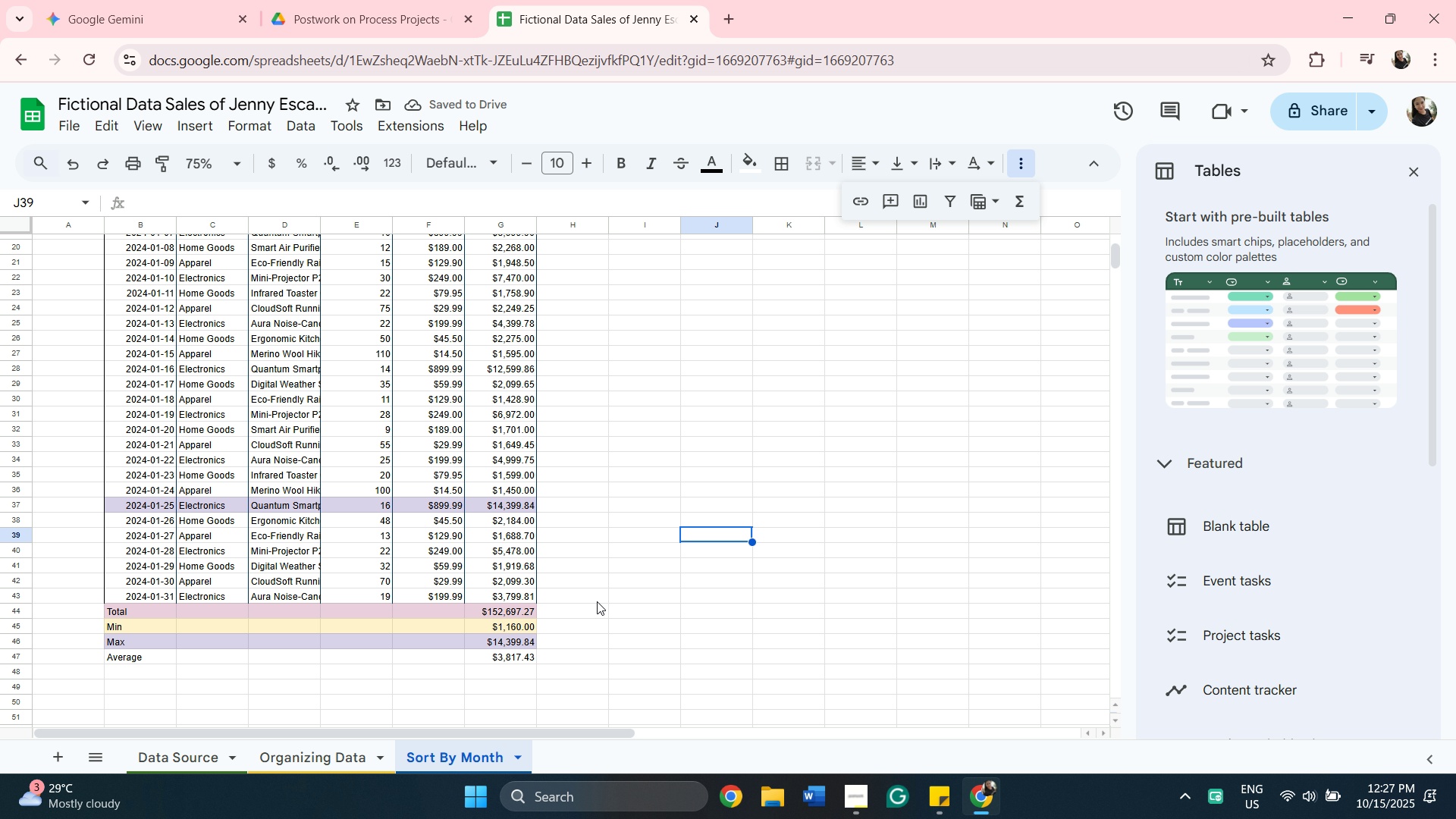 
scroll: coordinate [588, 610], scroll_direction: up, amount: 1.0
 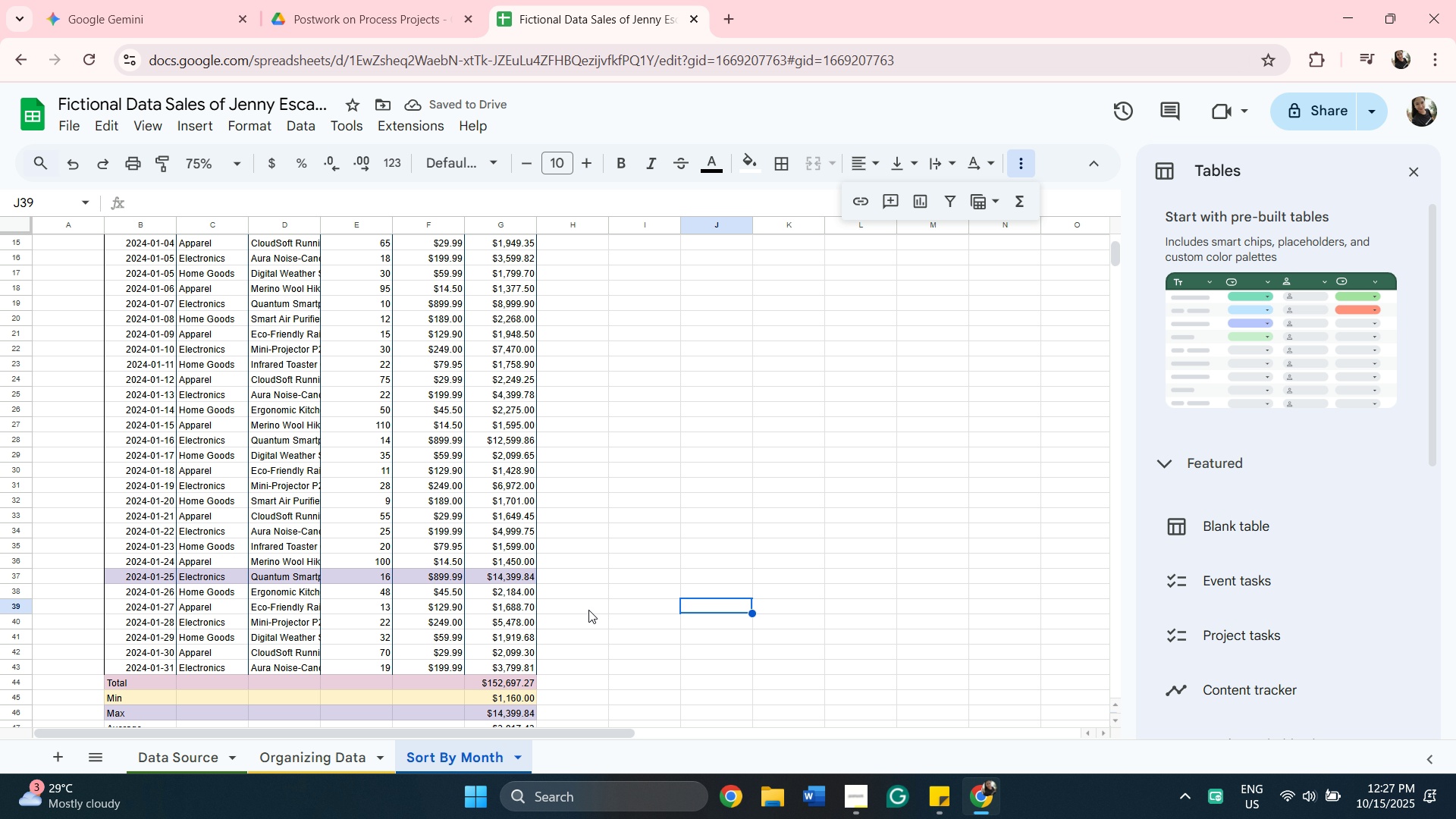 
scroll: coordinate [588, 610], scroll_direction: down, amount: 1.0
 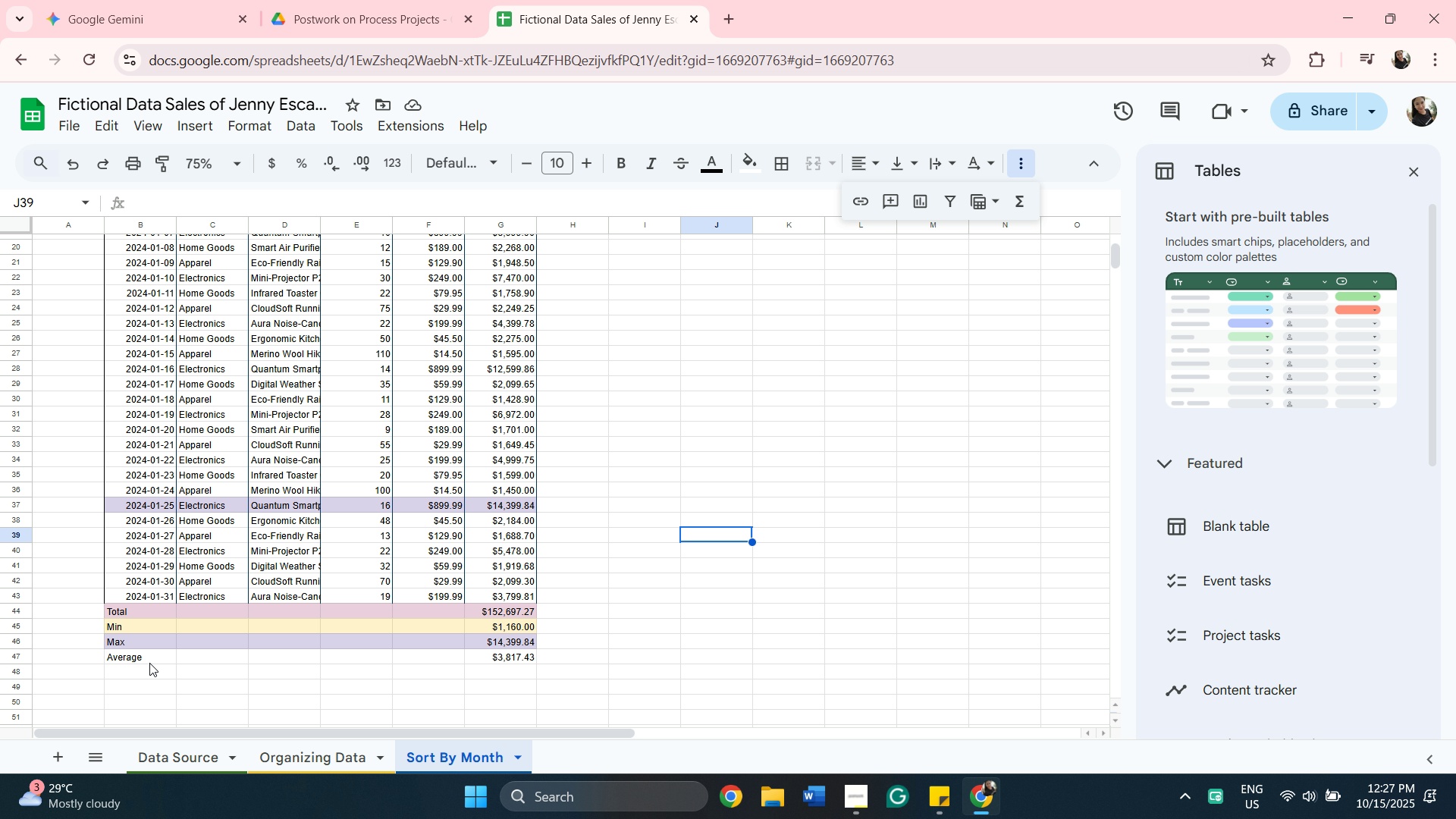 
left_click([141, 662])
 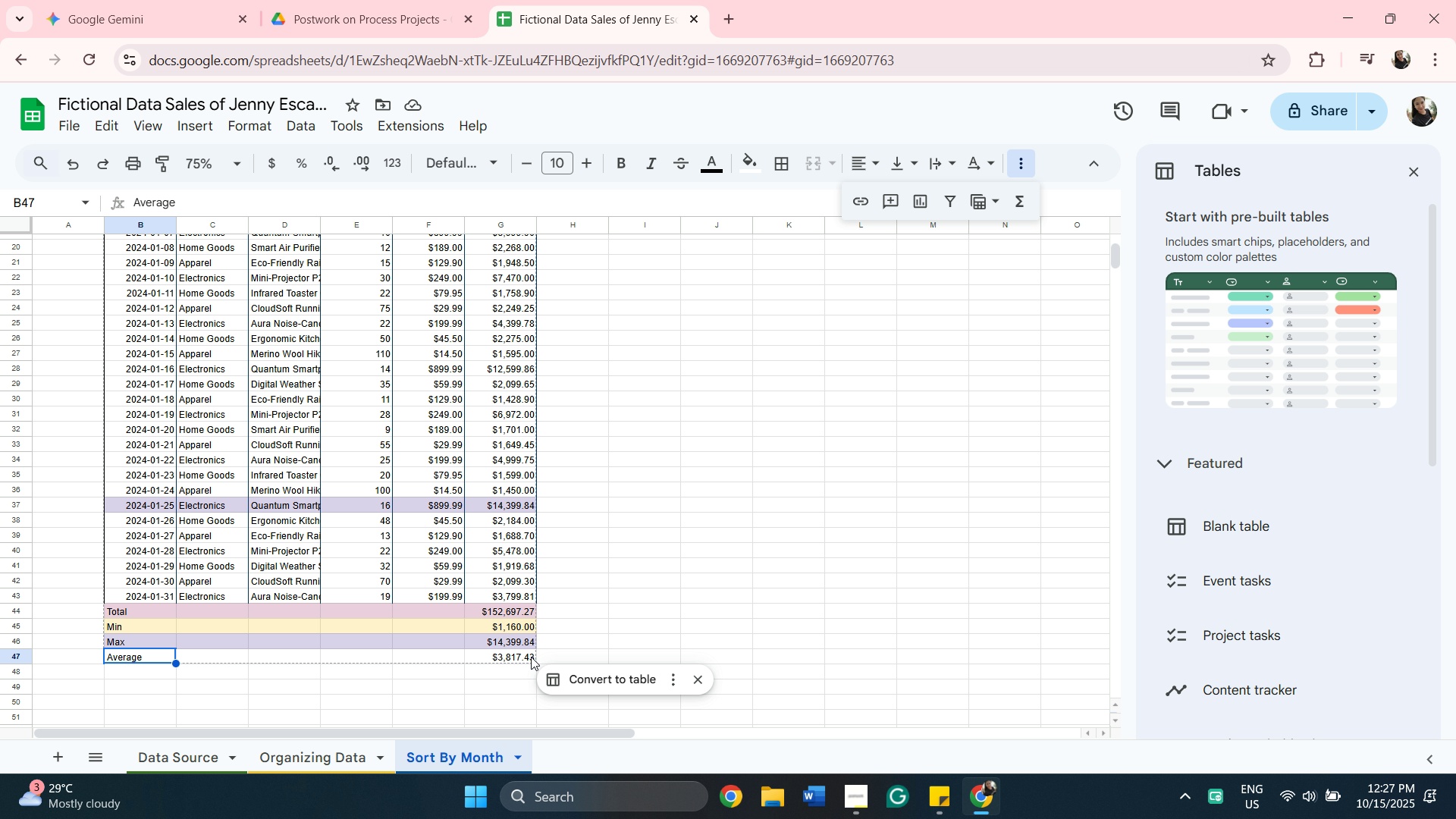 
hold_key(key=ShiftLeft, duration=0.78)
left_click([531, 657])
 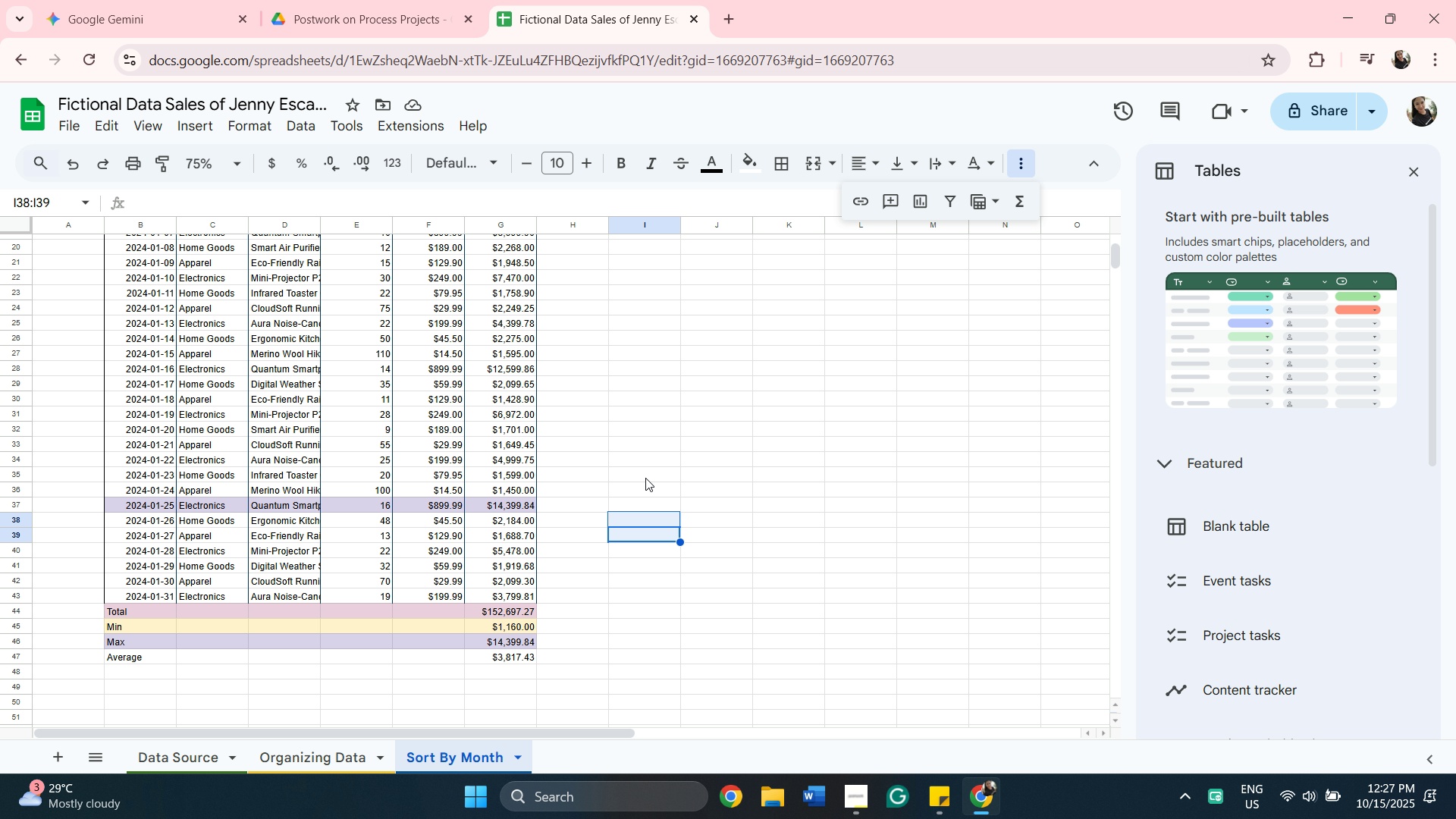 
scroll: coordinate [575, 472], scroll_direction: down, amount: 1.0
 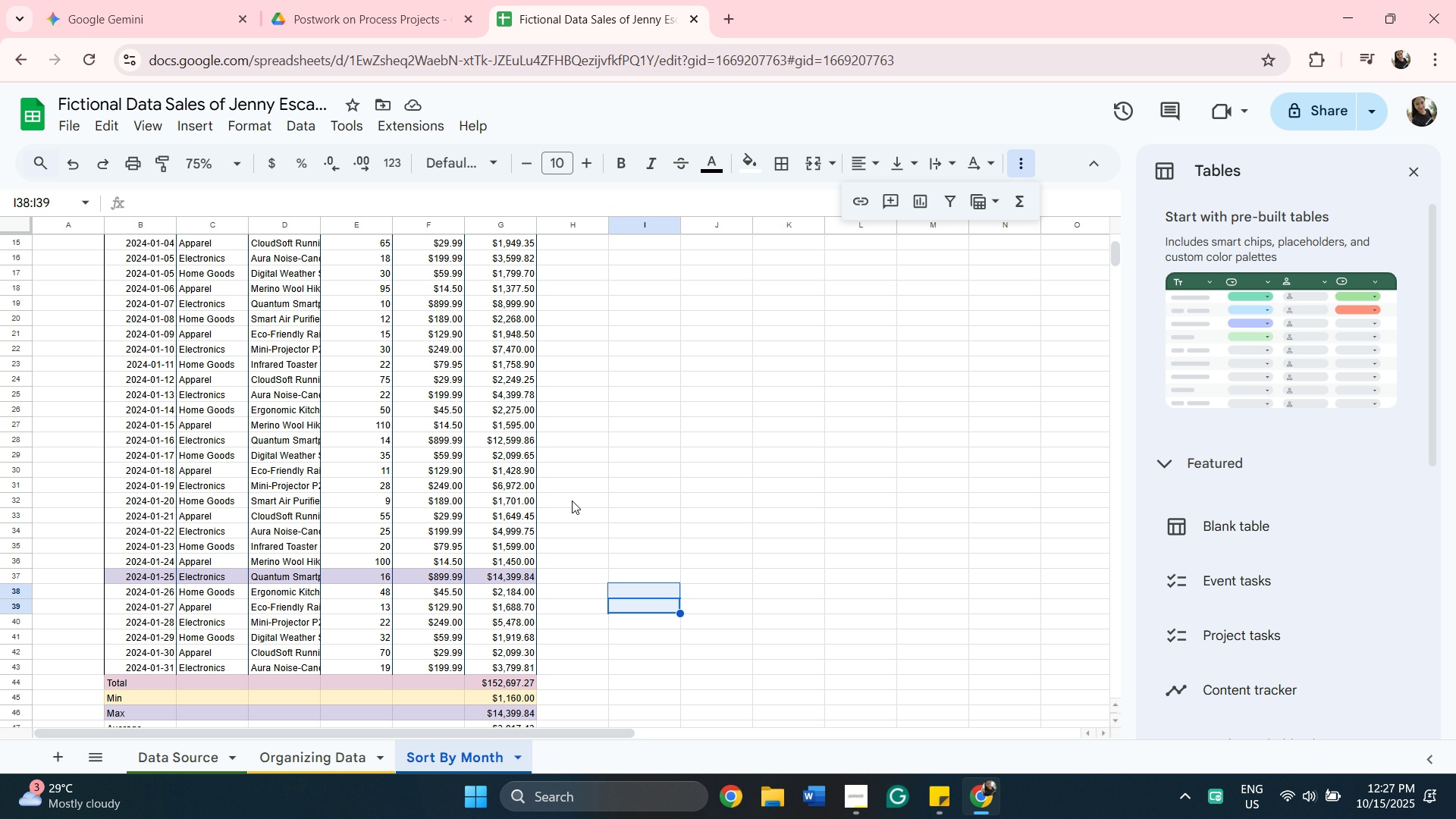 
scroll: coordinate [572, 500], scroll_direction: up, amount: 2.0
 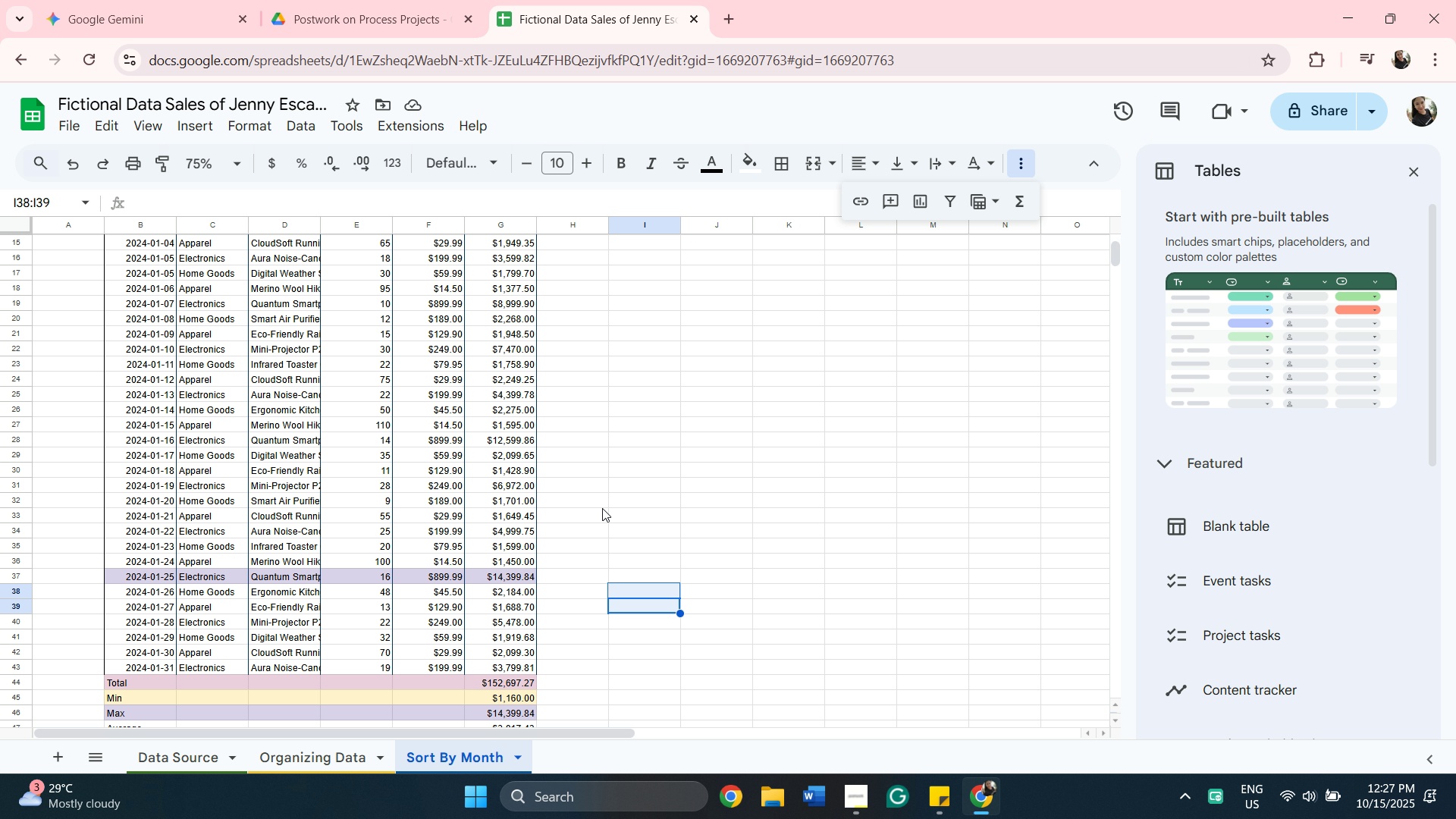 
scroll: coordinate [715, 526], scroll_direction: down, amount: 2.0
 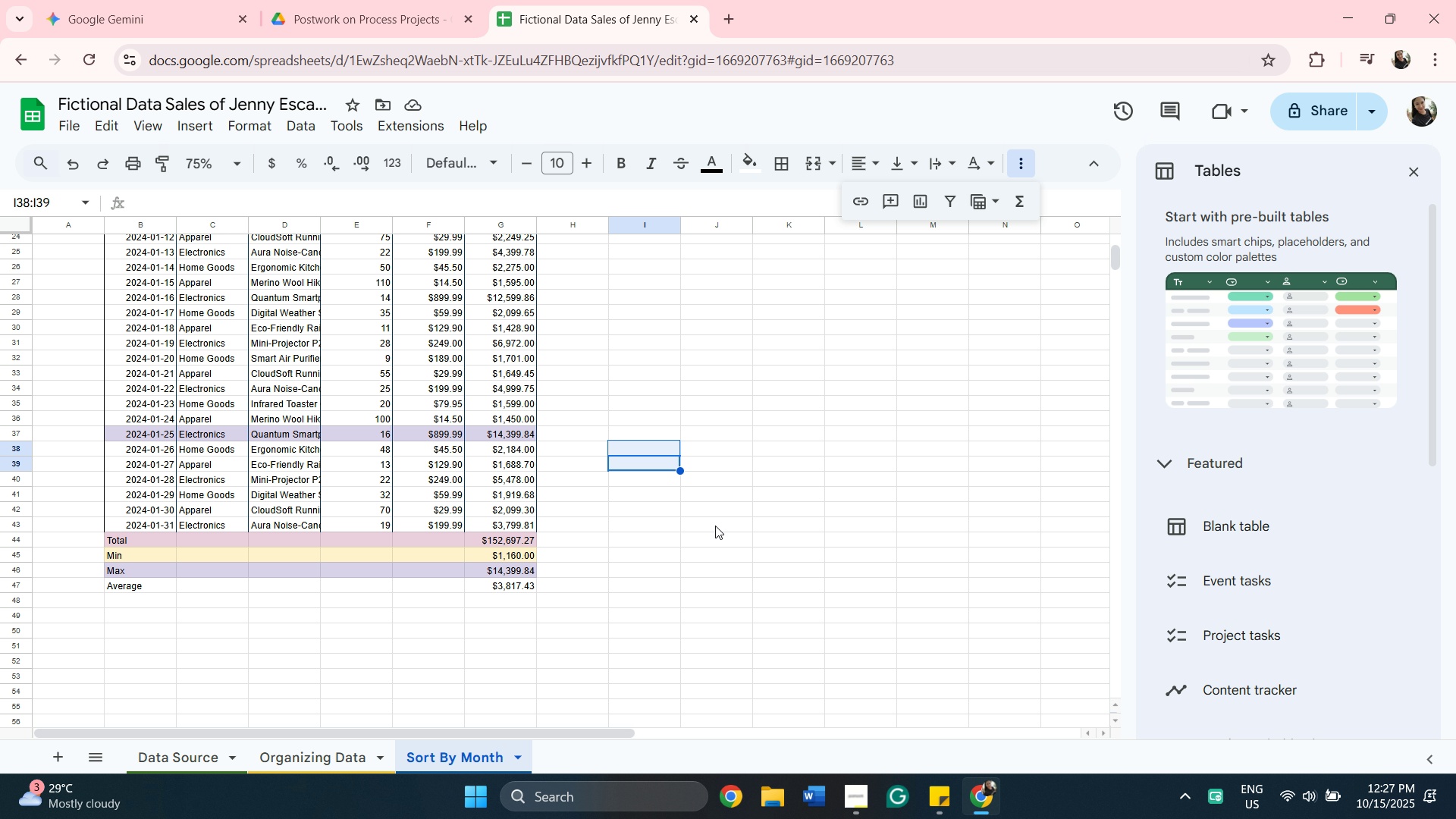 
scroll: coordinate [719, 519], scroll_direction: up, amount: 11.0
 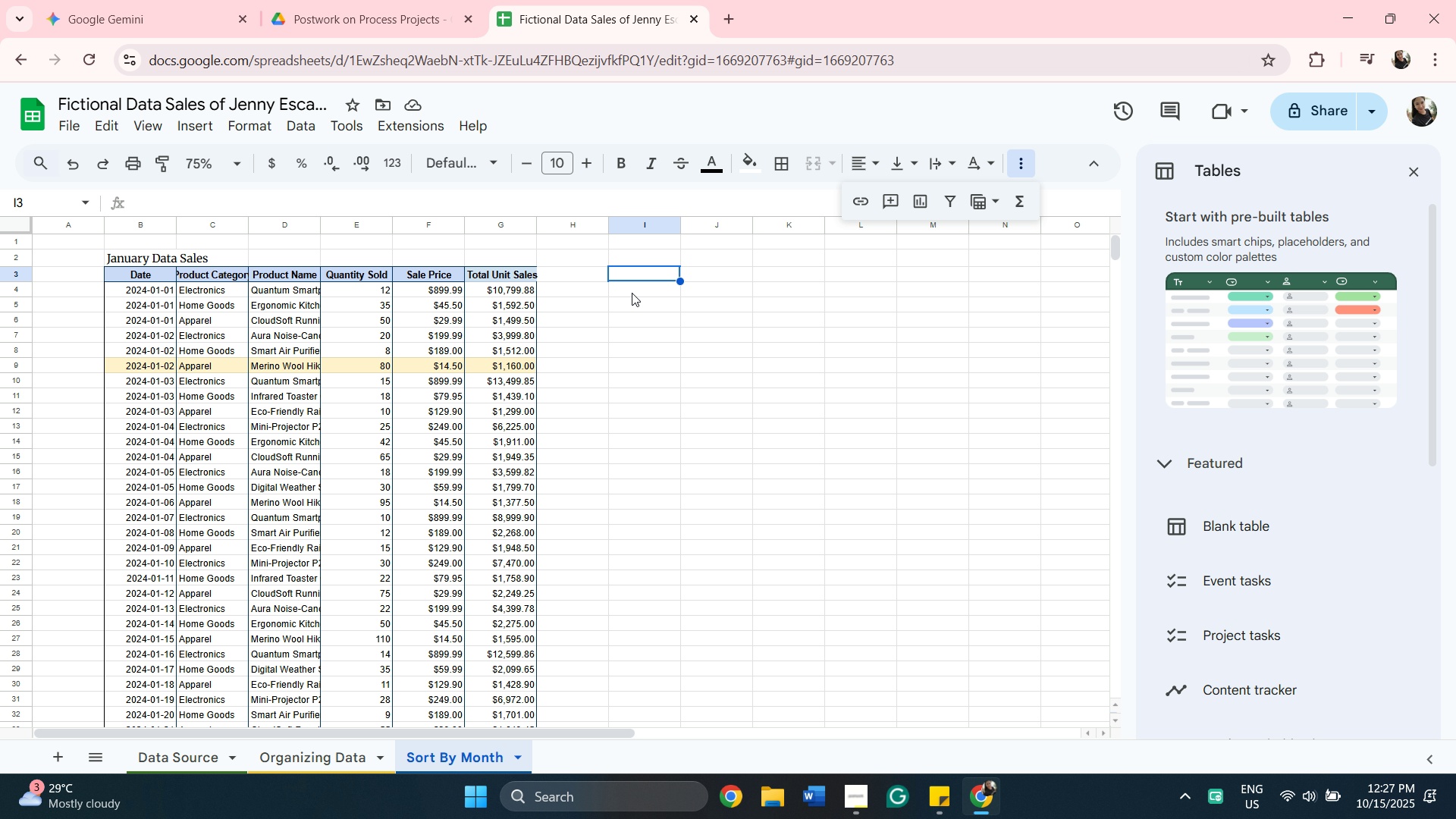 
wait(8.48)
 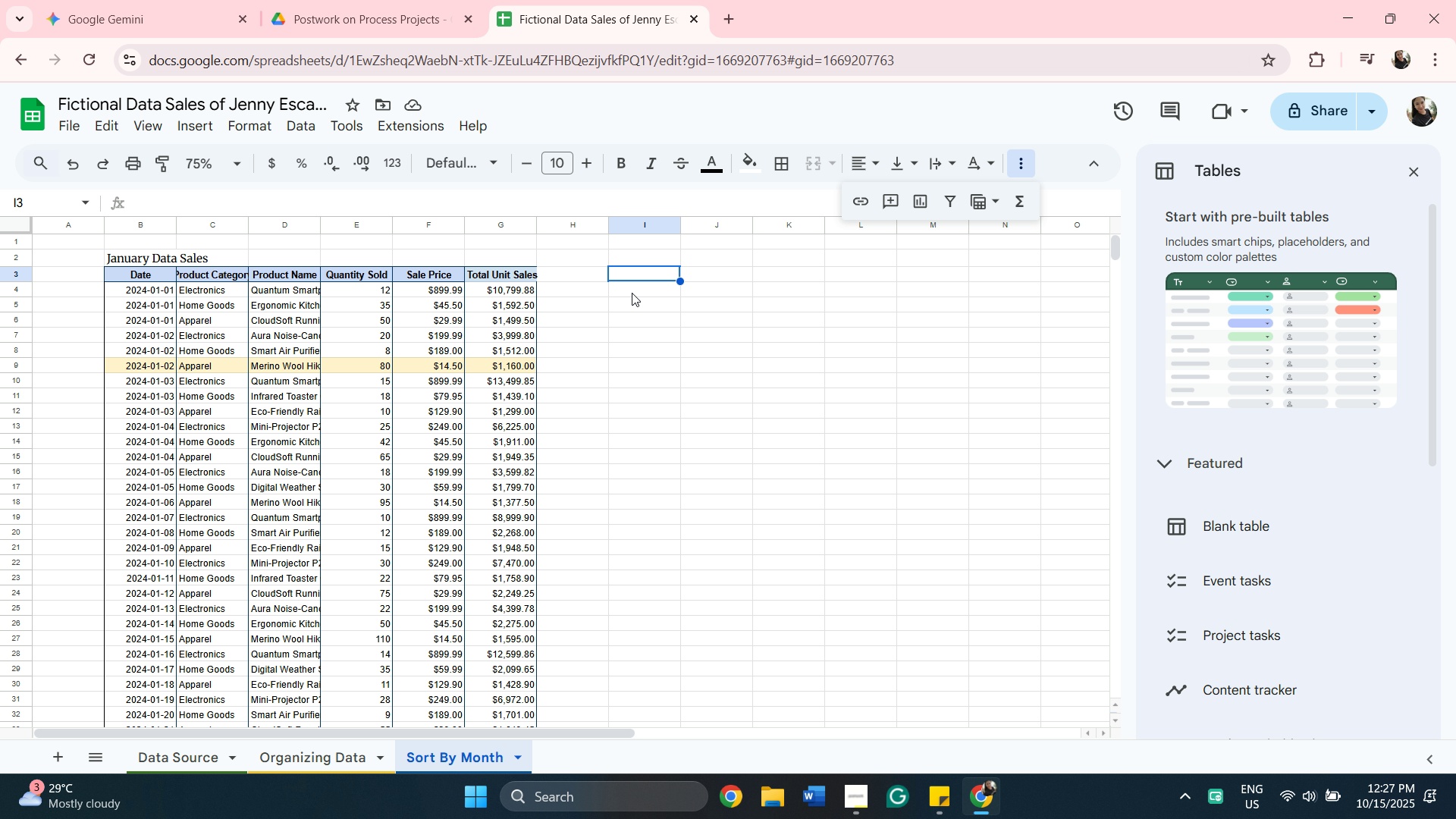 
left_click_drag(start_coordinate=[653, 261], to_coordinate=[657, 262])
 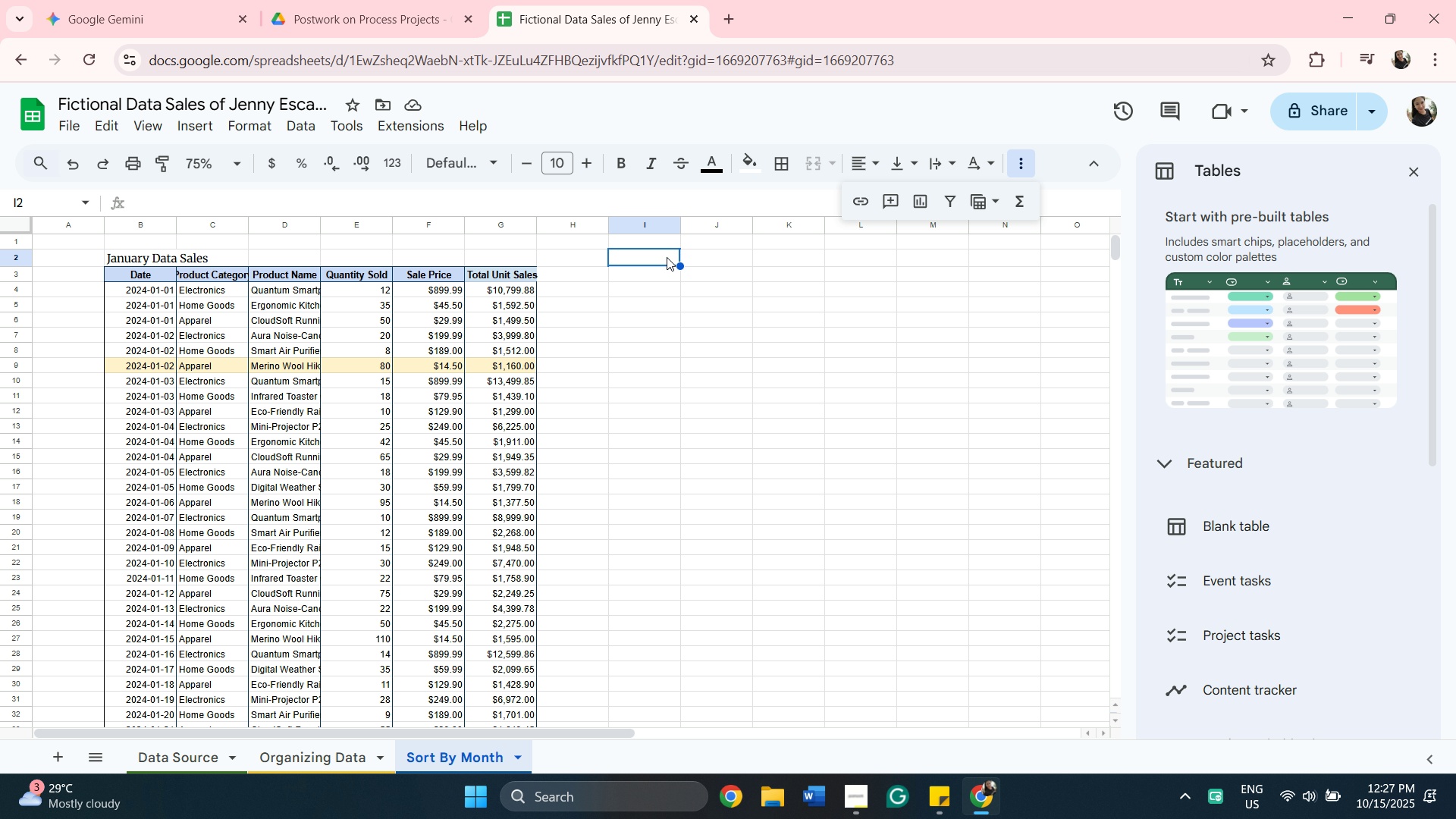 
type(Februarary)
key(Backspace)
key(Backspace)
key(Backspace)
 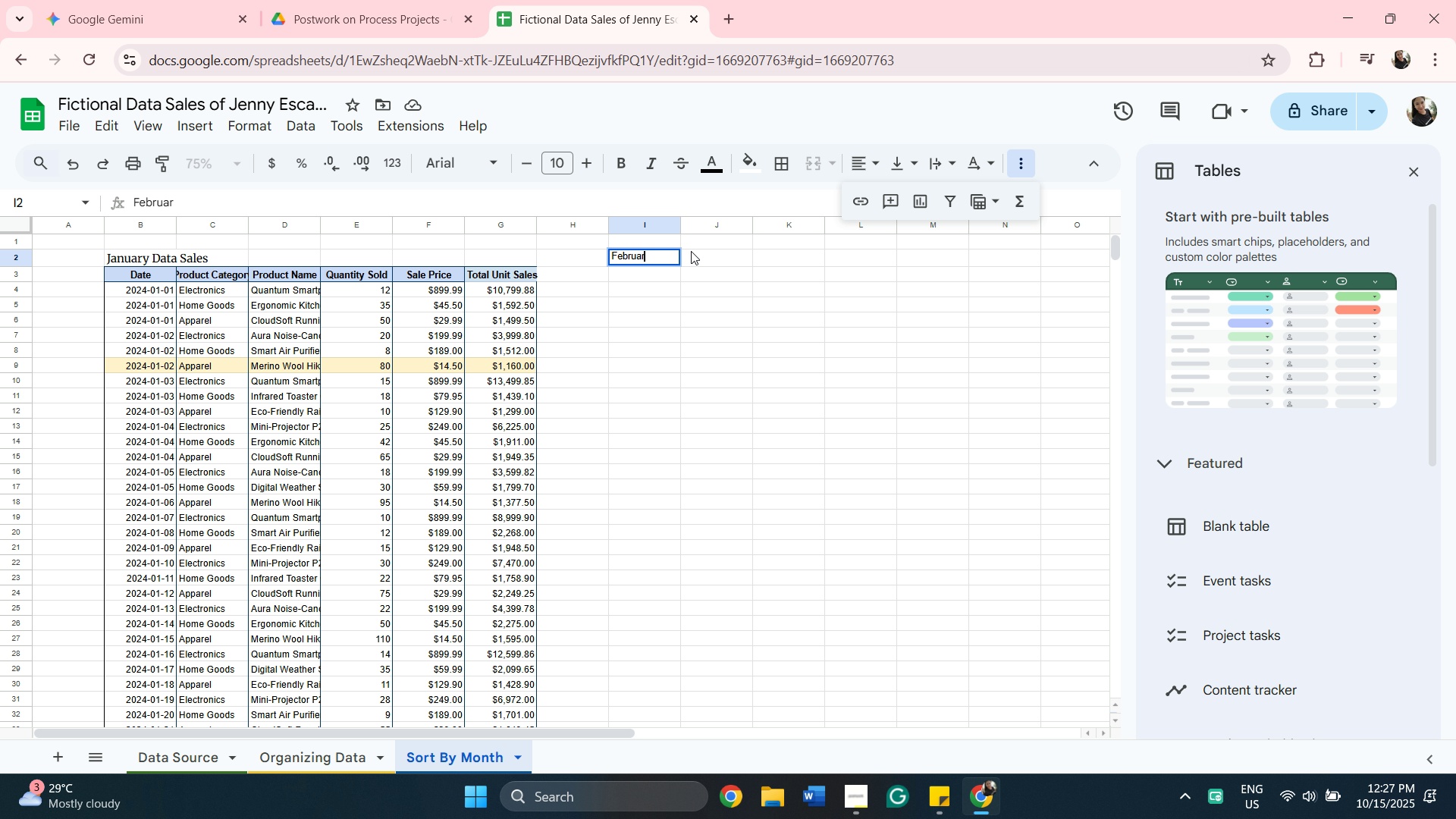 
type(y Data )
key(Backspace)
type(Sales)
 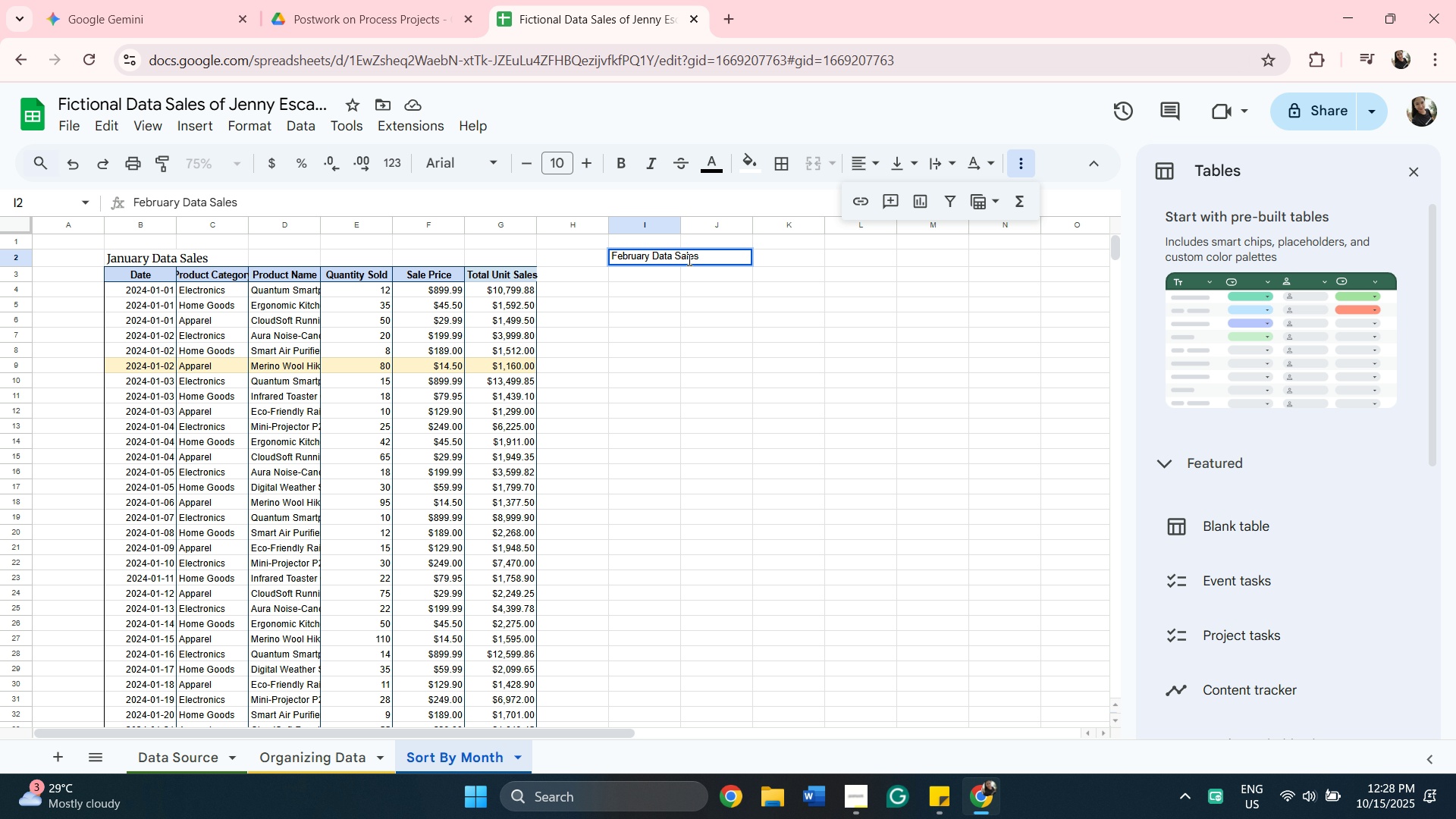 
wait(9.91)
 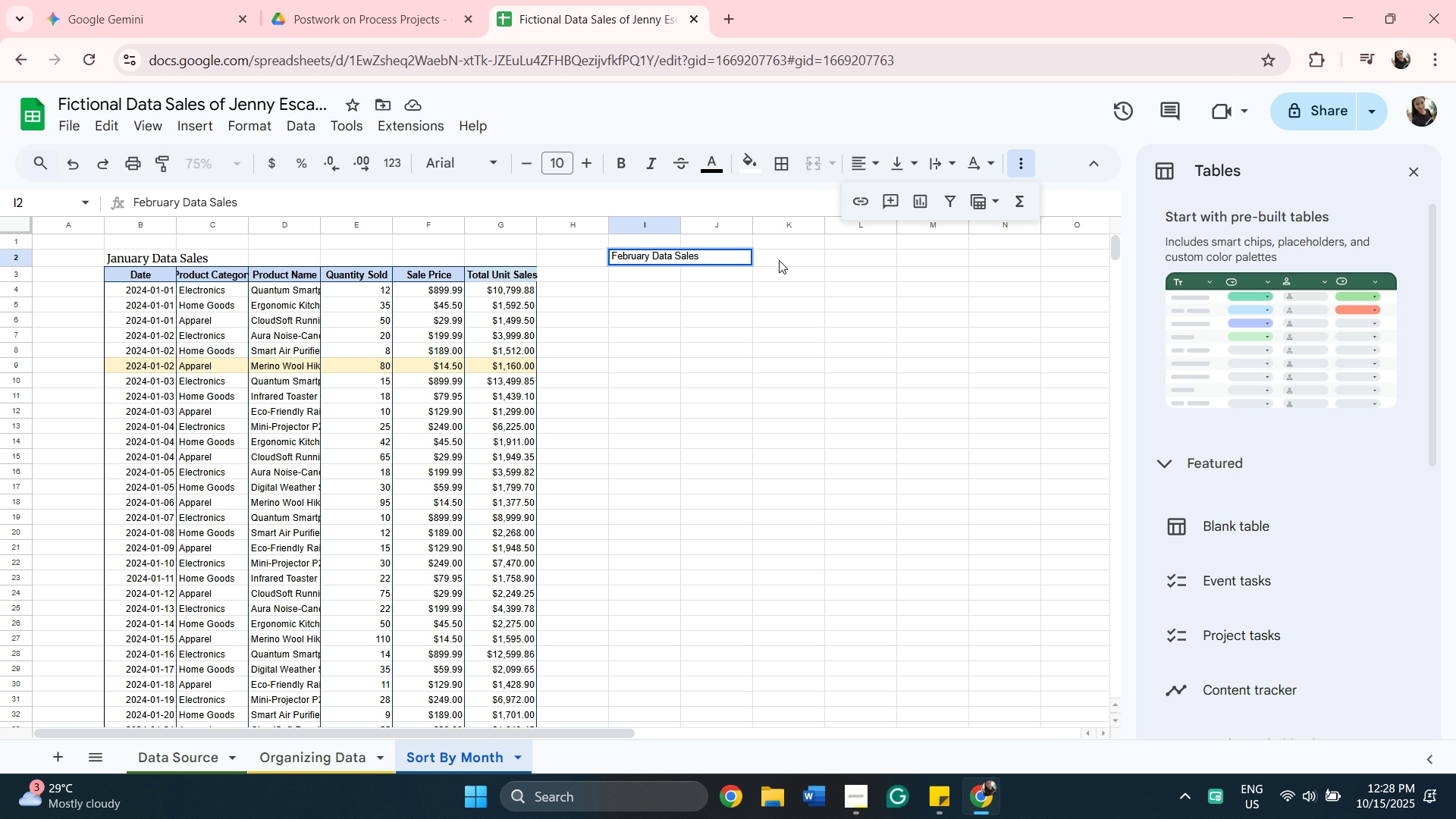 
left_click([640, 263])
 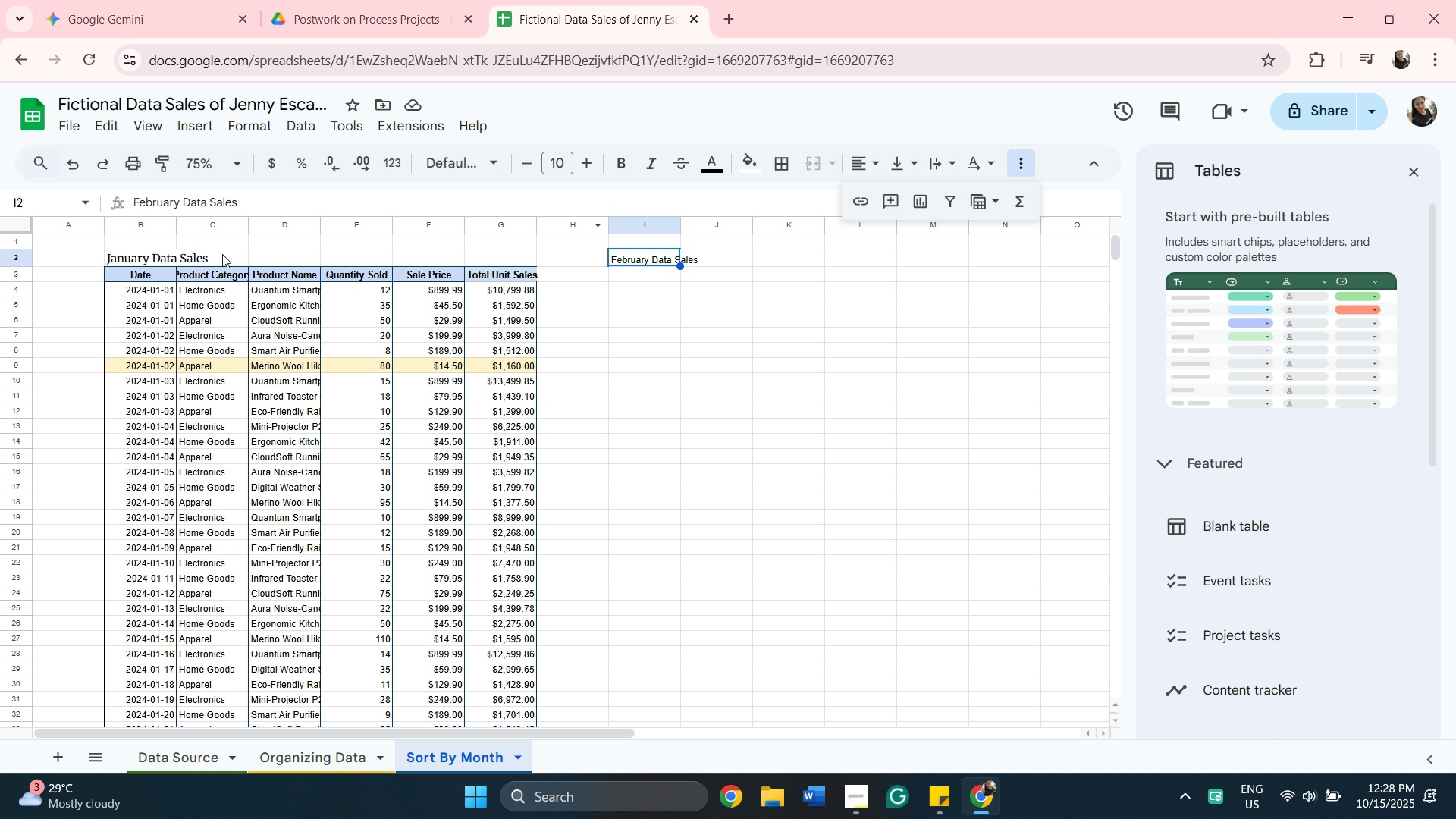 
left_click([221, 256])
 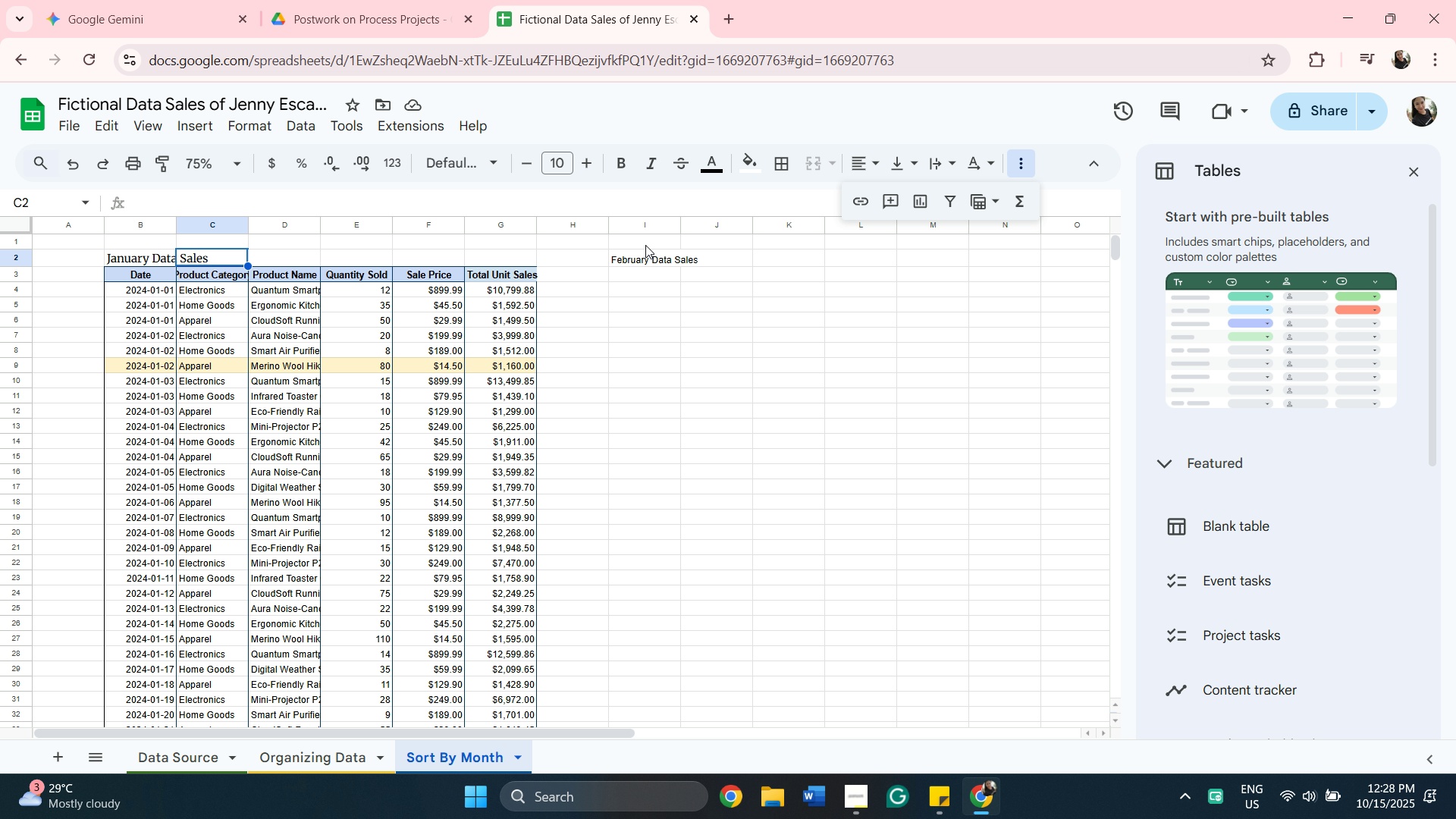 
left_click([629, 263])
 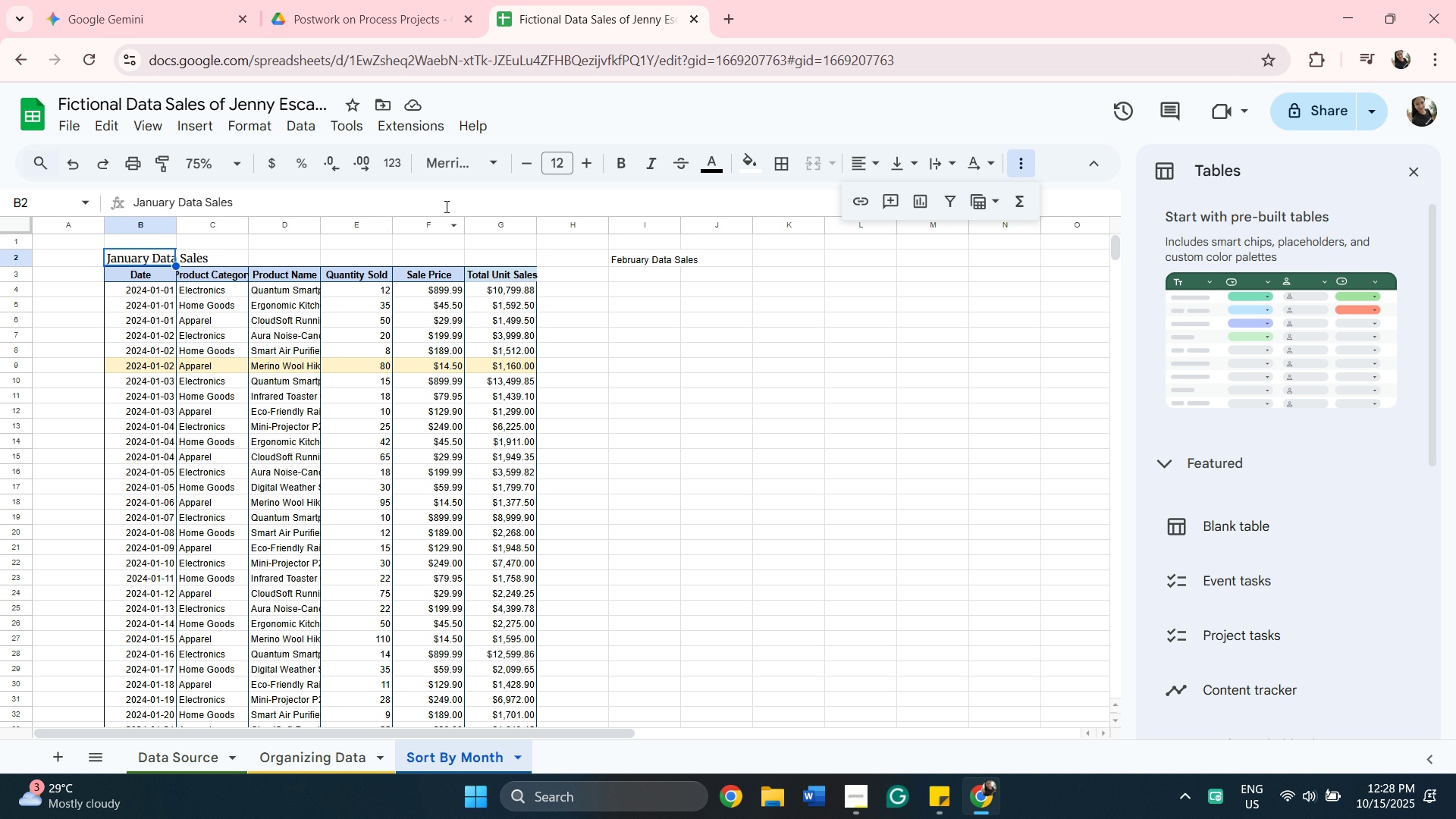 
wait(7.38)
 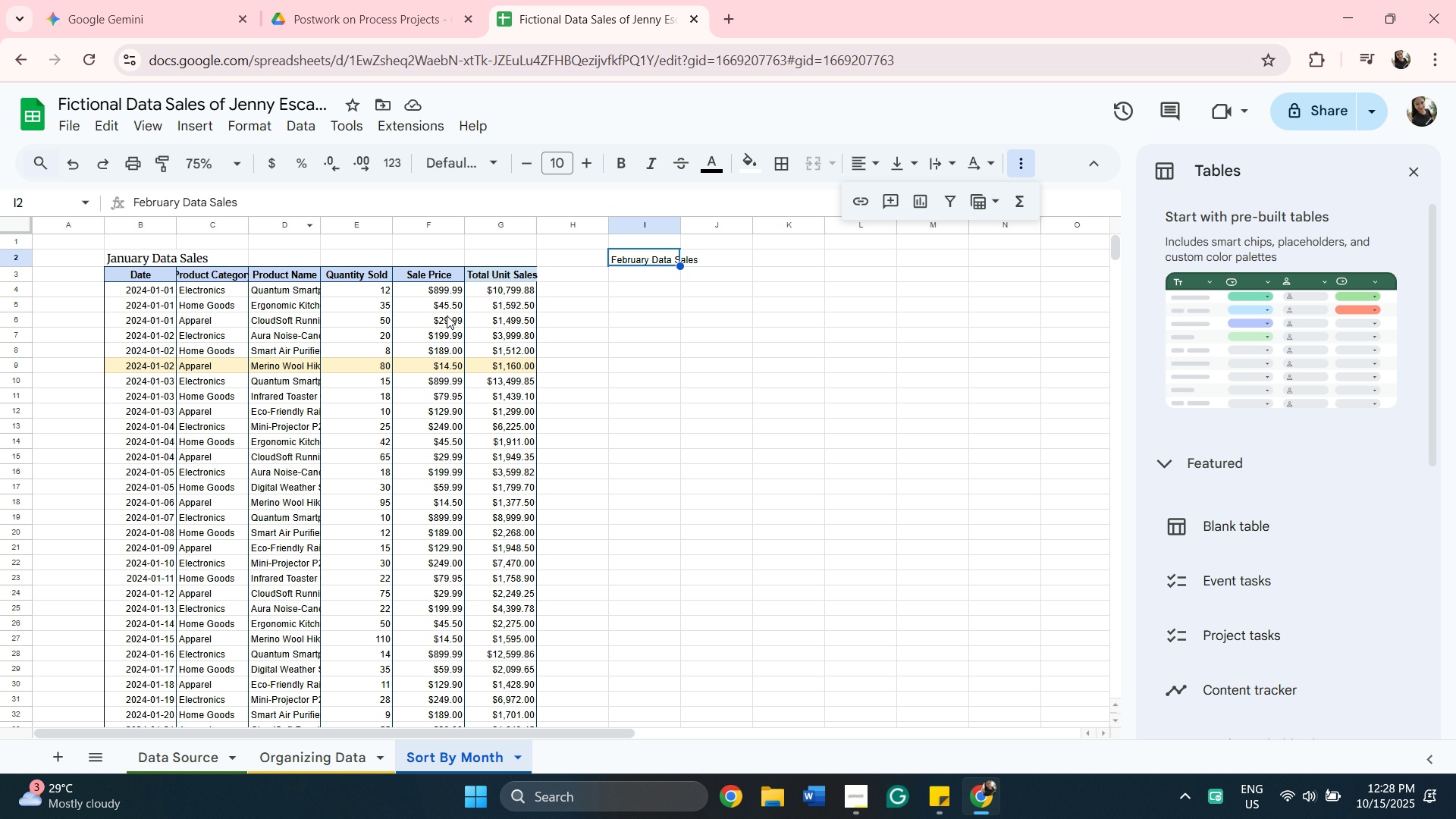 
left_click([648, 263])
 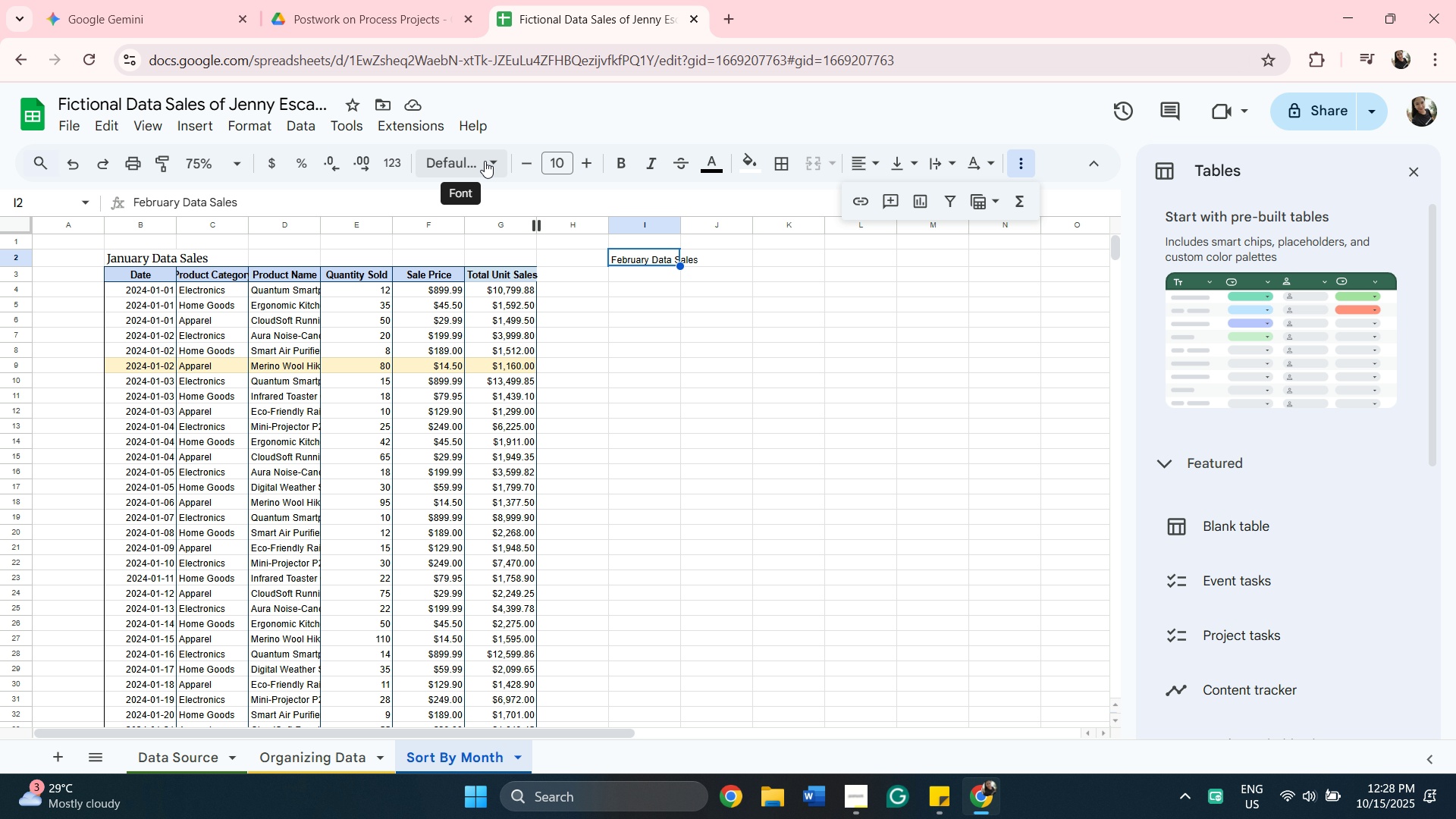 
left_click([488, 162])
 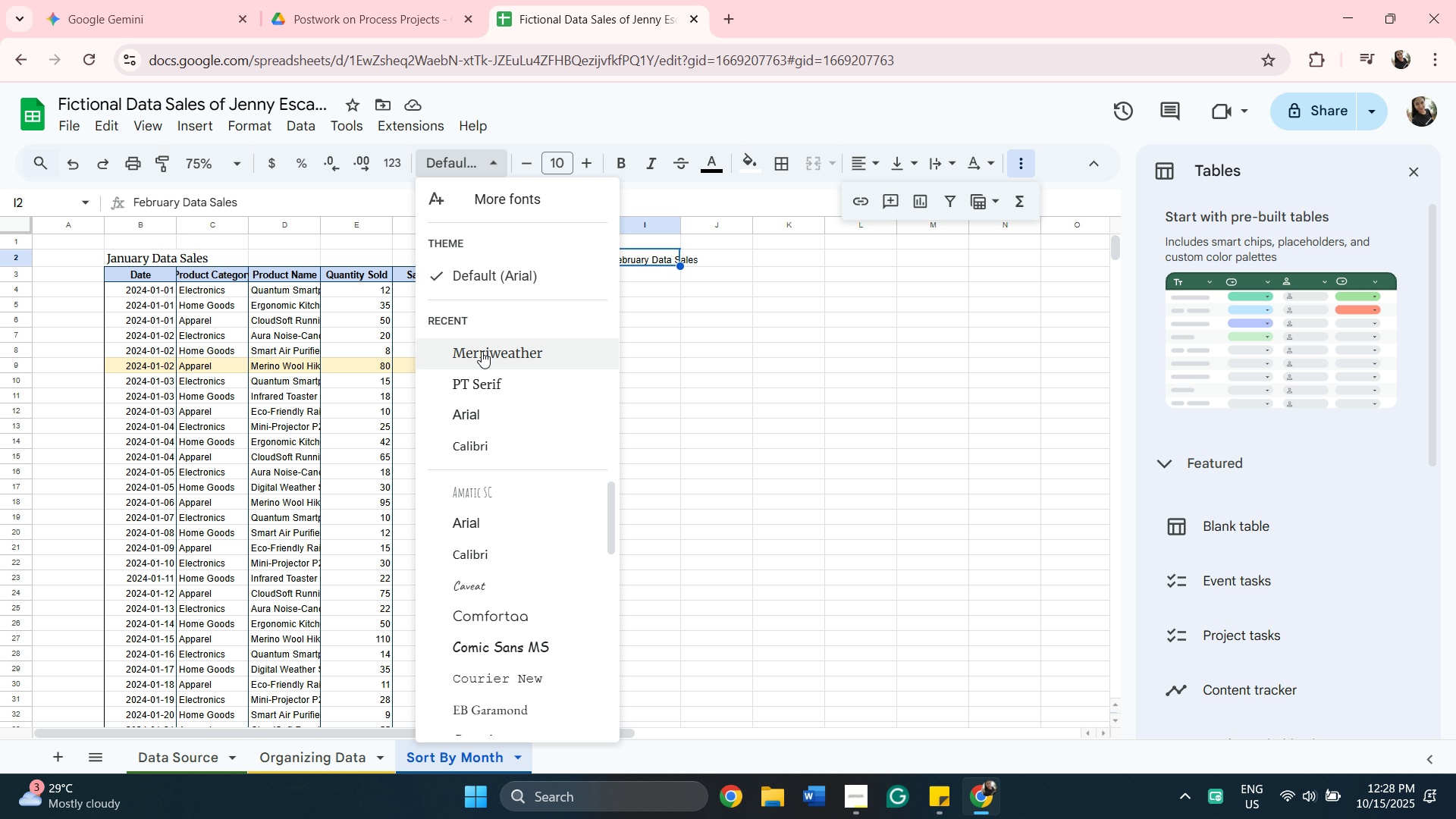 
left_click([482, 351])
 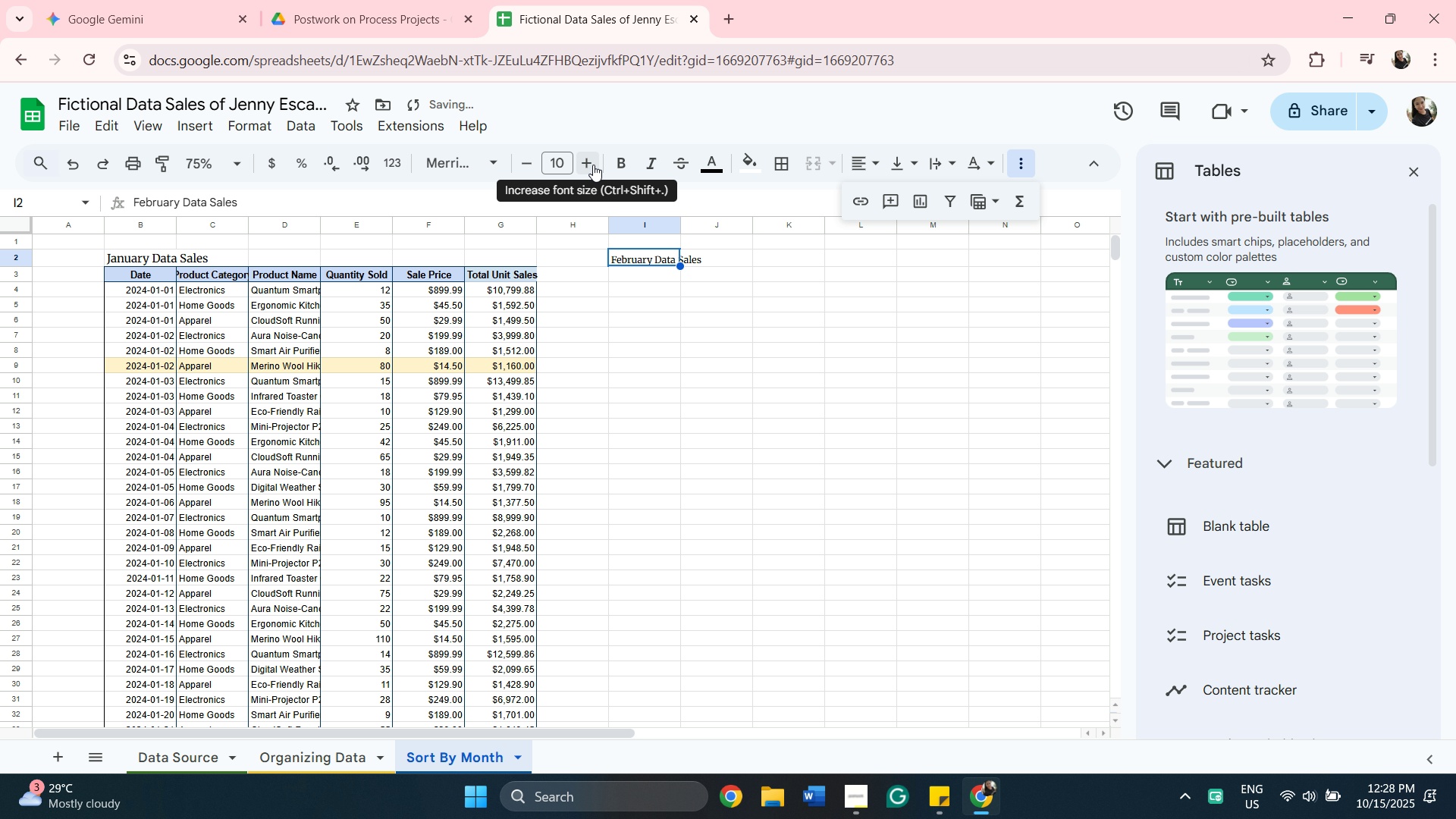 
left_click_drag(start_coordinate=[593, 165], to_coordinate=[599, 168])
 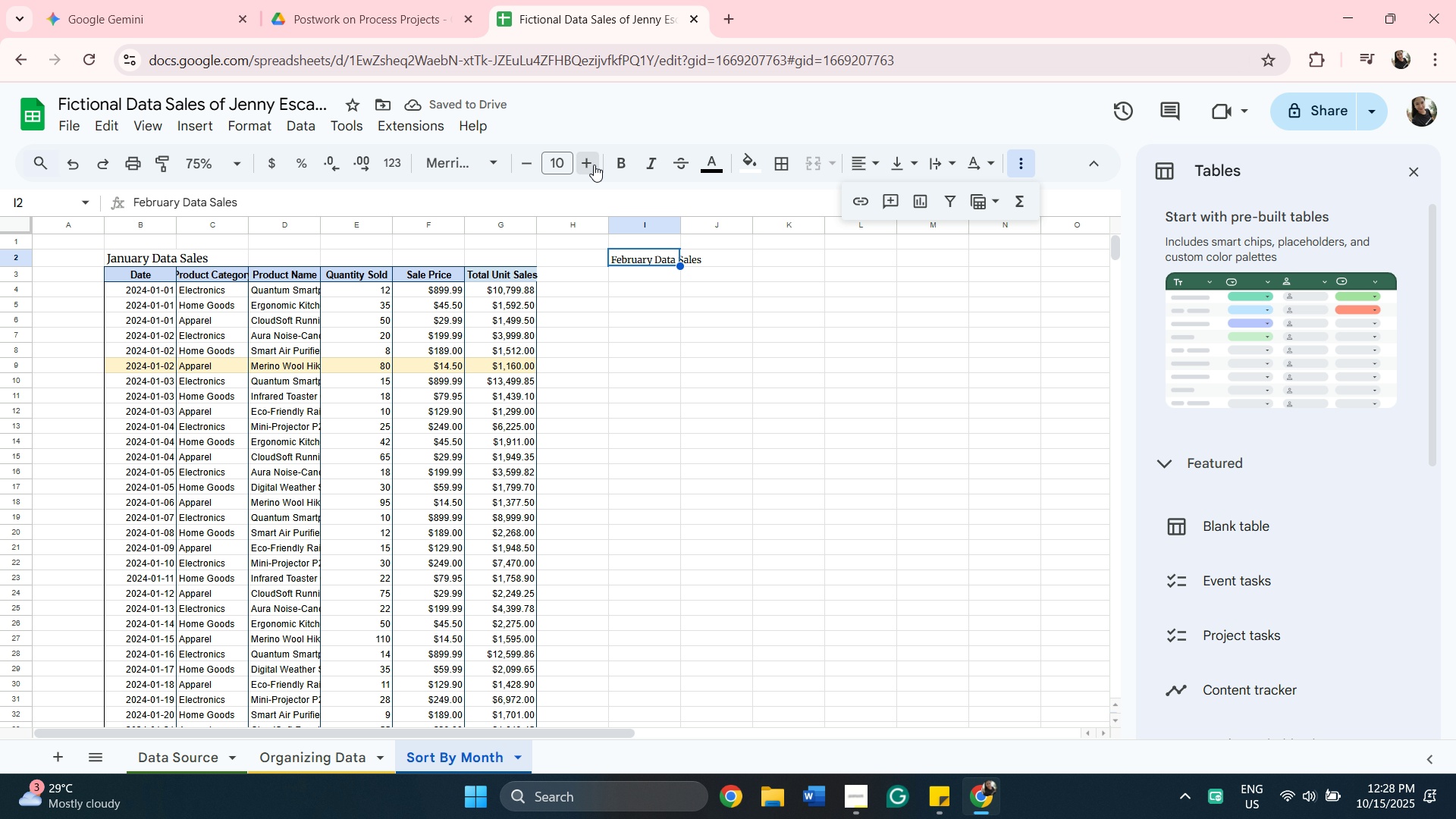 
left_click([594, 165])
 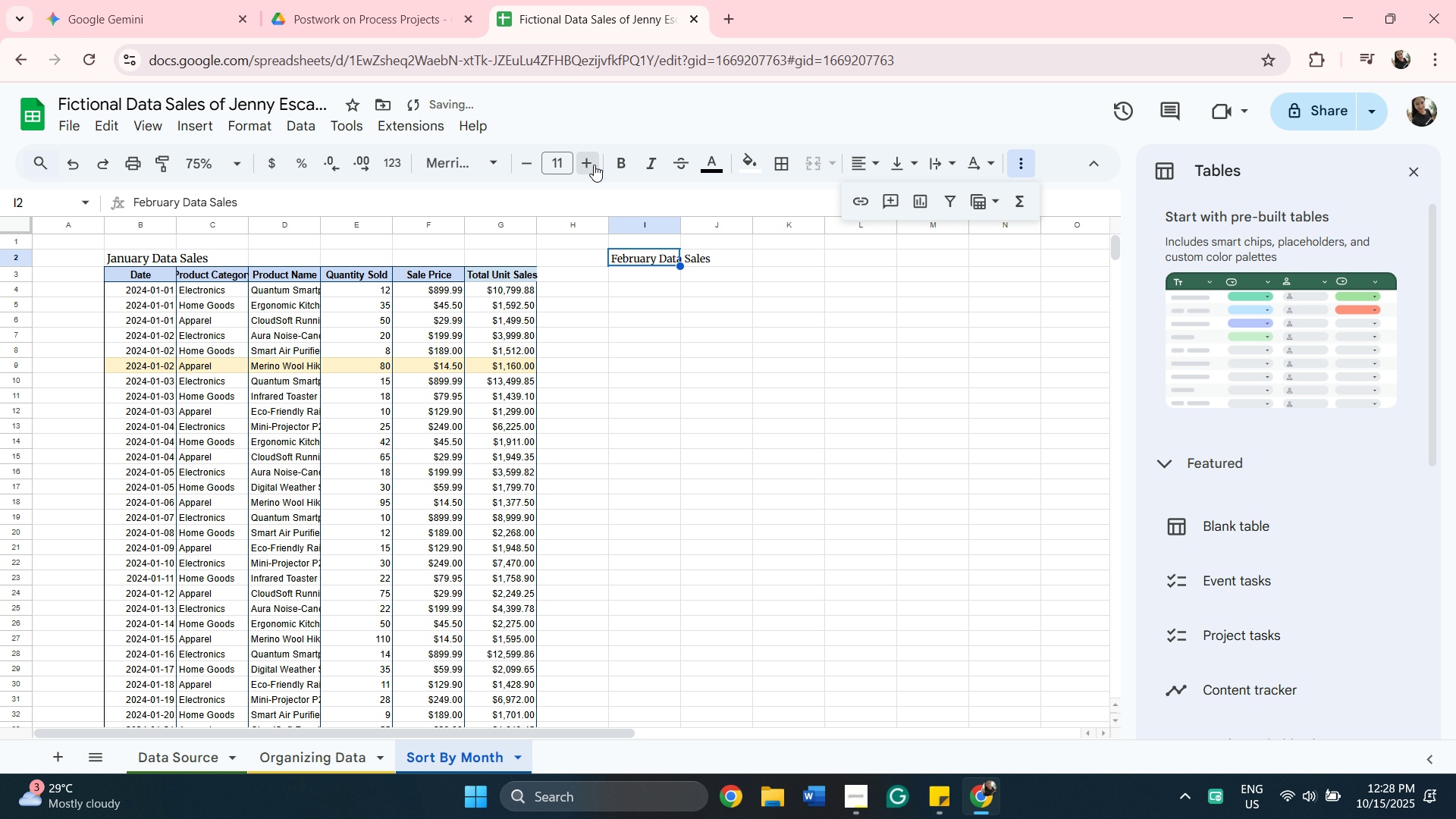 
left_click([594, 165])
 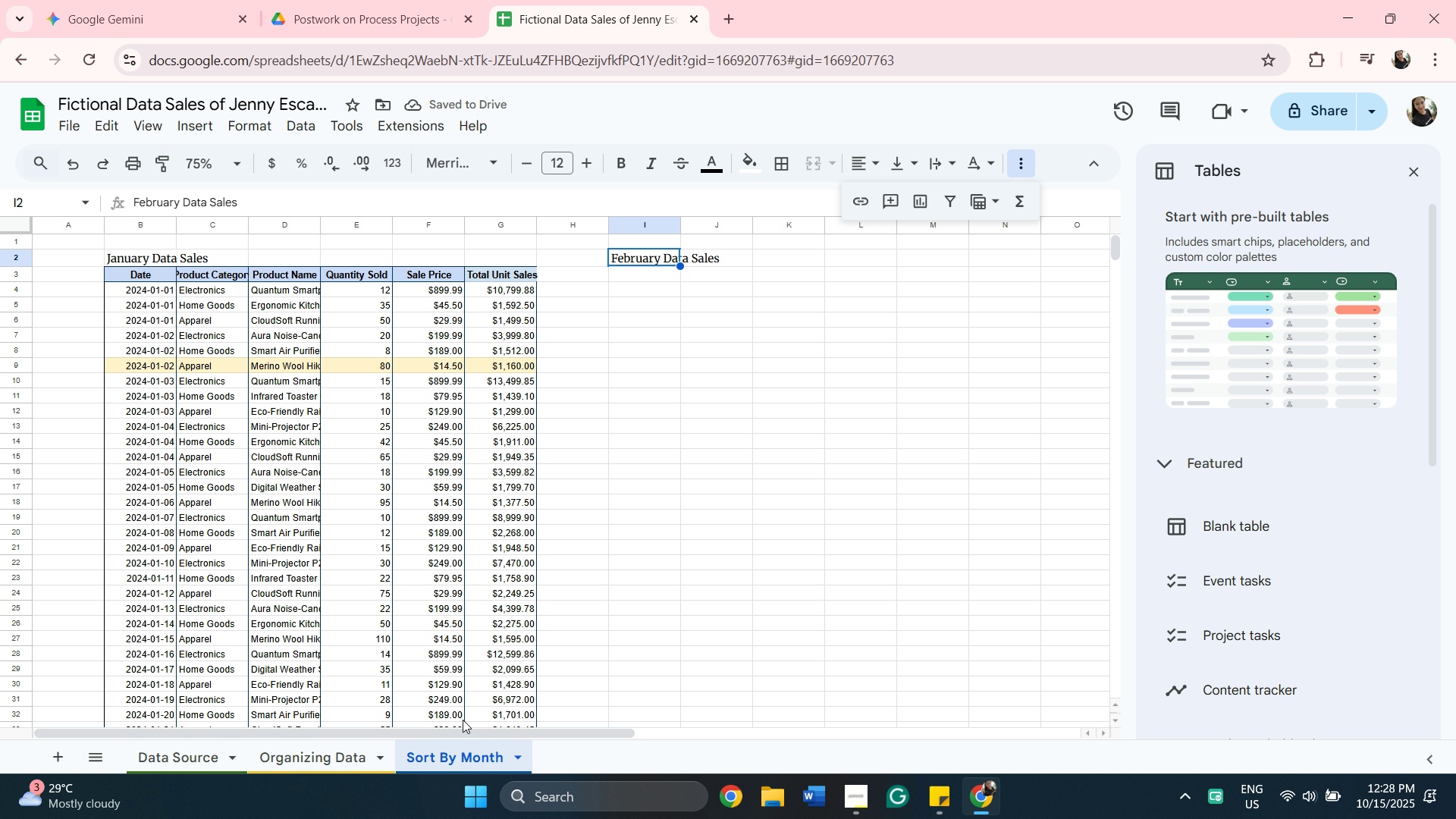 
left_click([338, 751])
 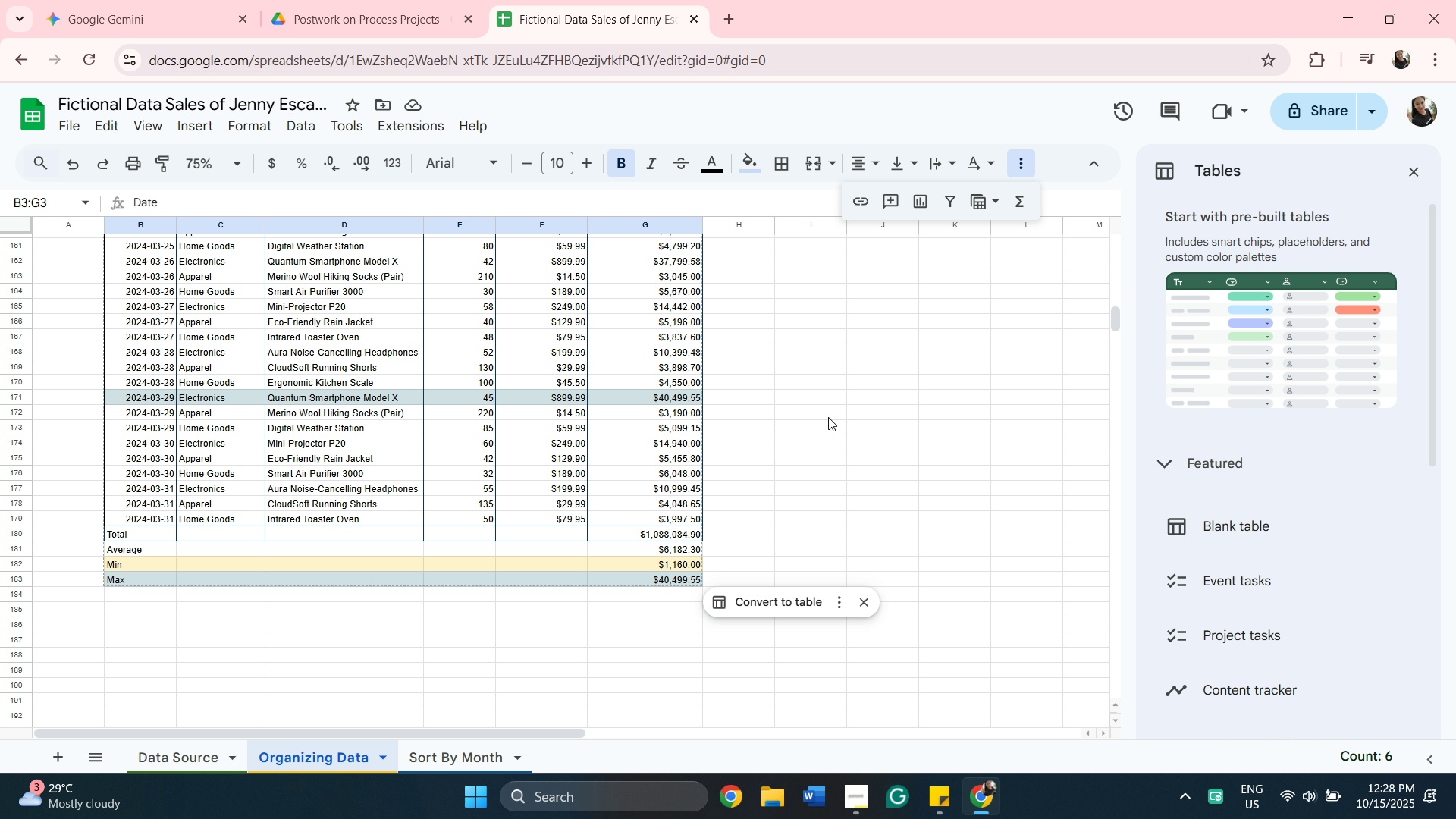 
scroll: coordinate [817, 441], scroll_direction: up, amount: 5.0
 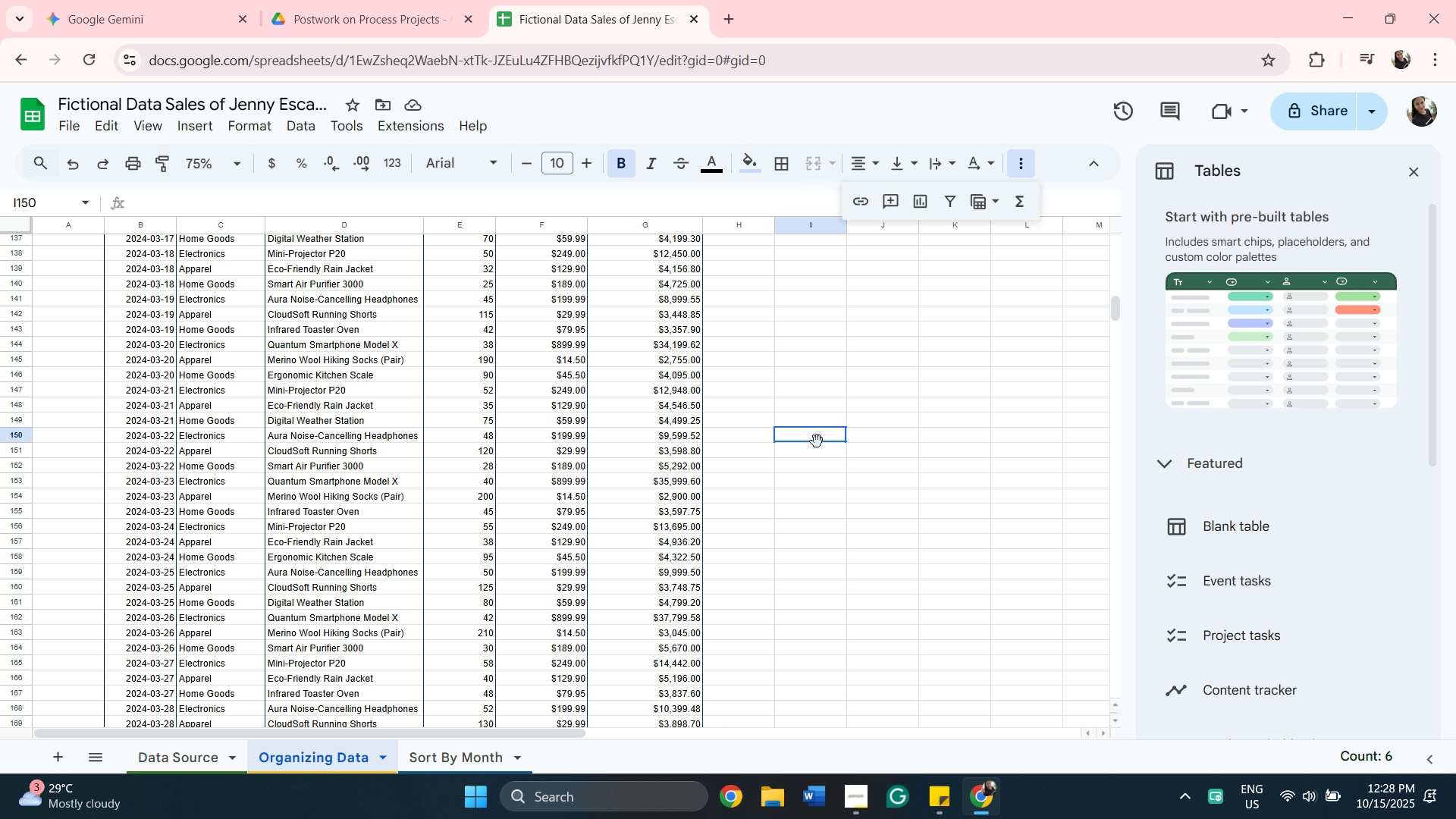 
left_click([817, 441])
 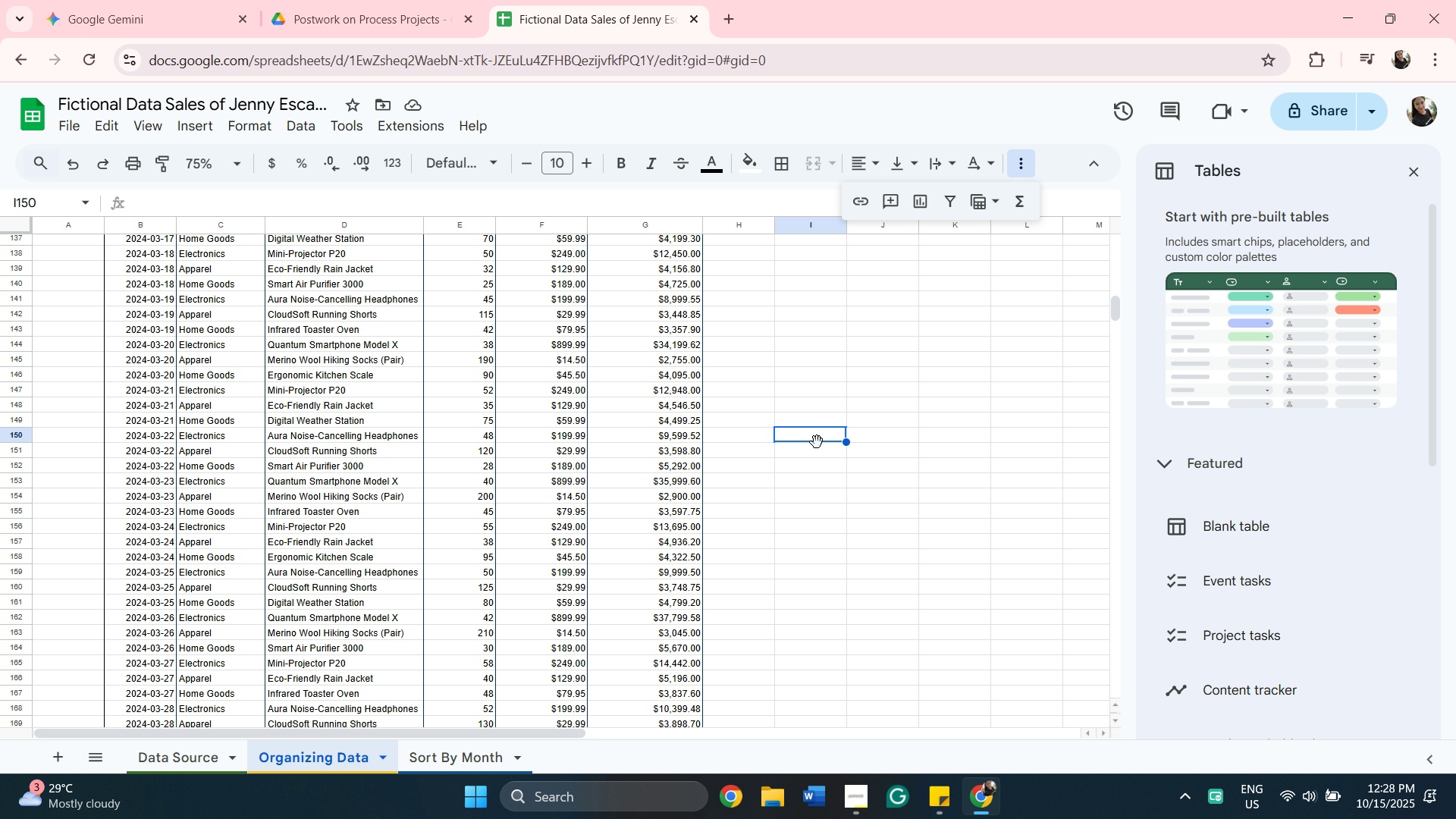 
scroll: coordinate [807, 426], scroll_direction: up, amount: 36.0
 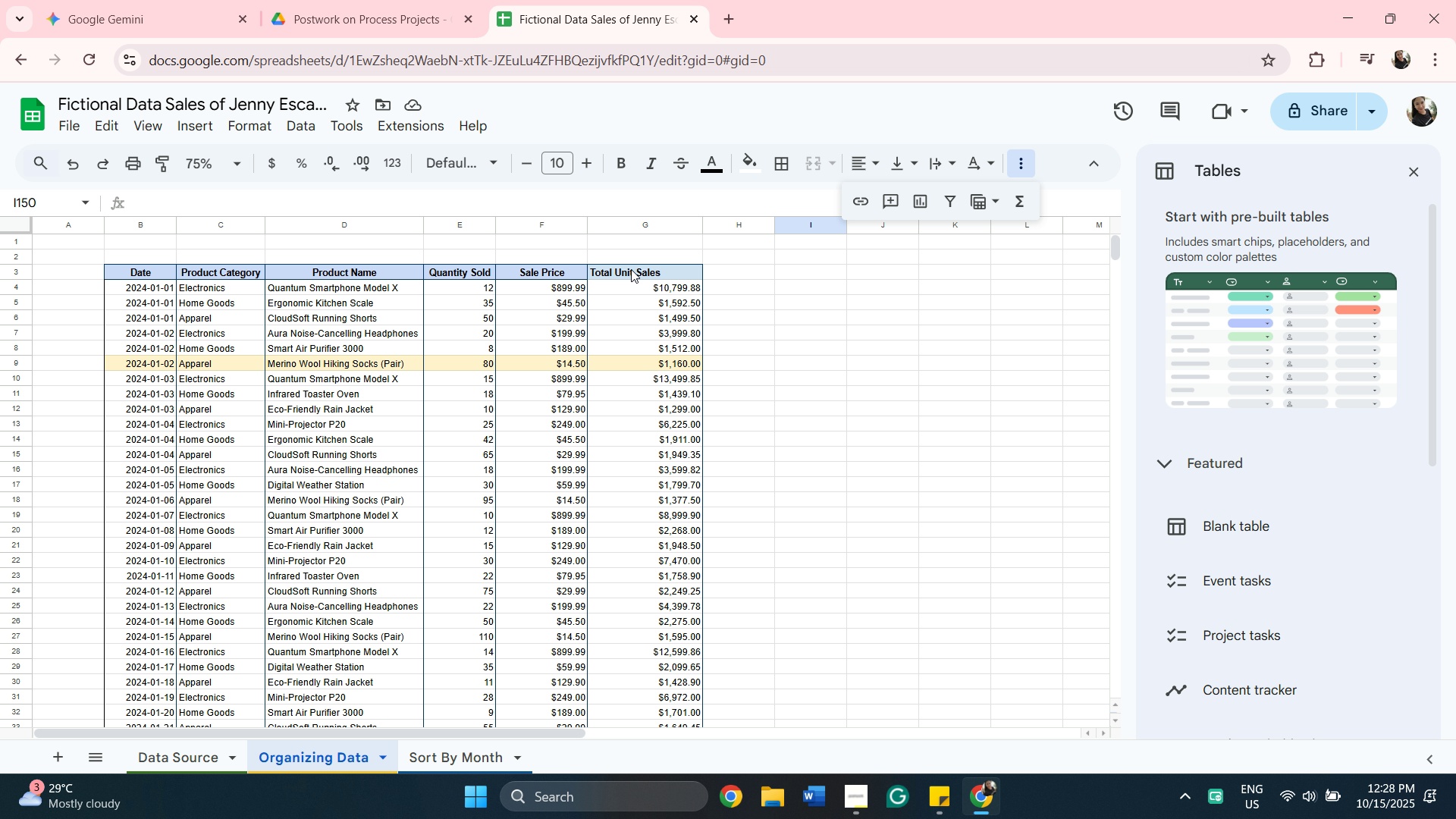 
left_click([631, 269])
 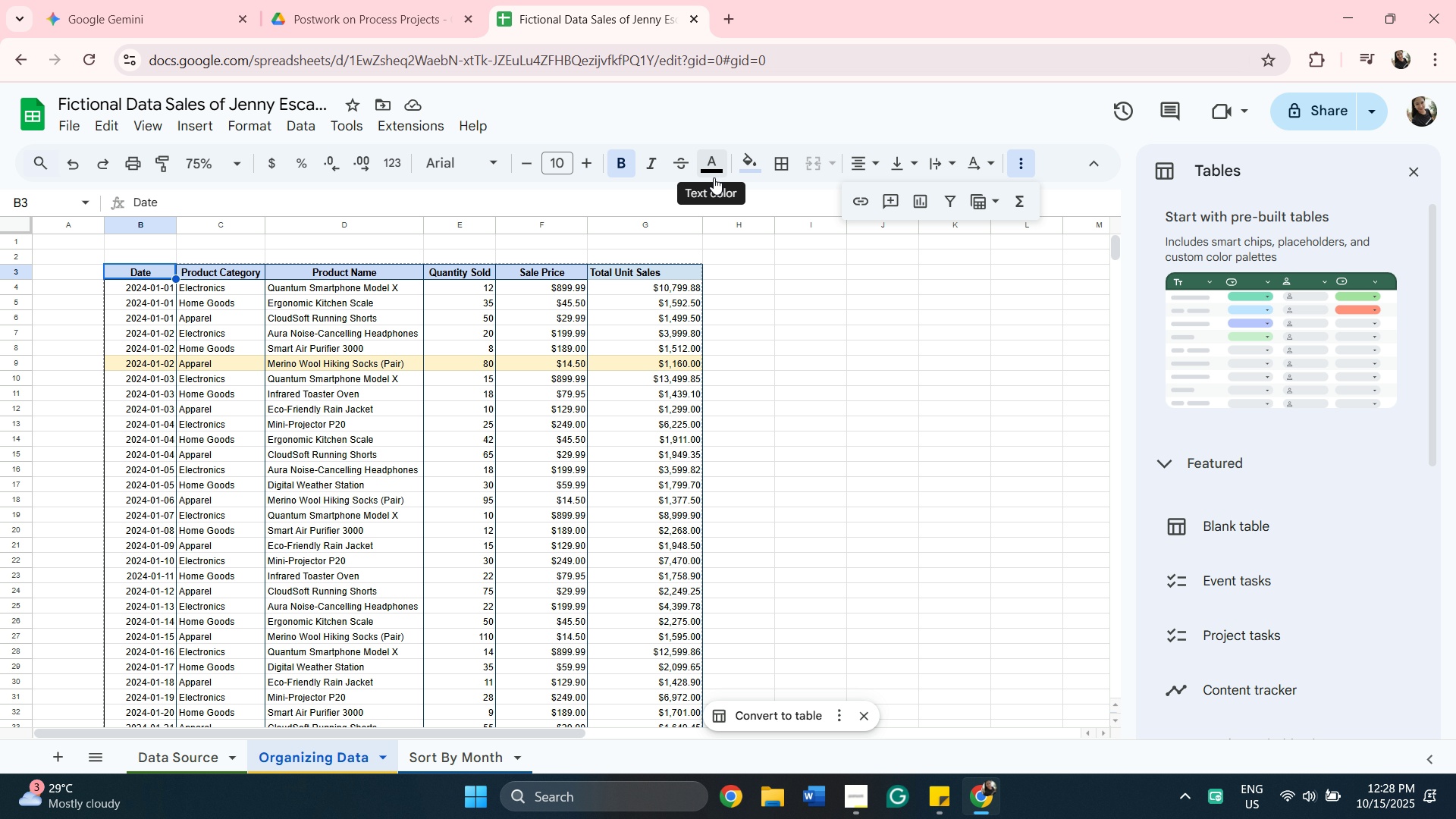 
wait(5.63)
 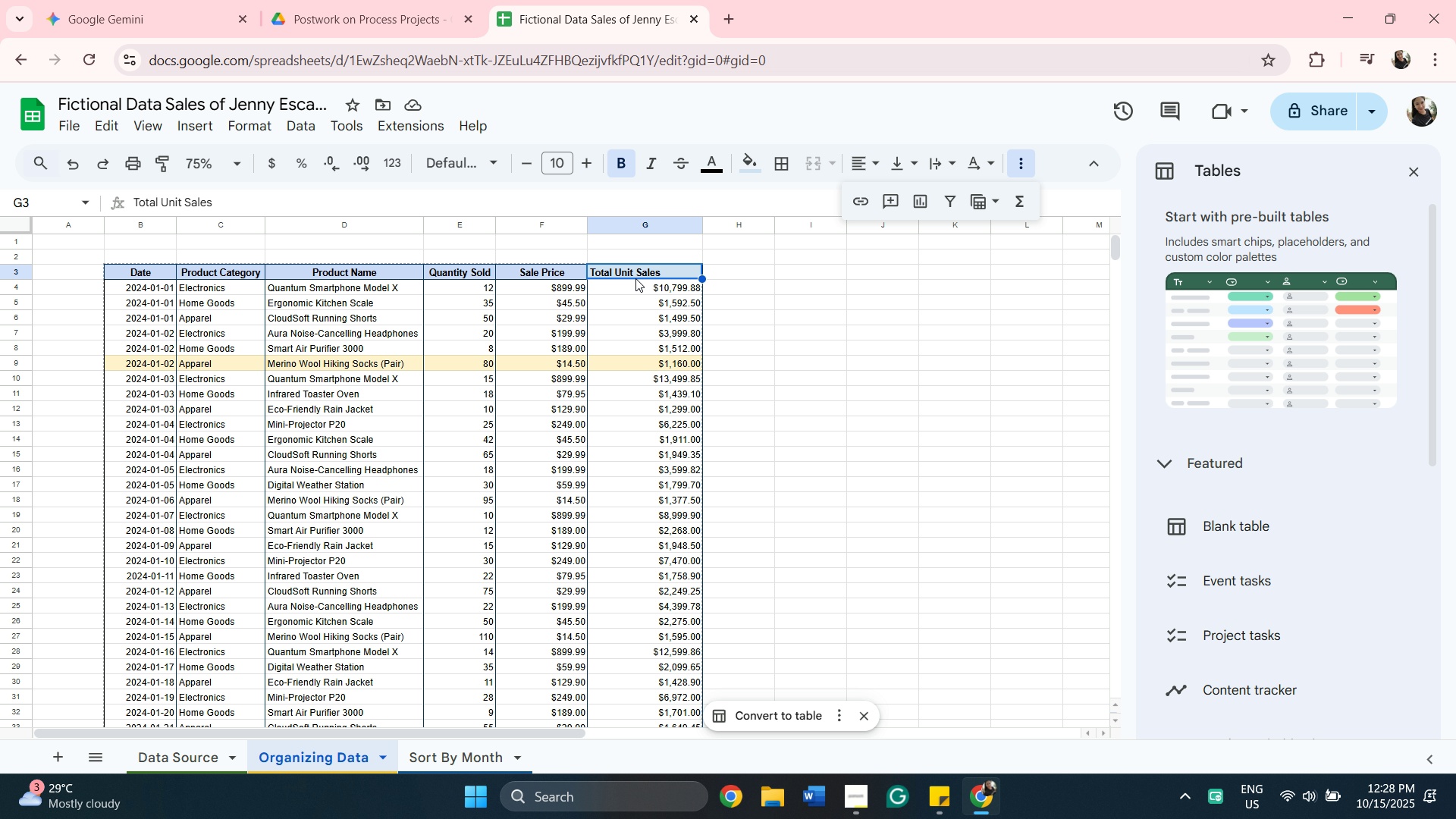 
left_click([948, 206])
 